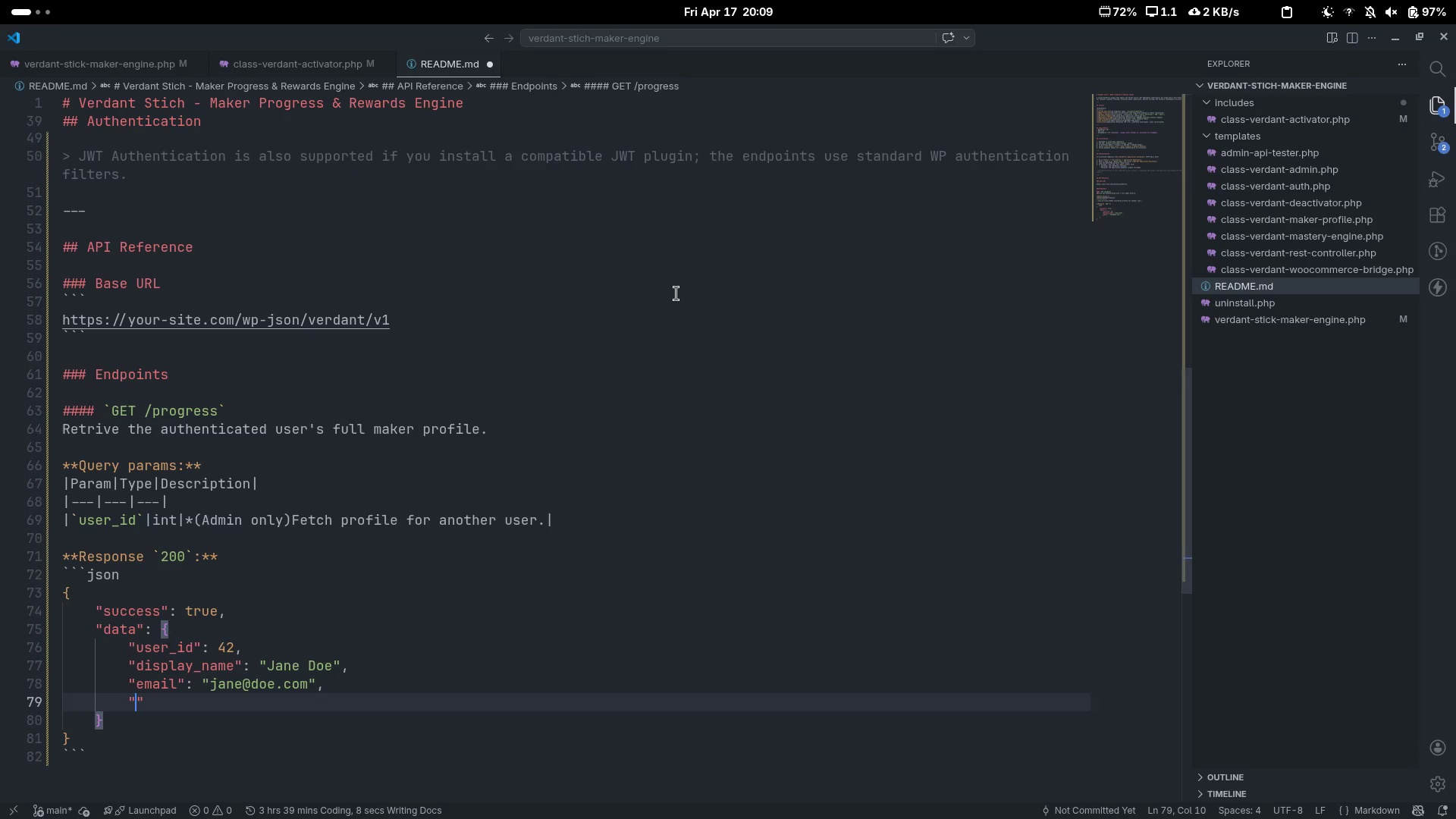 
type(mastery)
 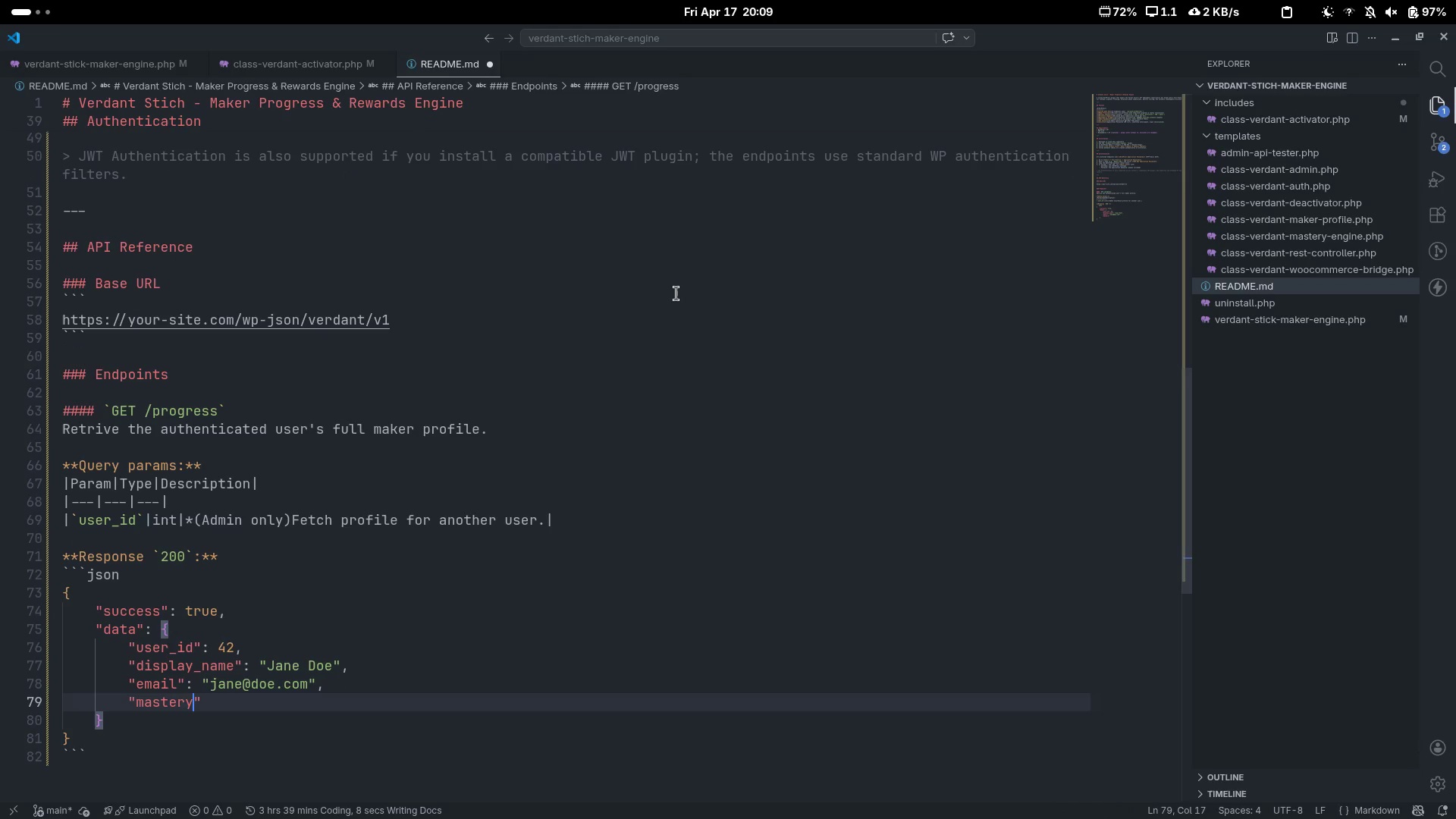 
key(ArrowRight)
 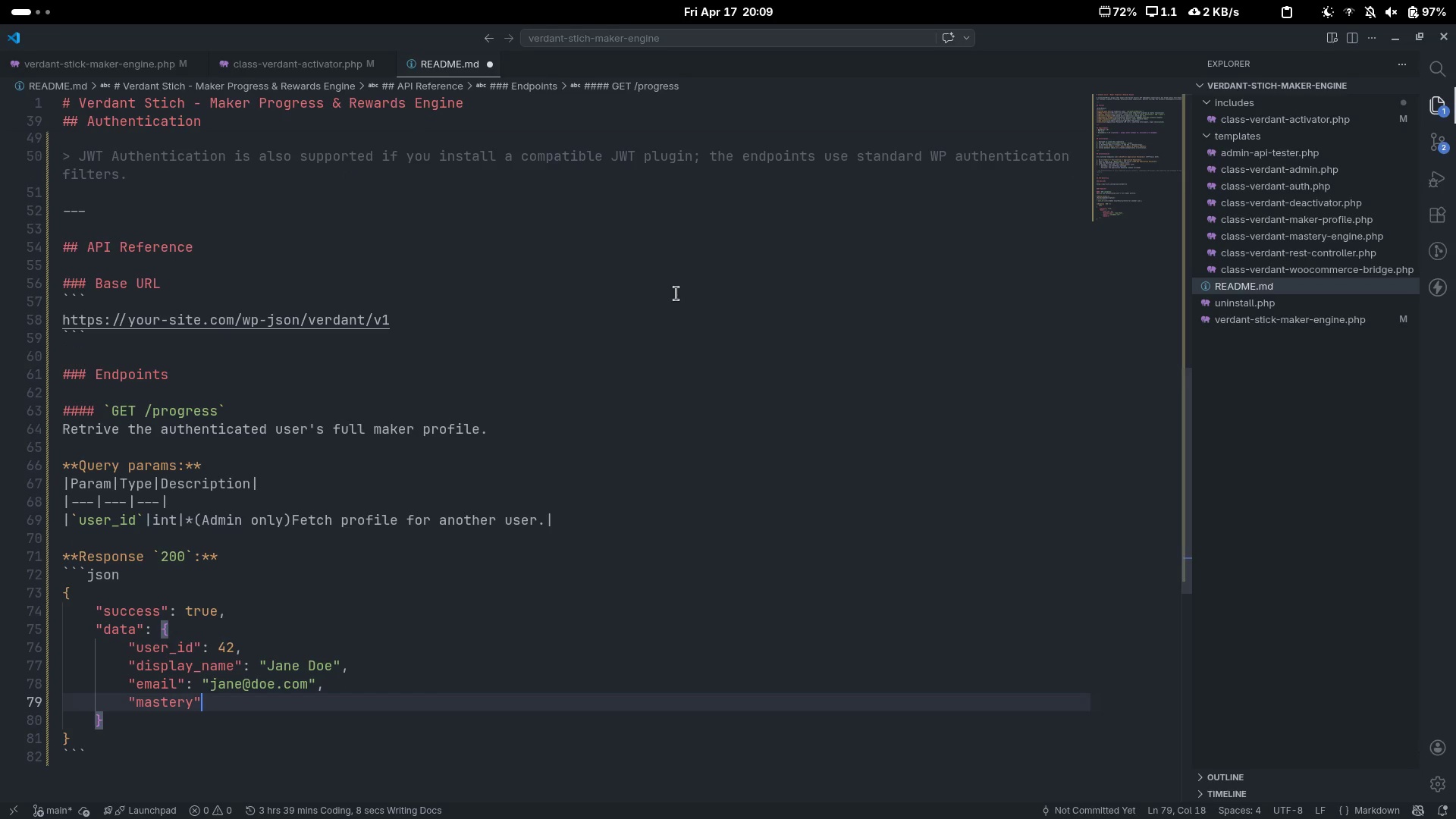 
key(Shift+ShiftLeft)
 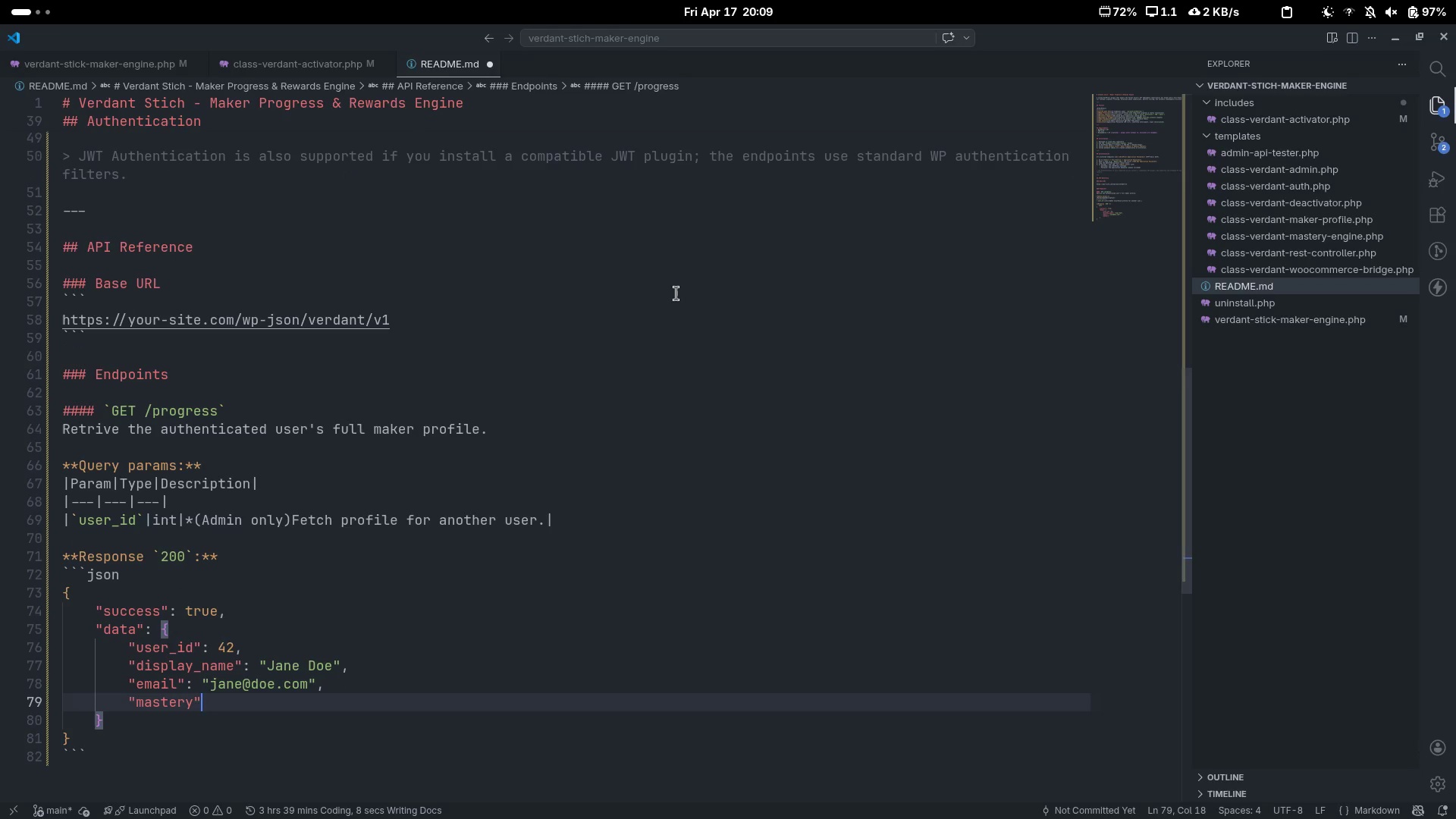 
key(Shift+Semicolon)
 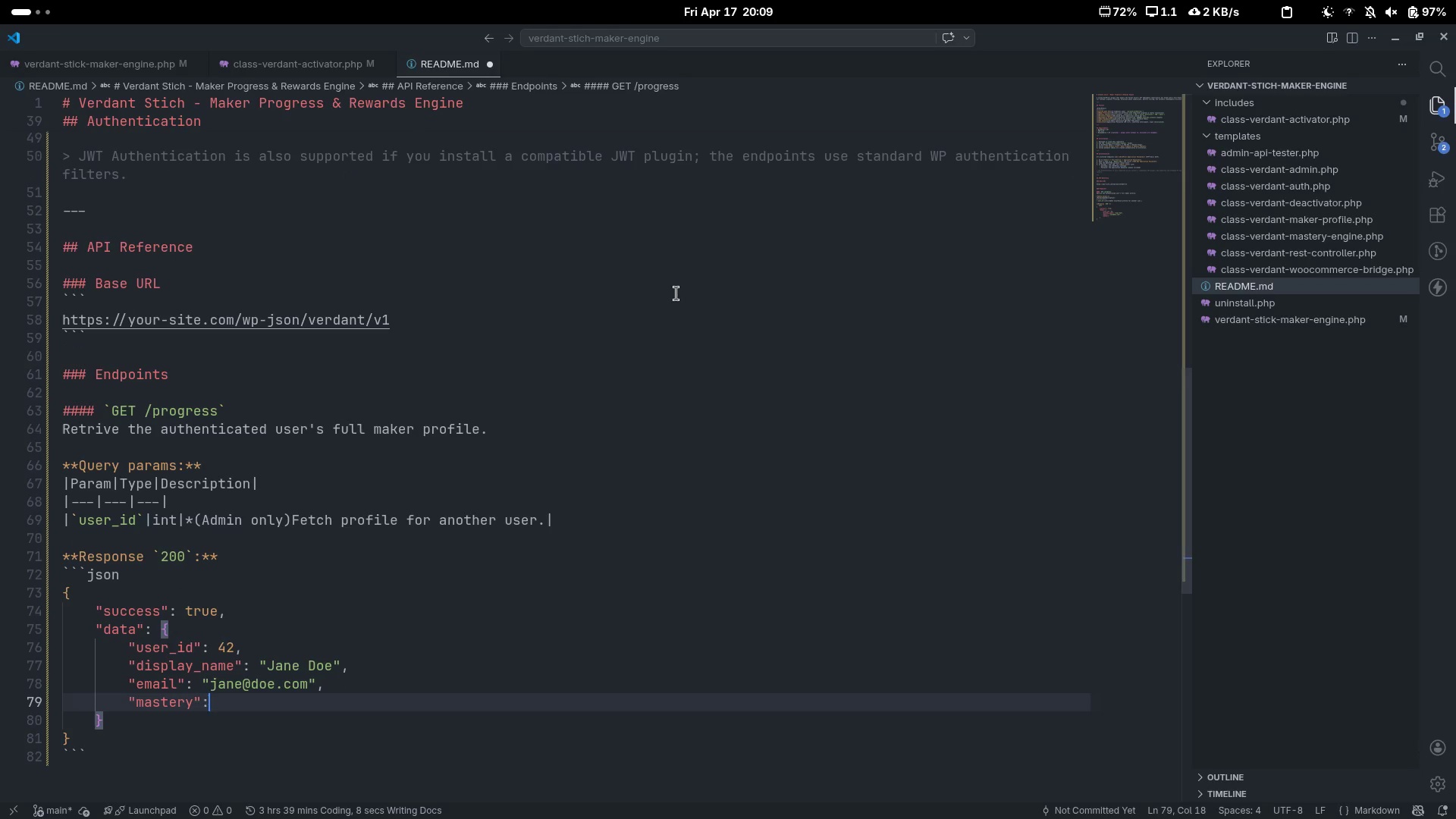 
key(Shift+Space)
 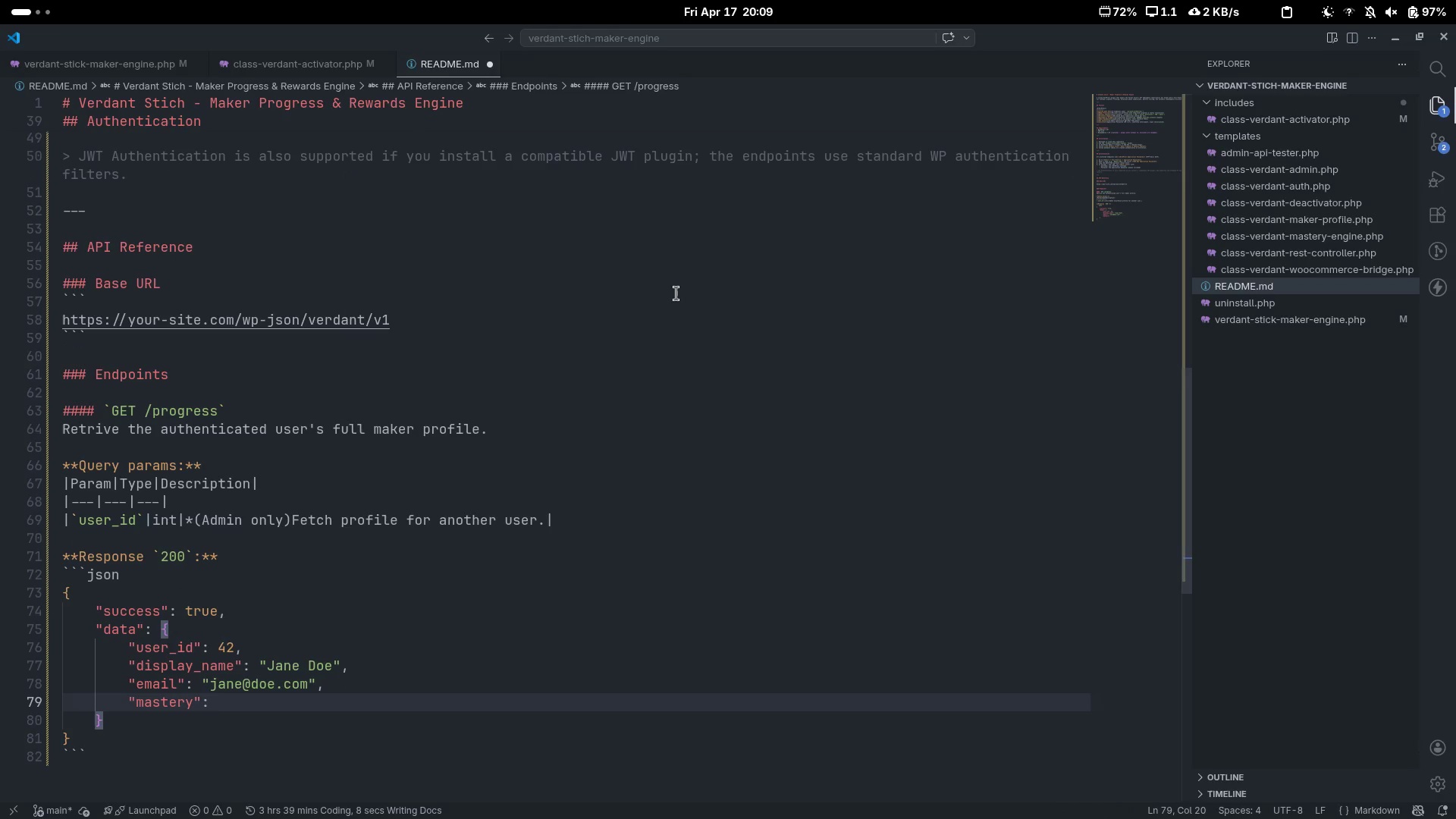 
key(Shift+BracketLeft)
 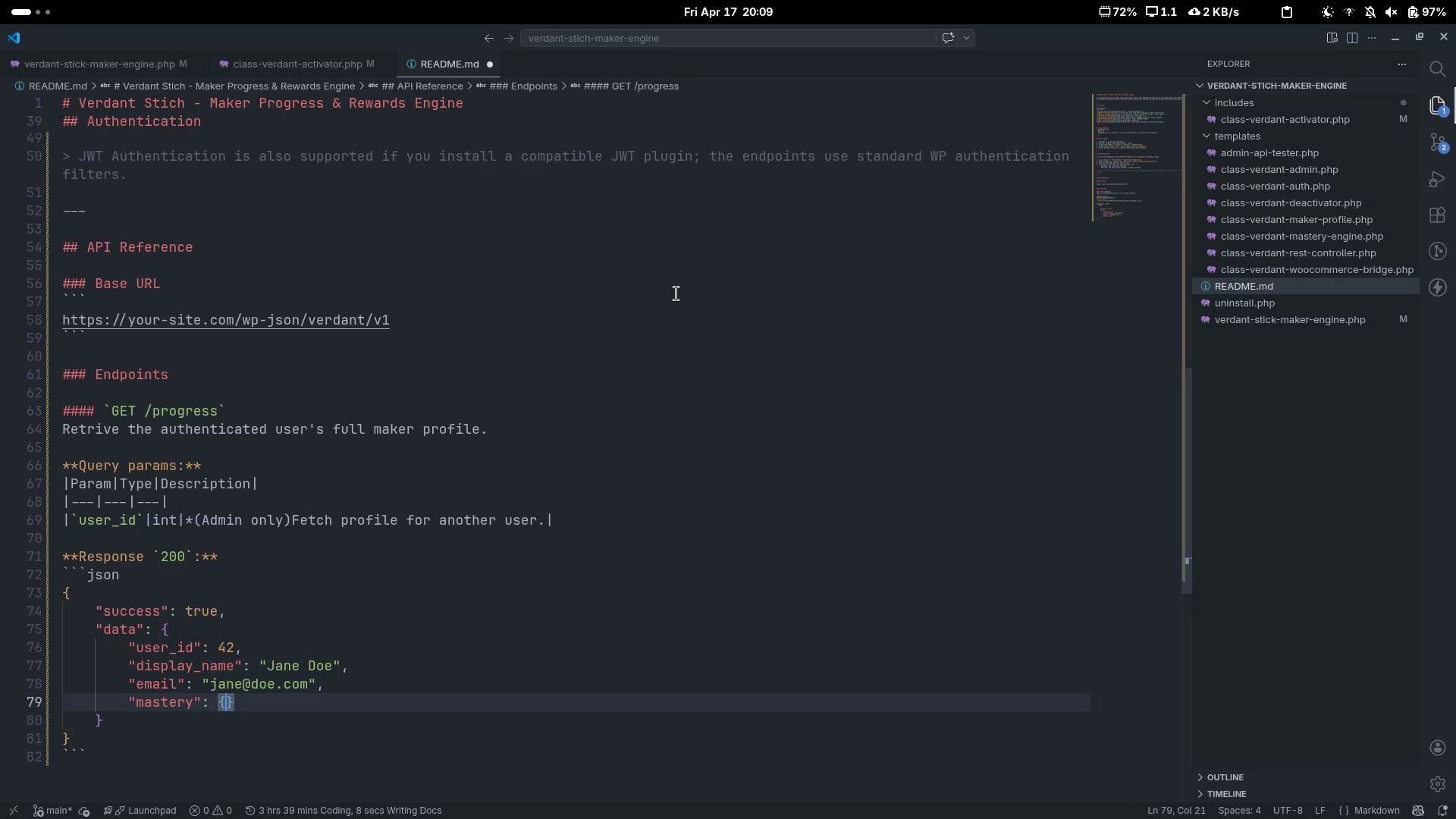 
key(Shift+BracketRight)
 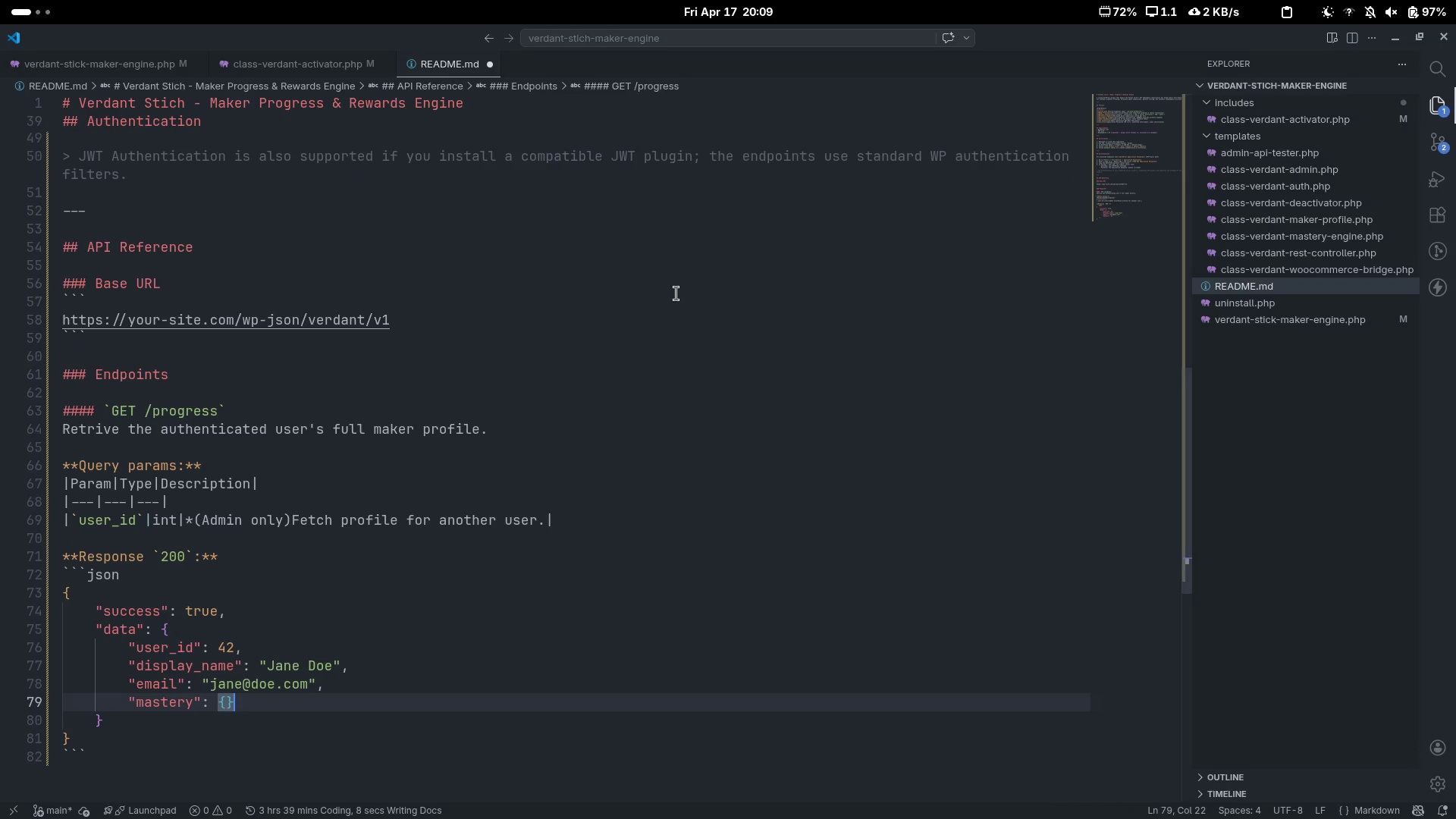 
key(ArrowLeft)
 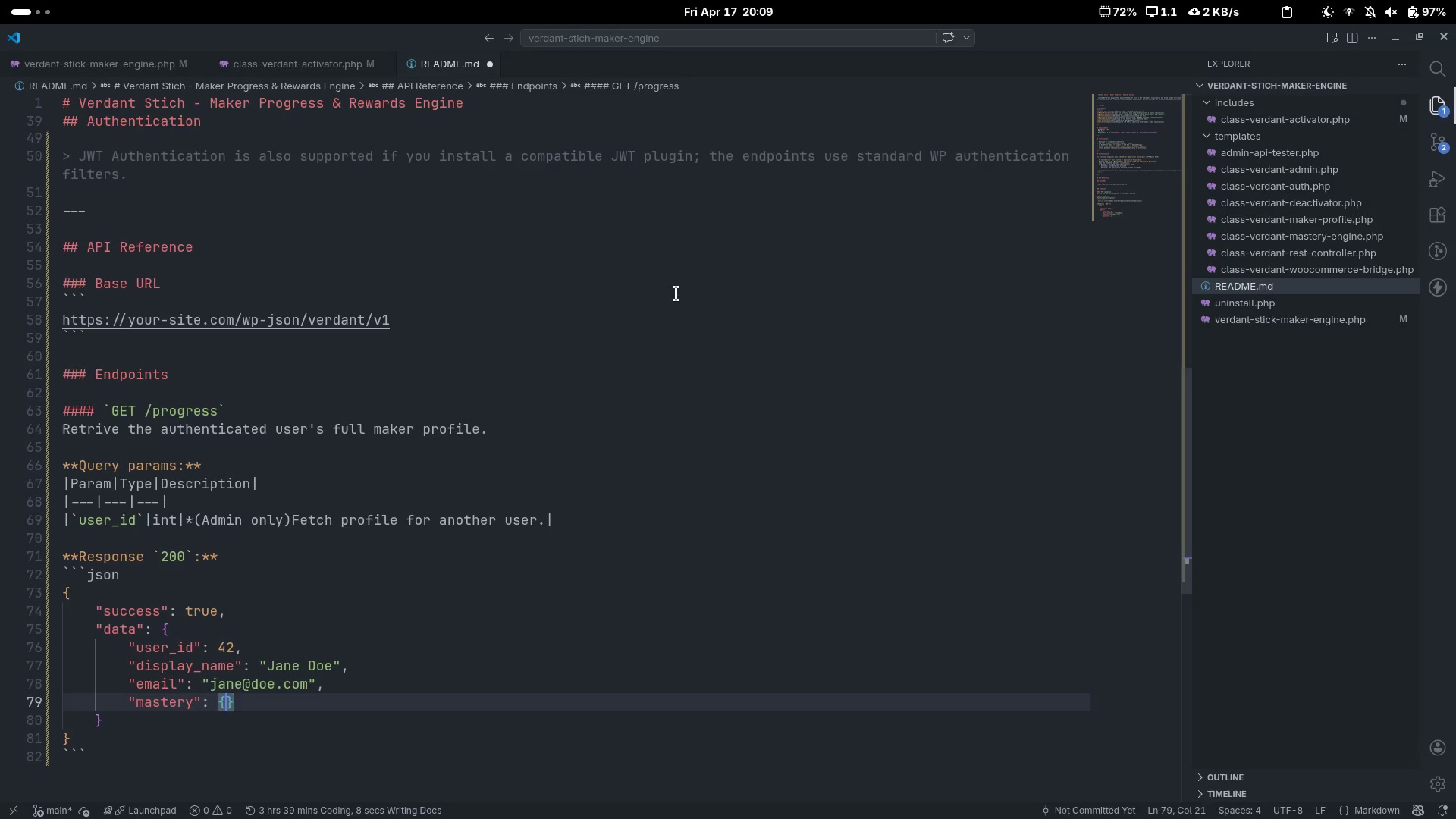 
key(Enter)
 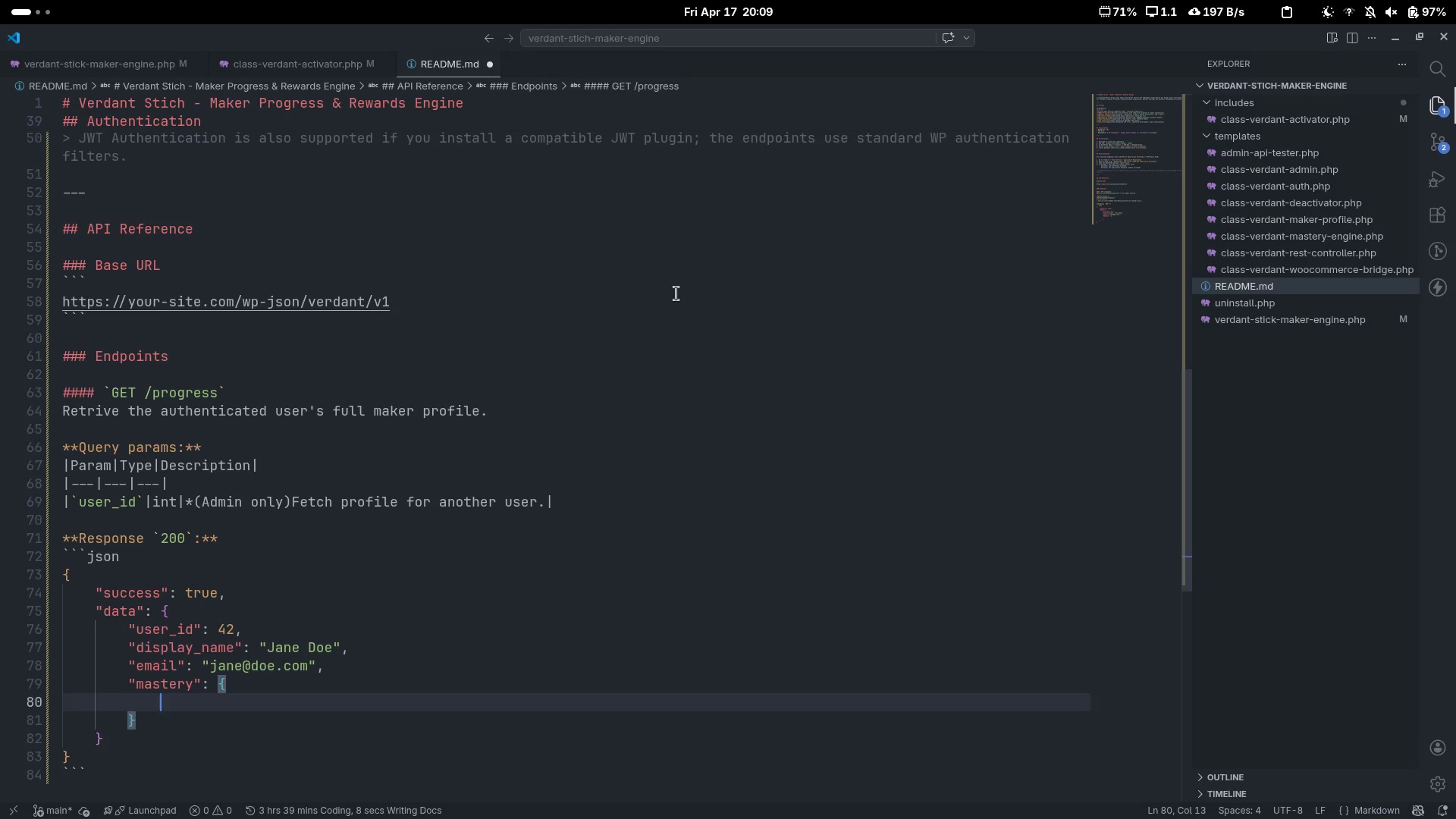 
key(Shift+Quote)
 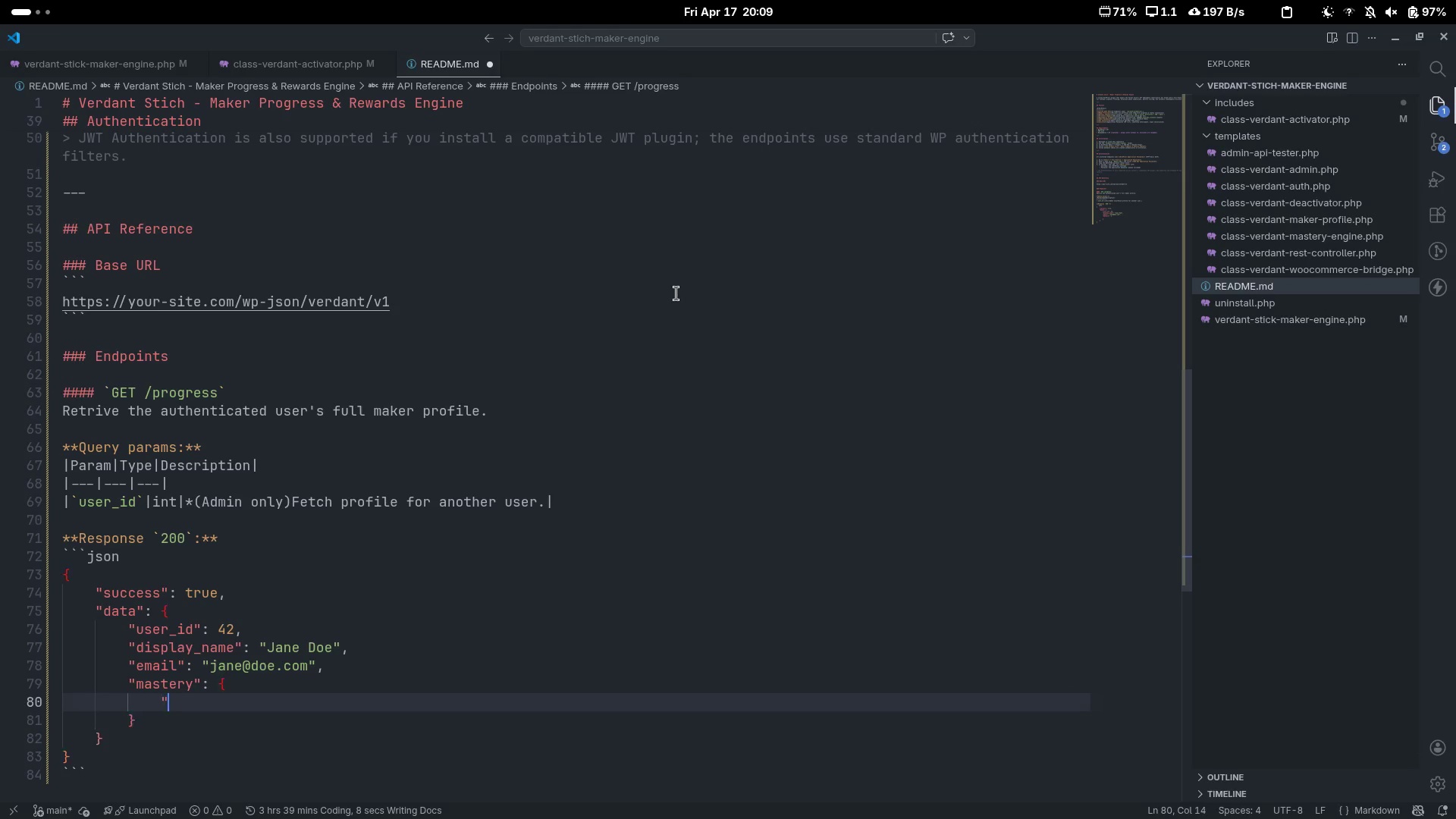 
key(Shift+Quote)
 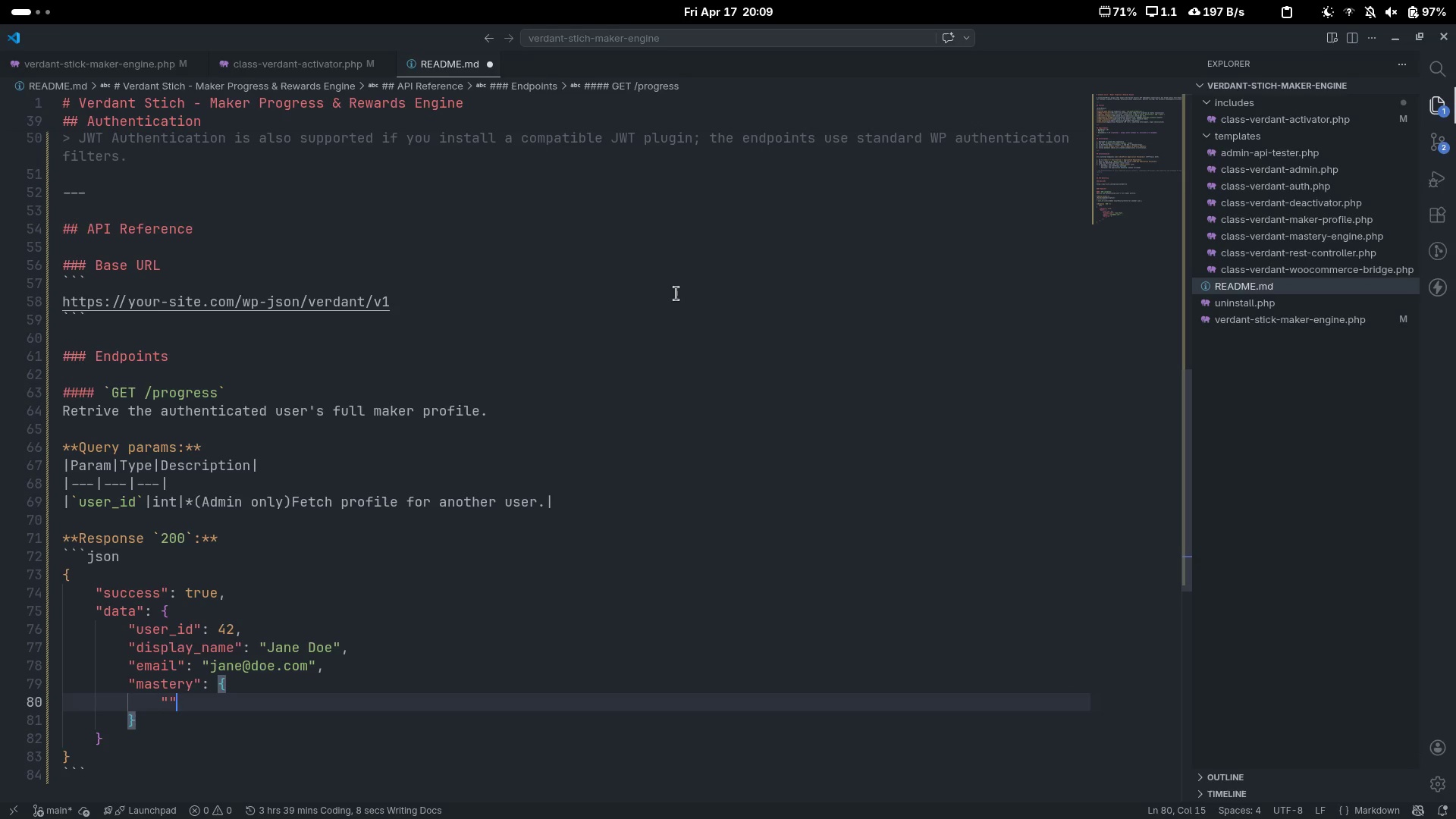 
key(ArrowLeft)
 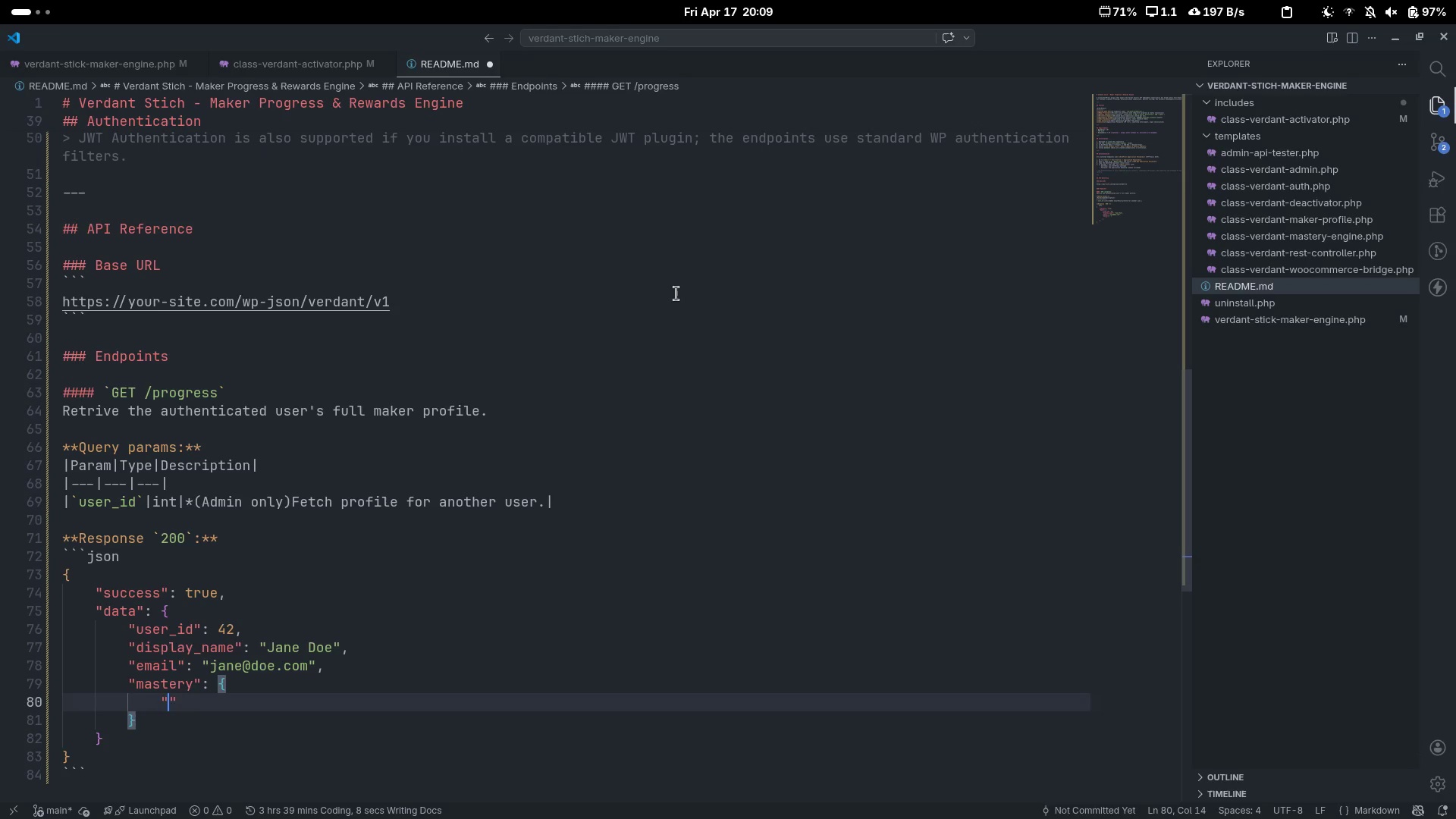 
type(score)
 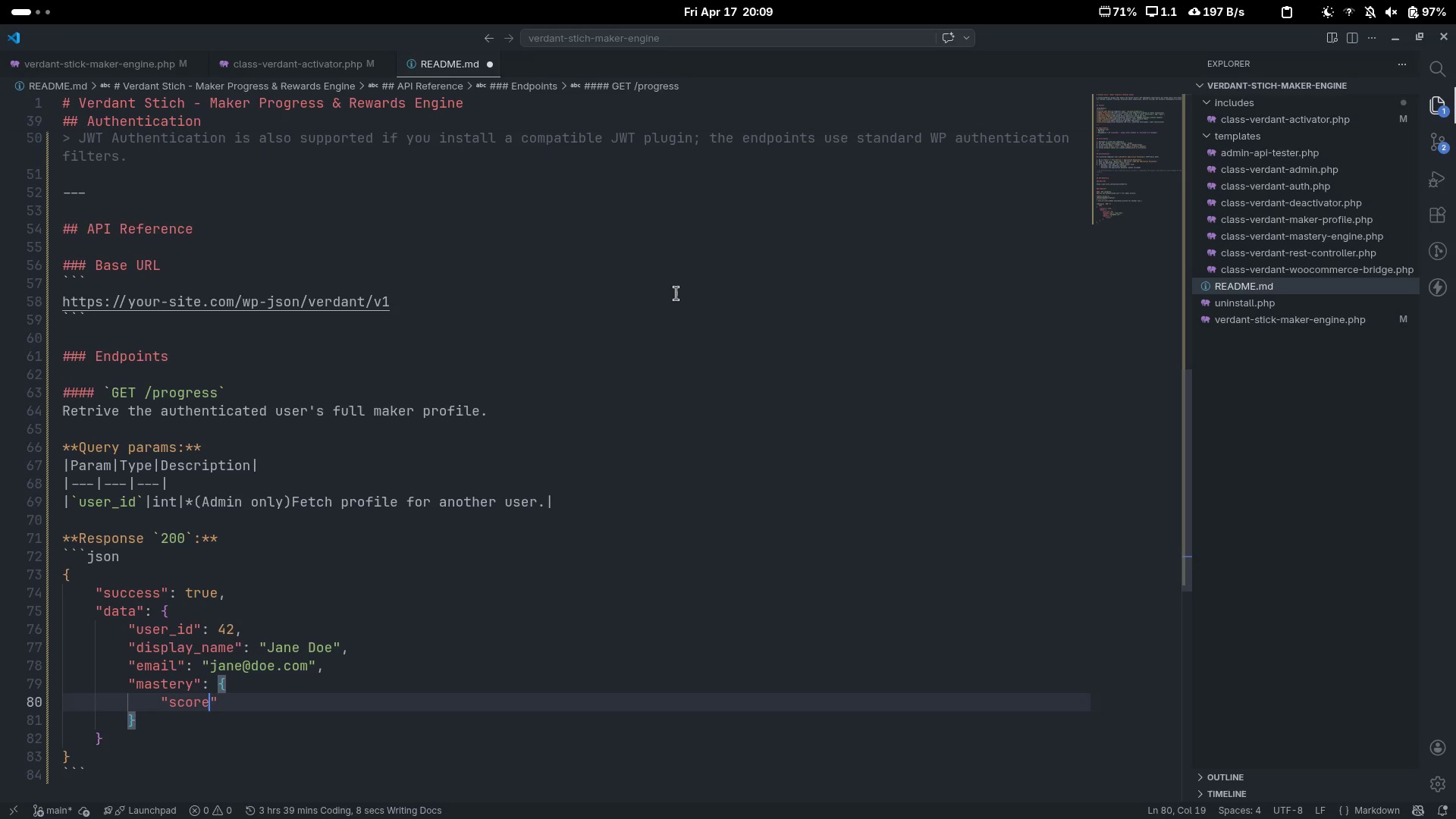 
key(ArrowRight)
 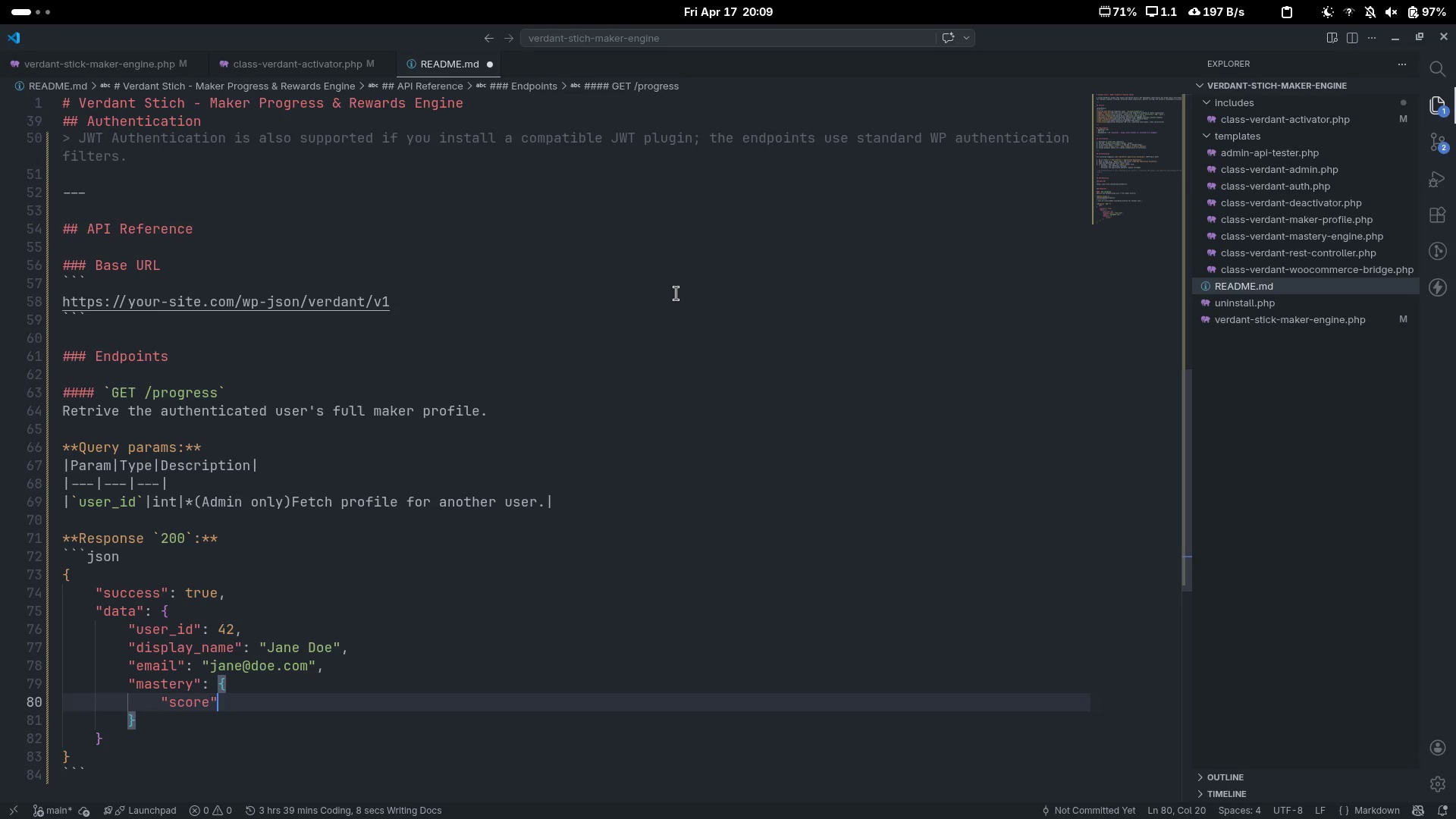 
type(,)
key(Backspace)
type( )
key(Backspace)
type( )
key(Backspace)
type(: 840.0,)
 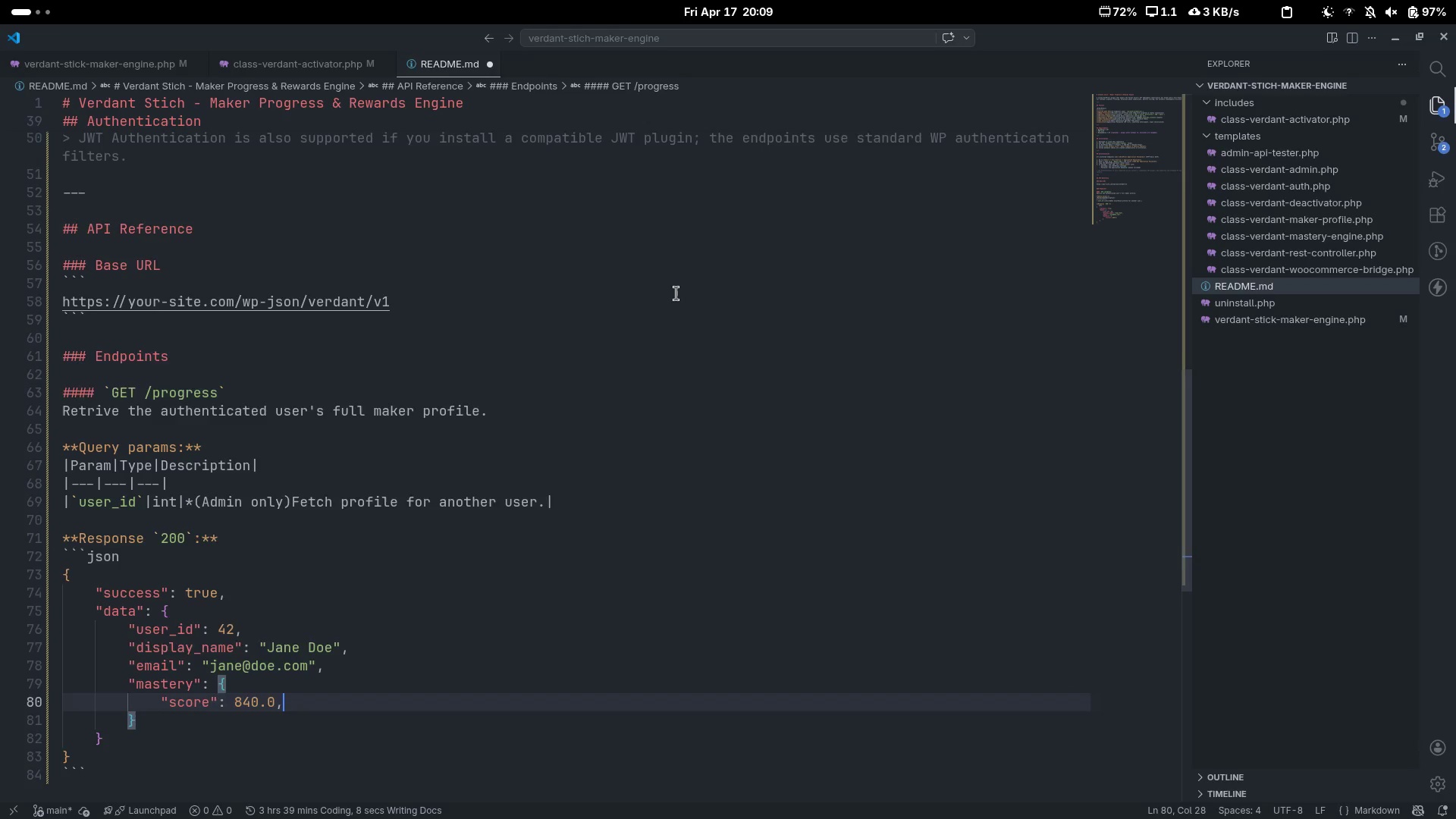 
key(Enter)
 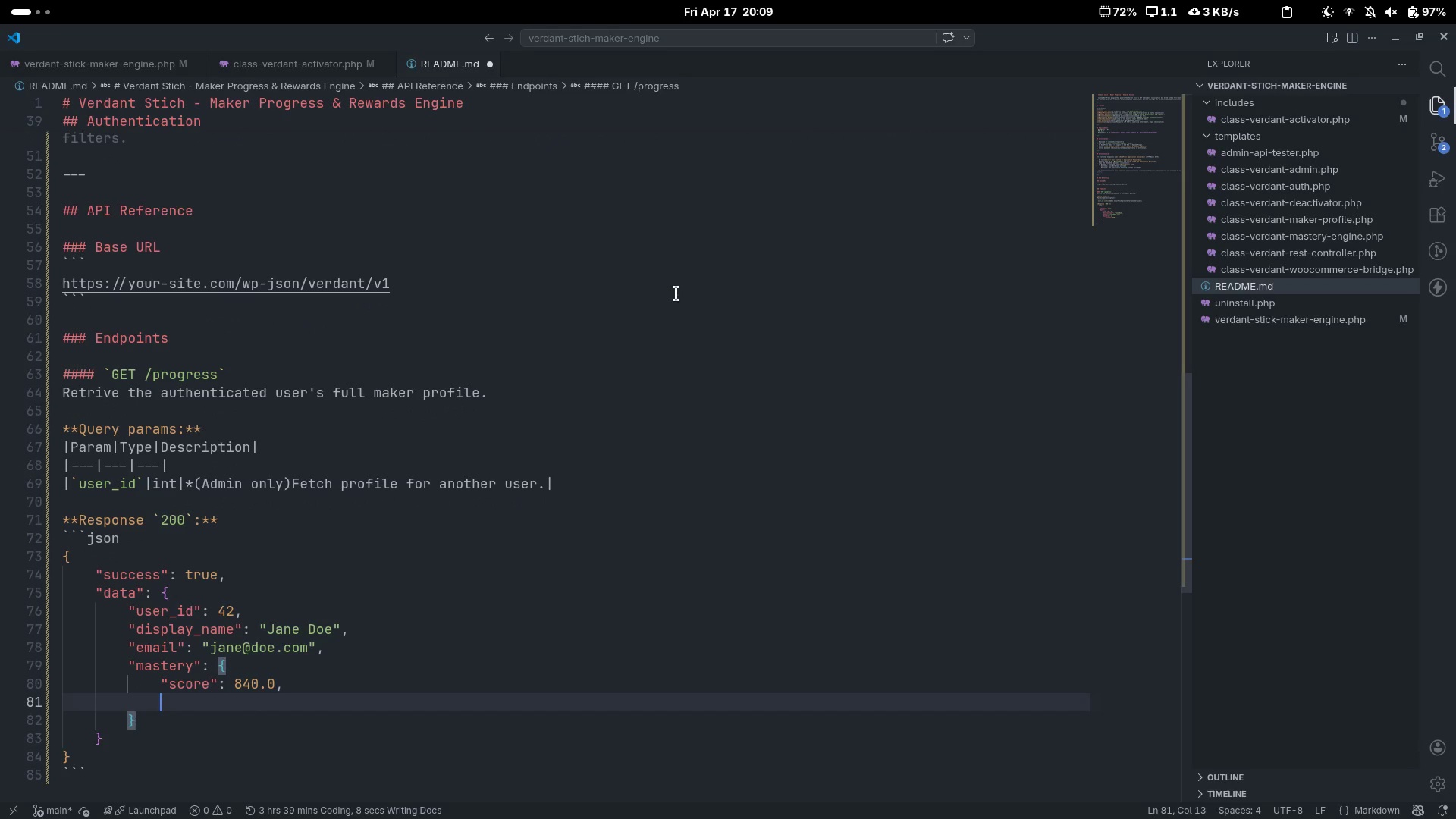 
key(Shift+Quote)
 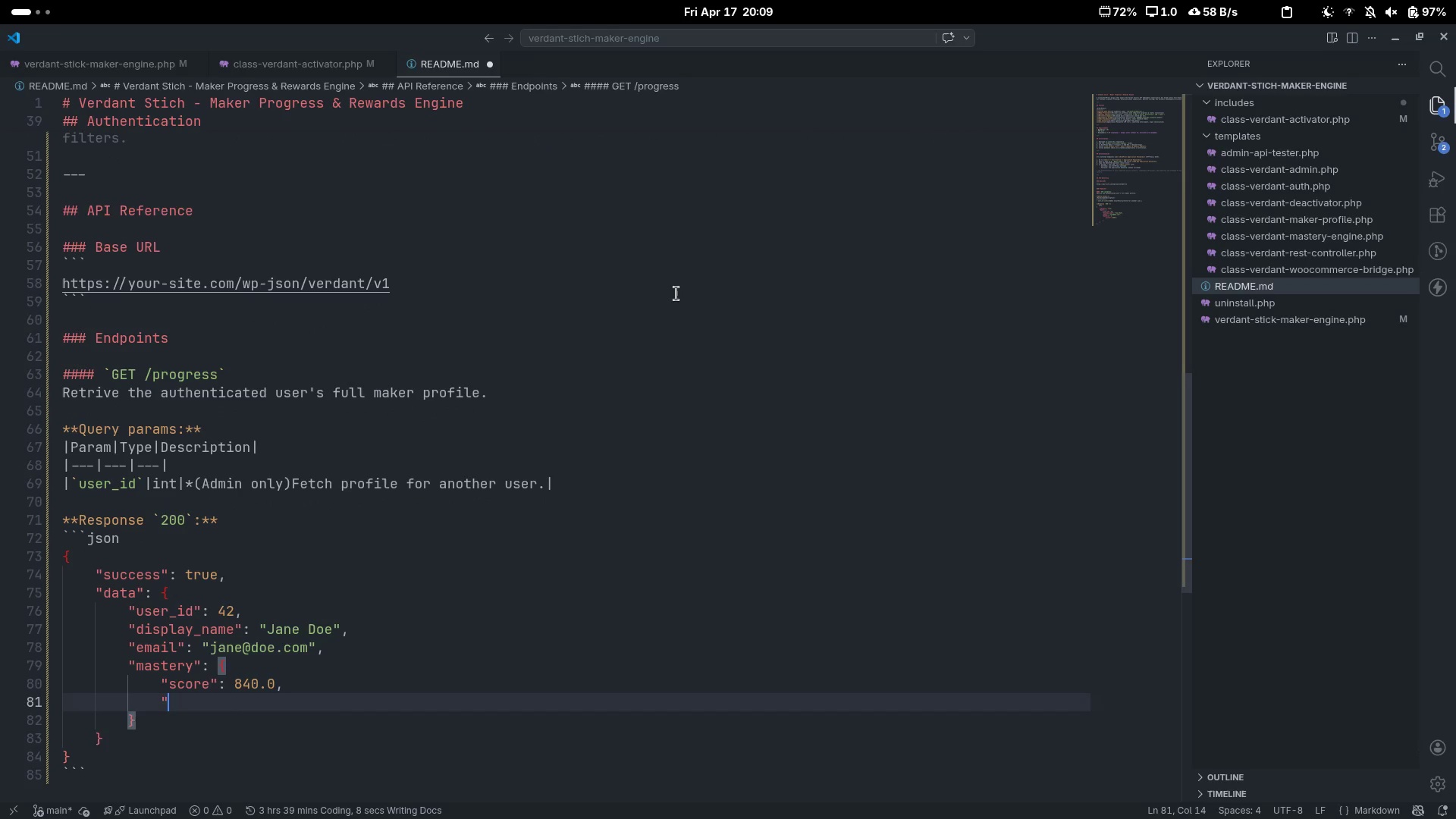 
key(Shift+Quote)
 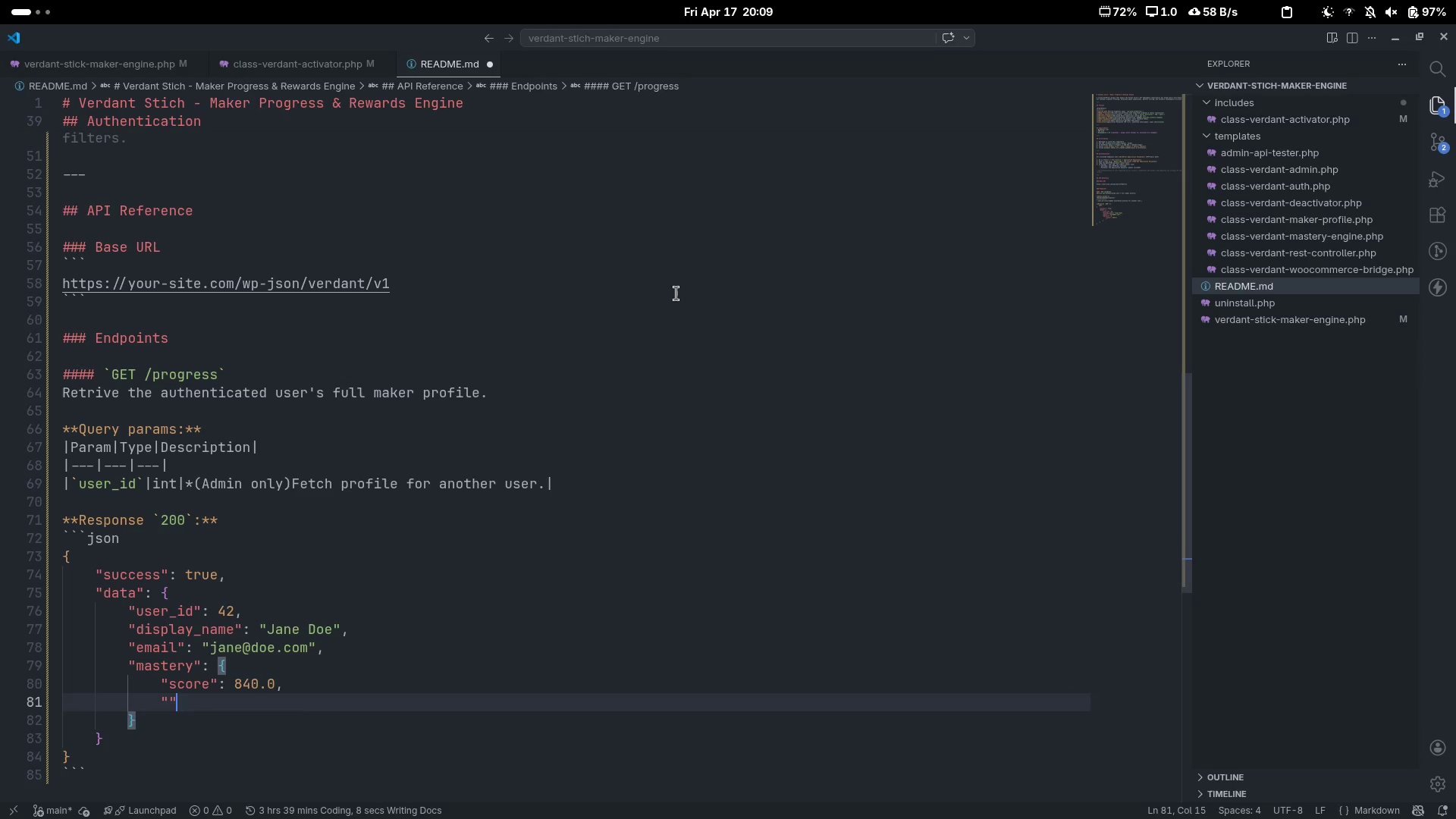 
key(ArrowLeft)
 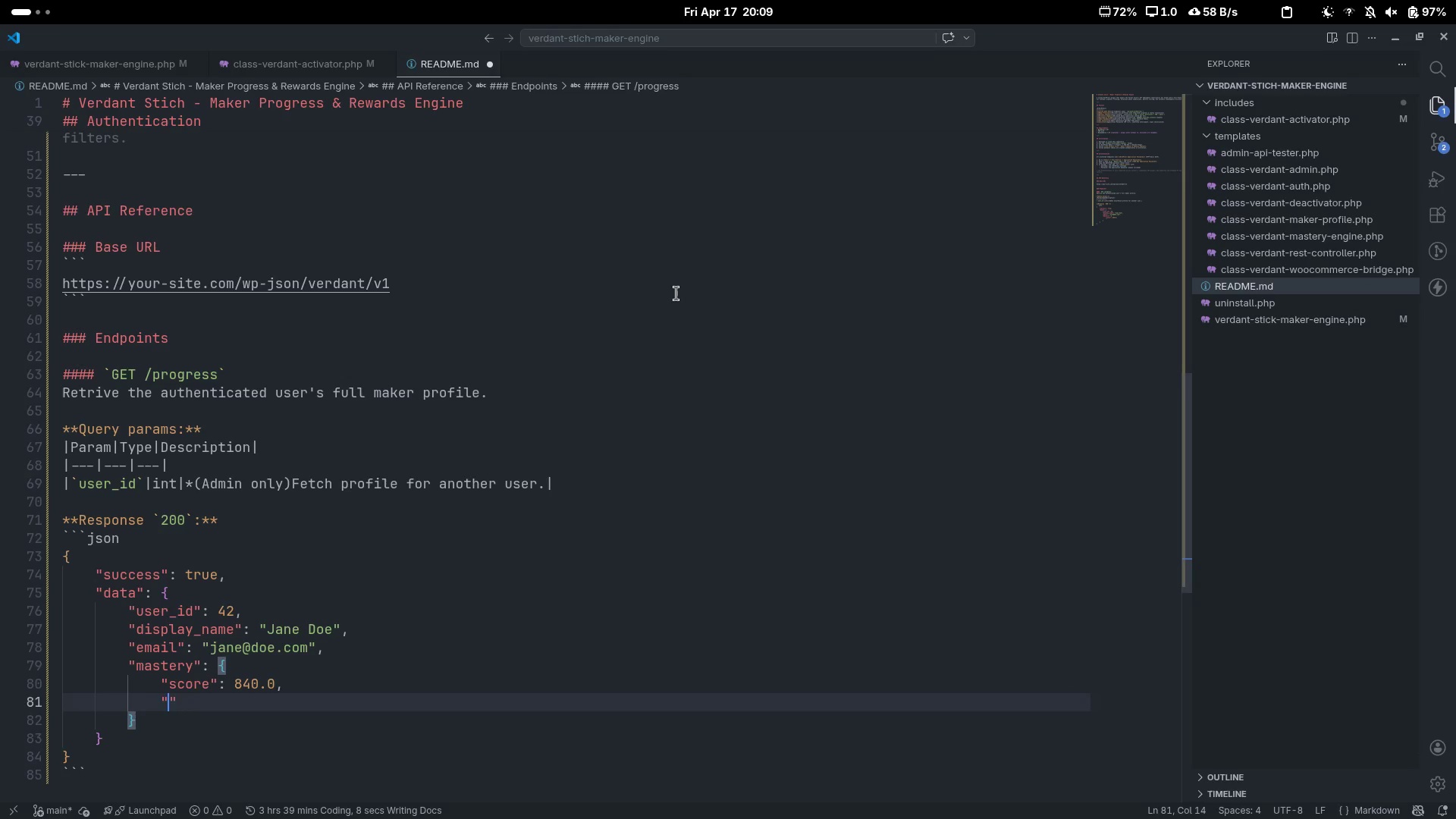 
type(level)
 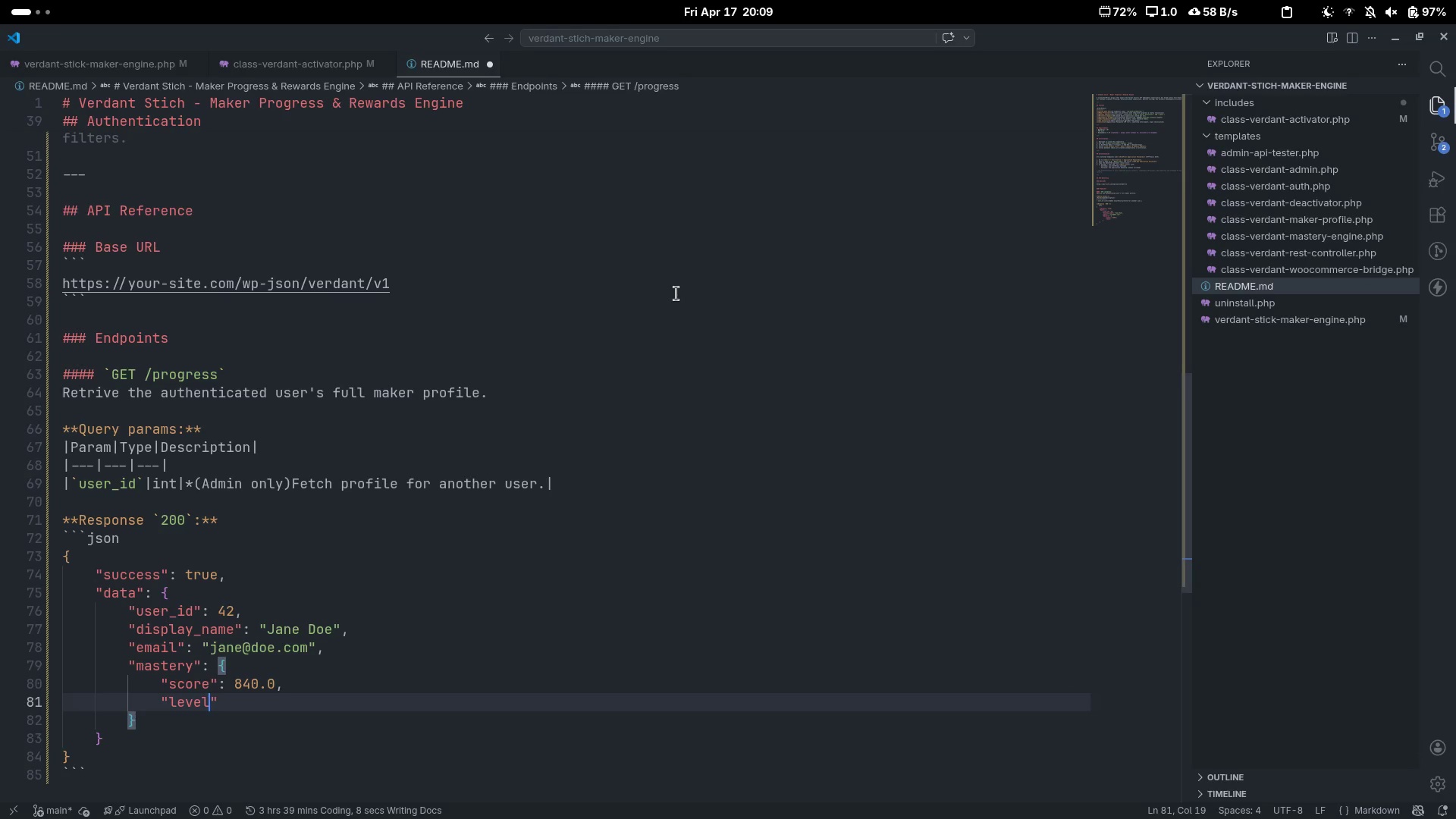 
key(ArrowRight)
 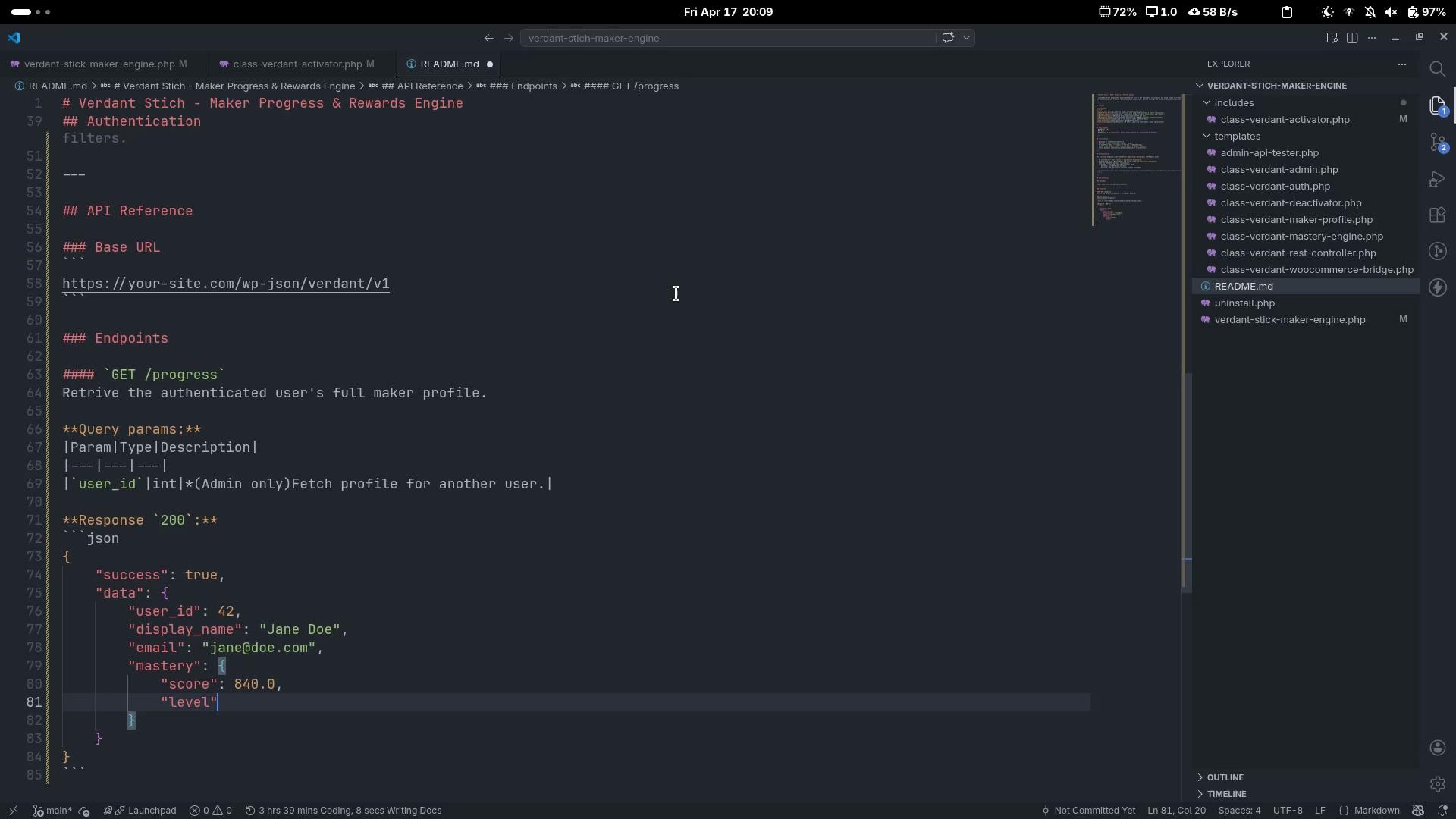 
key(Comma)
 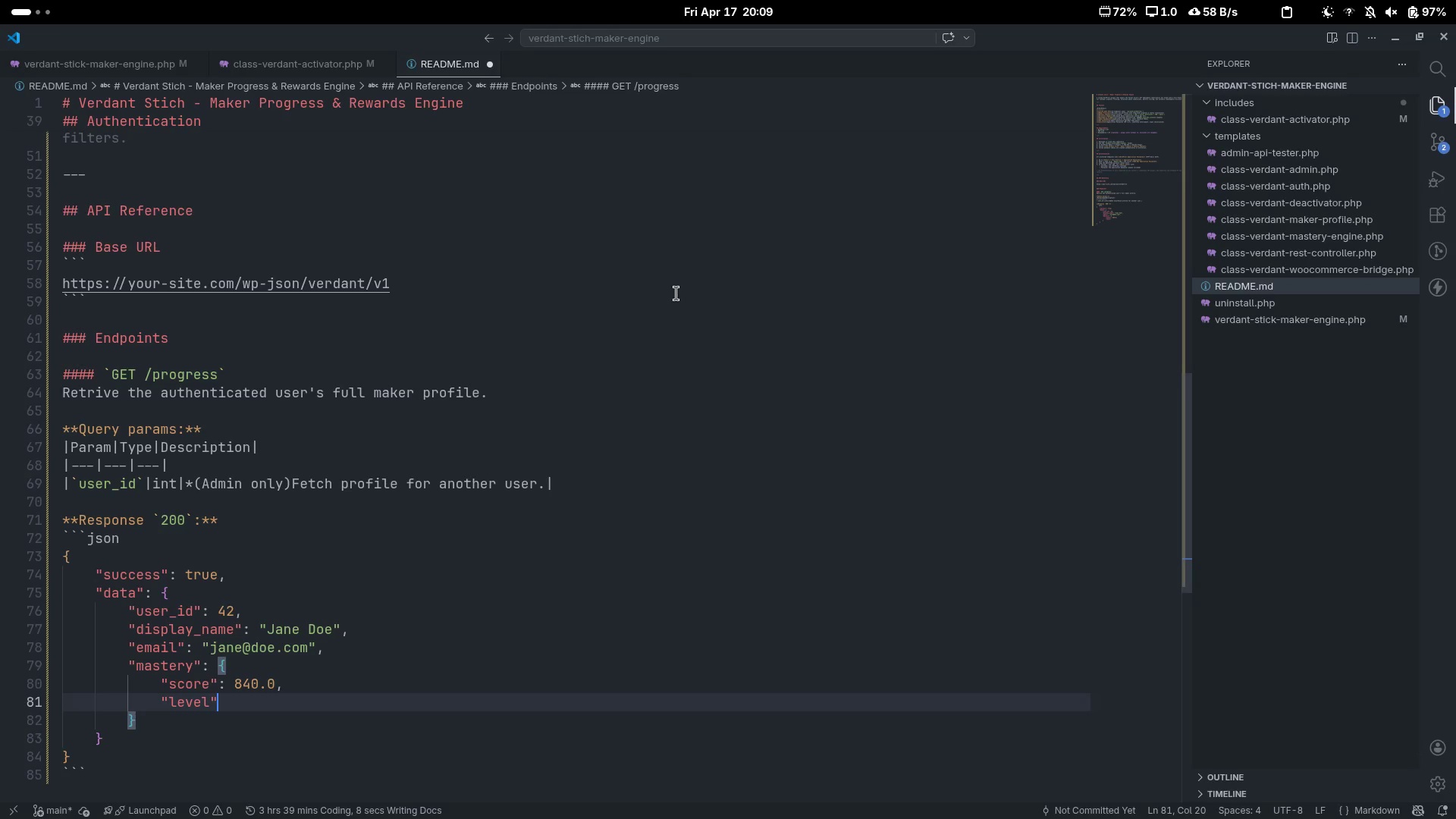 
key(Space)
 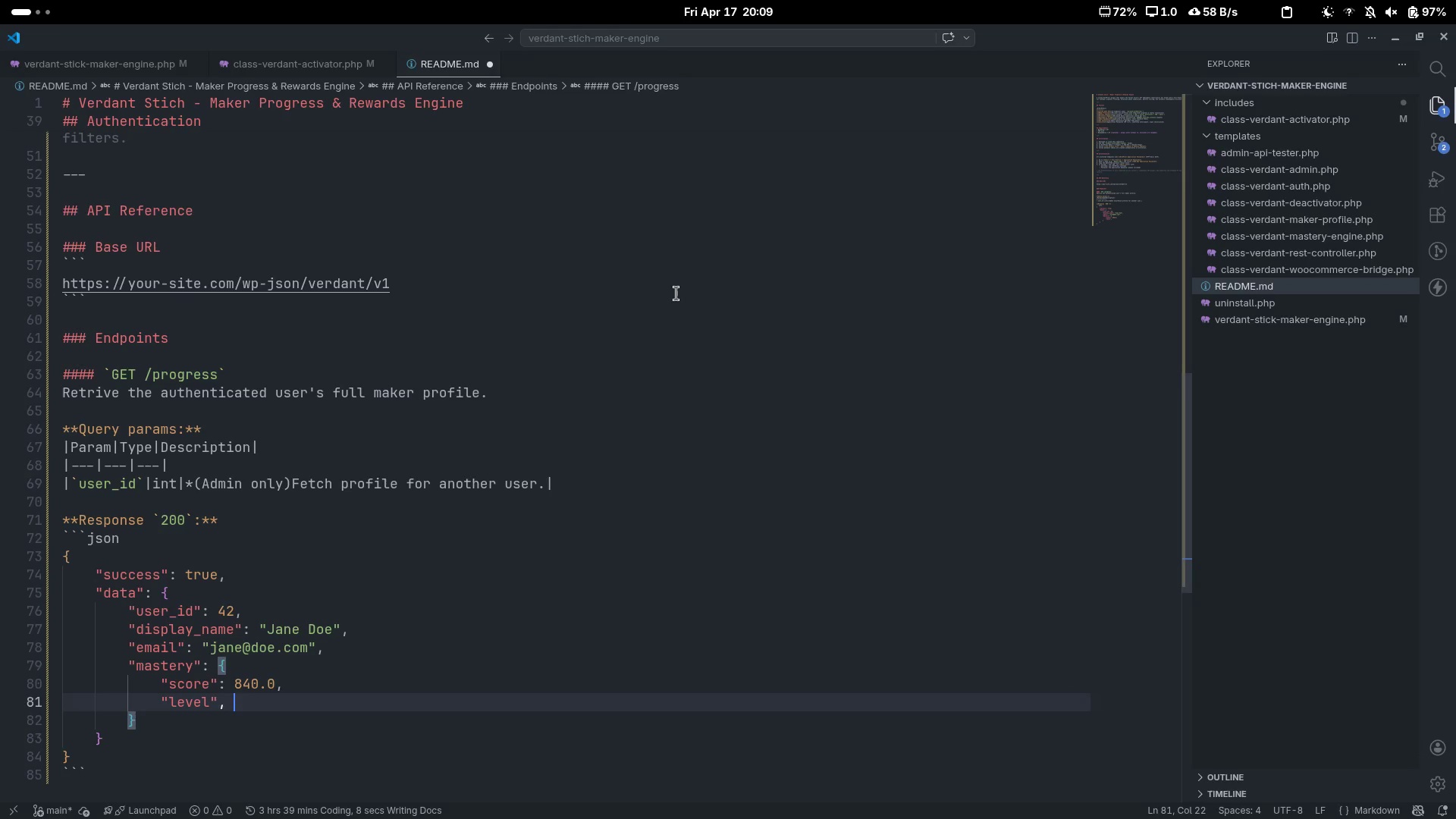 
key(Backspace)
 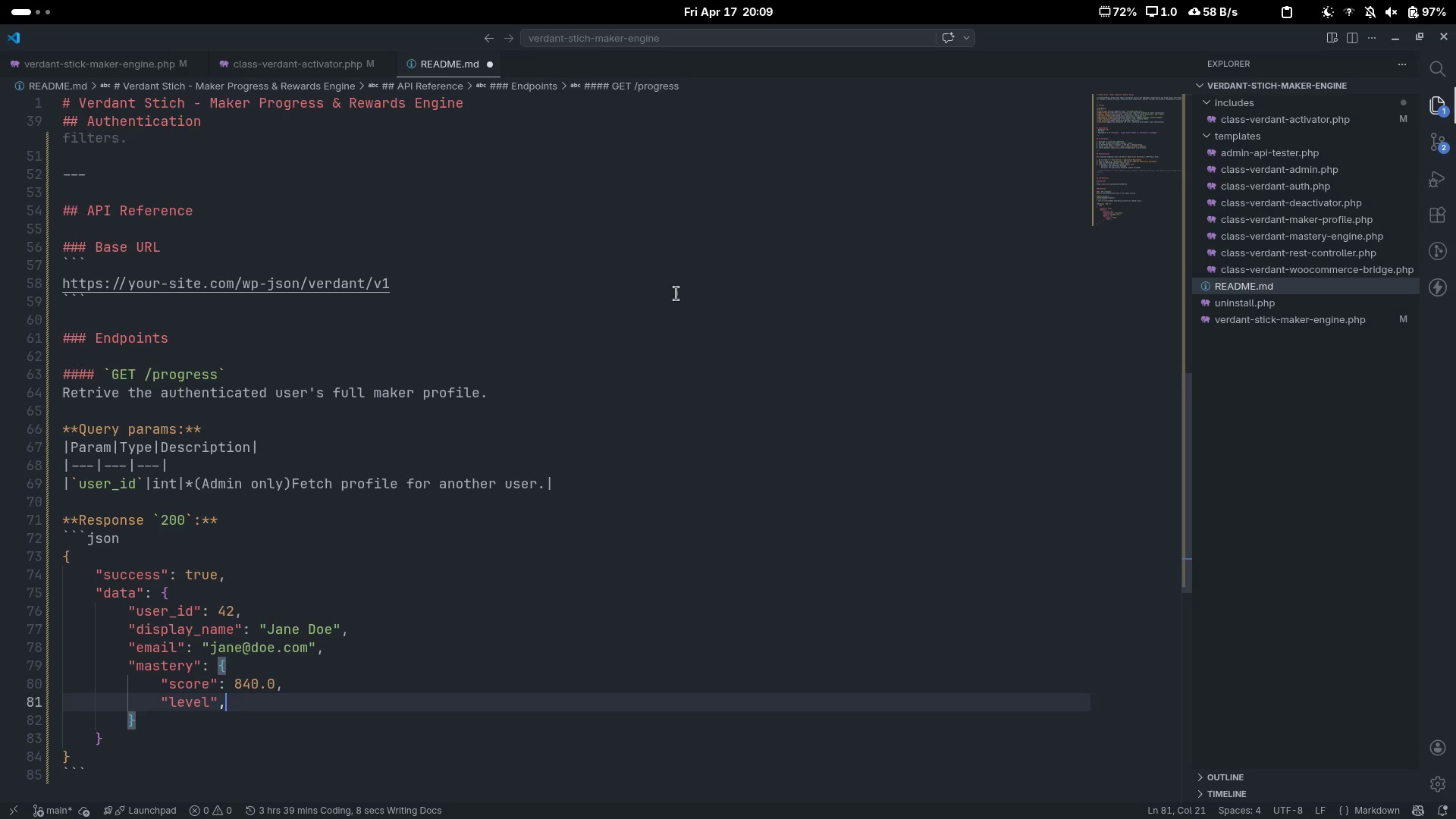 
key(Backspace)
 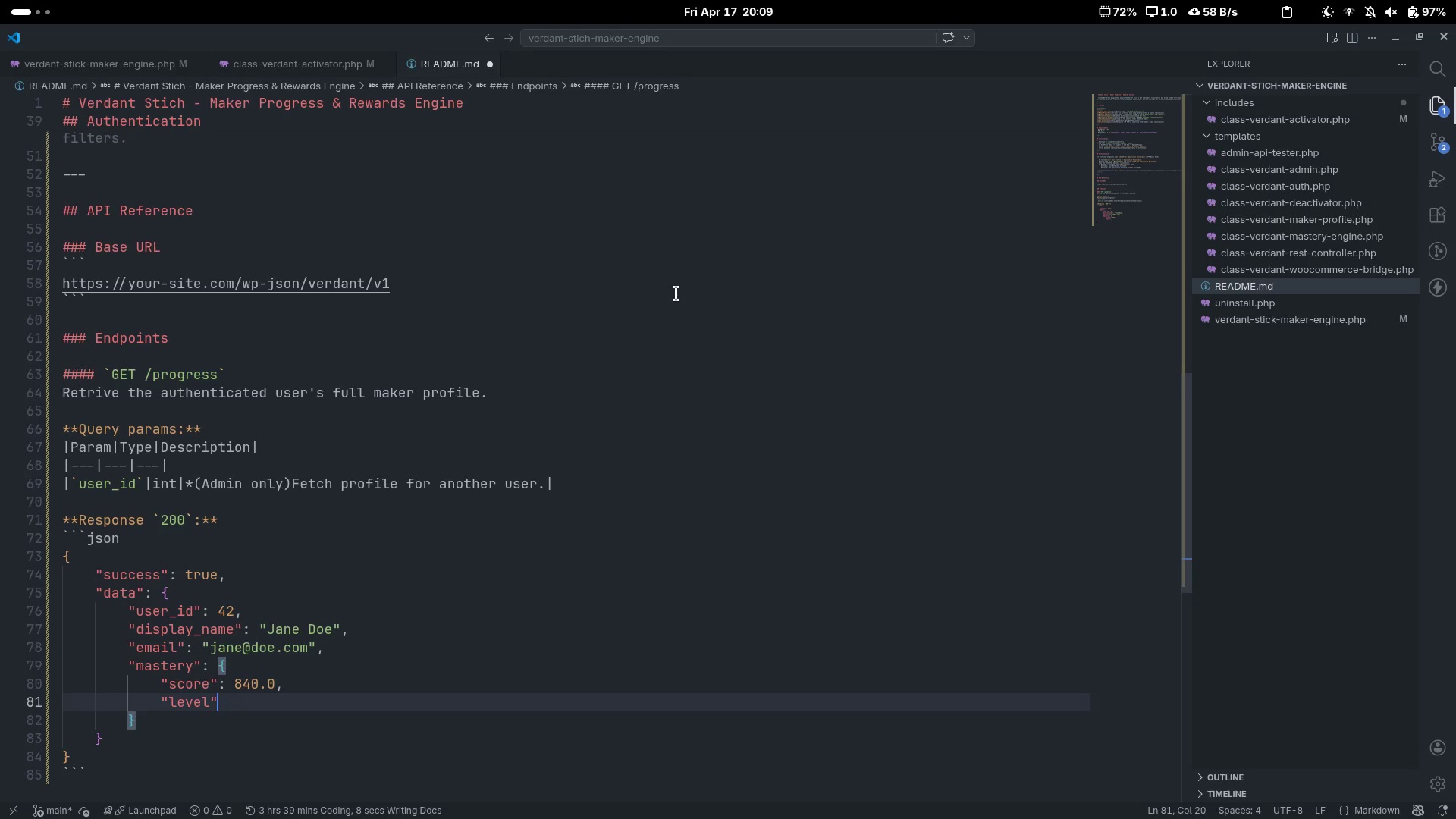 
key(Shift+ShiftLeft)
 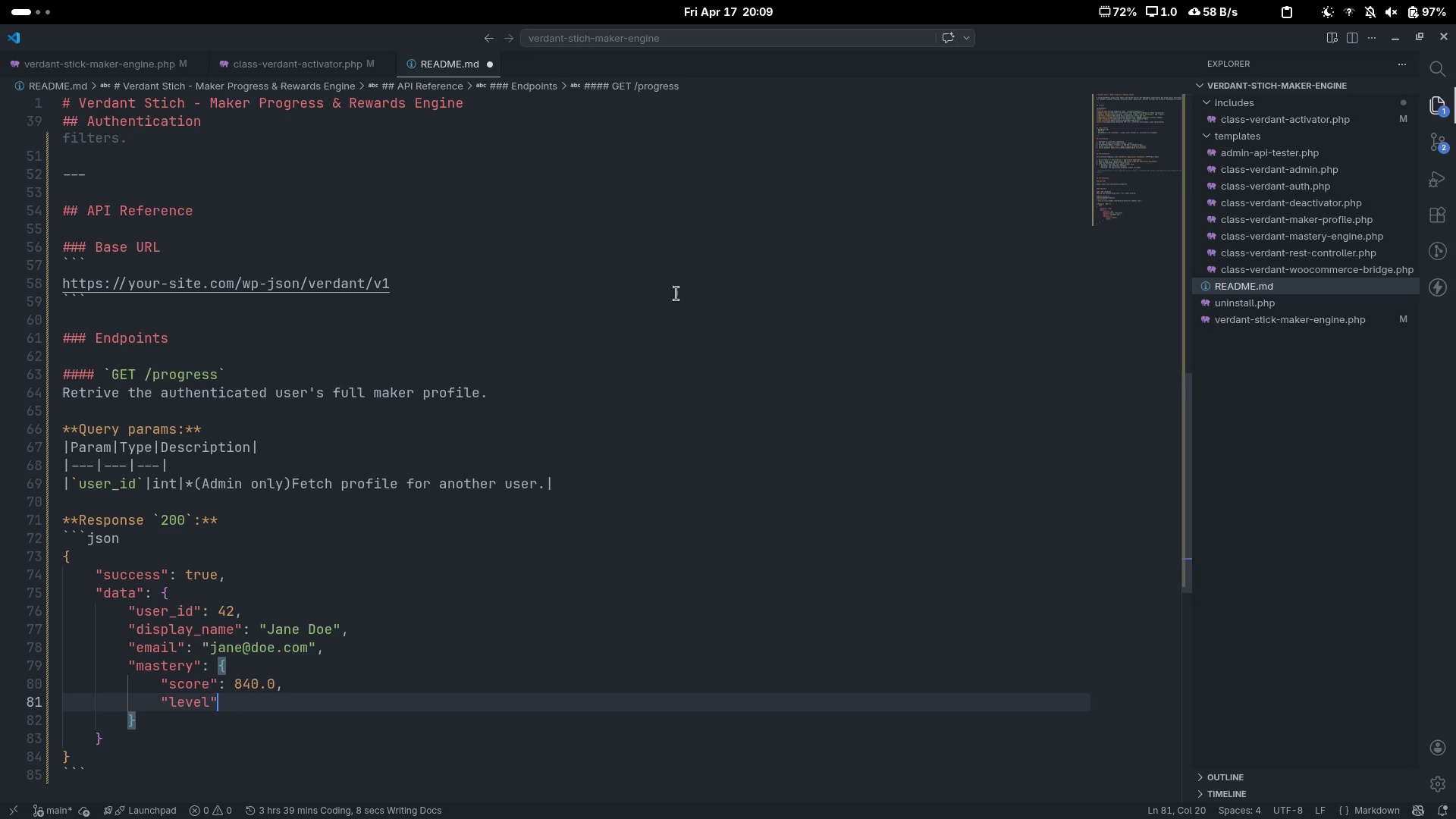 
key(Shift+Semicolon)
 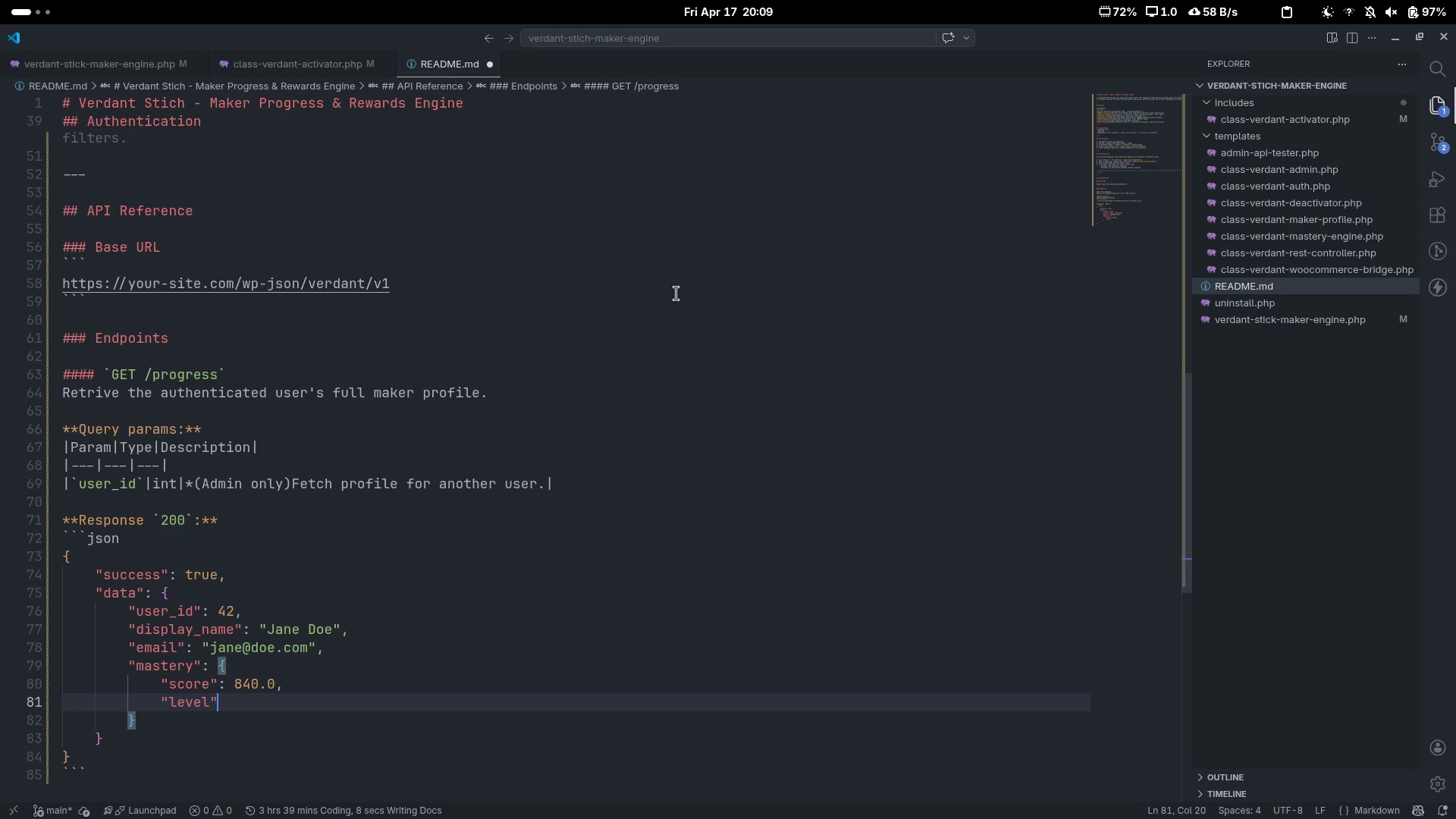 
key(Shift+Space)
 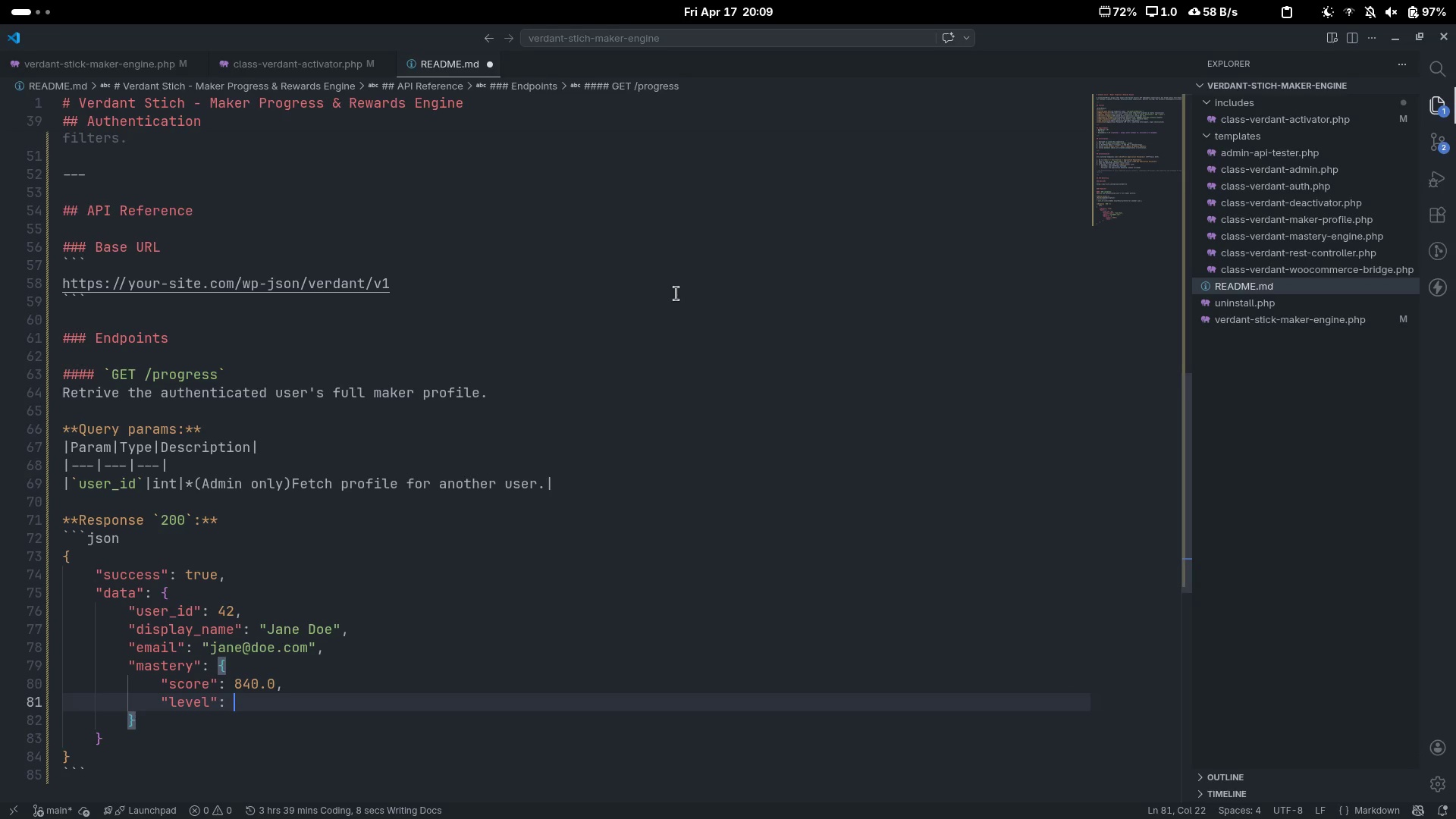 
key(3)
 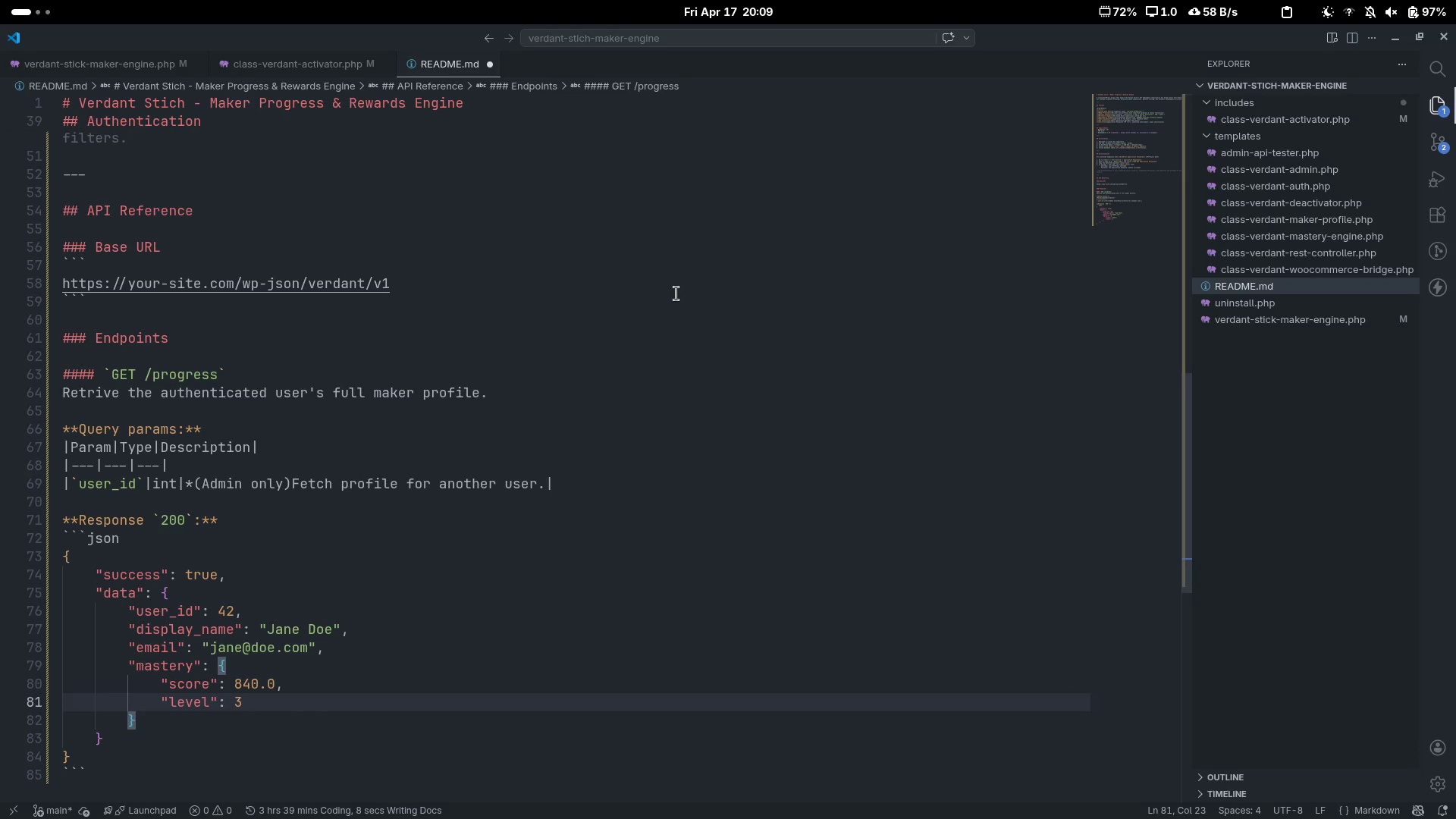 
key(Comma)
 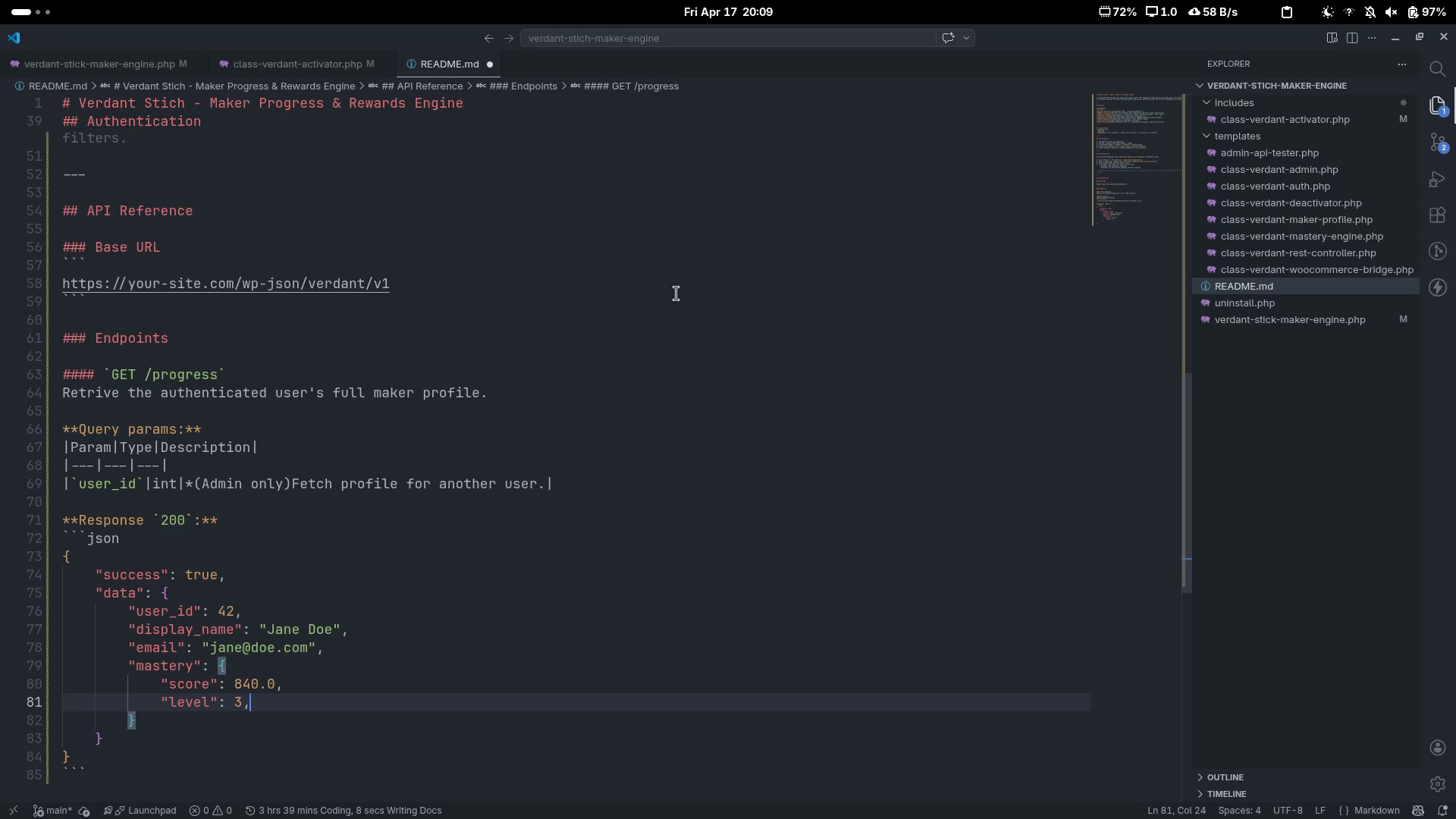 
key(Enter)
 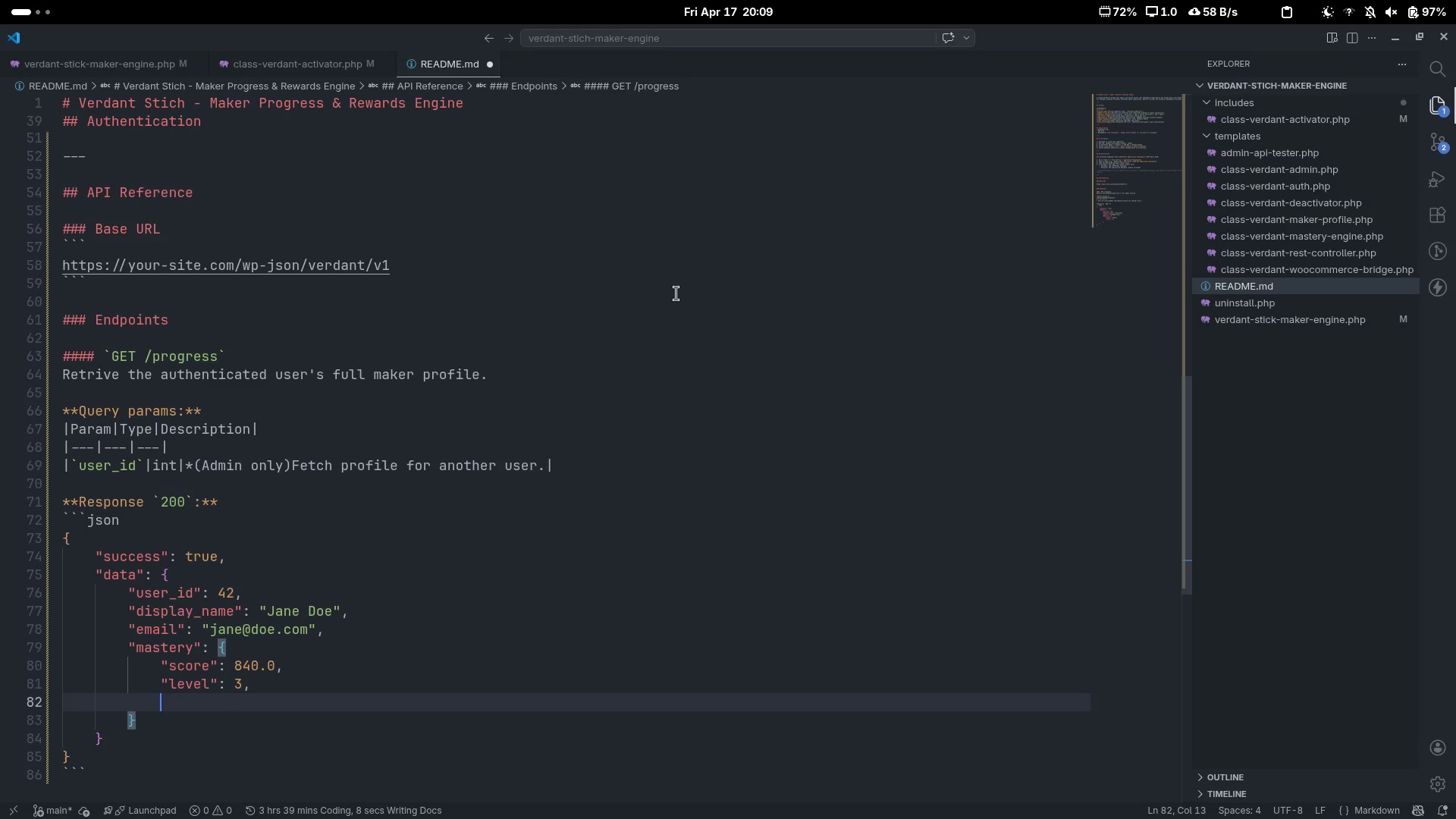 
key(Shift+Quote)
 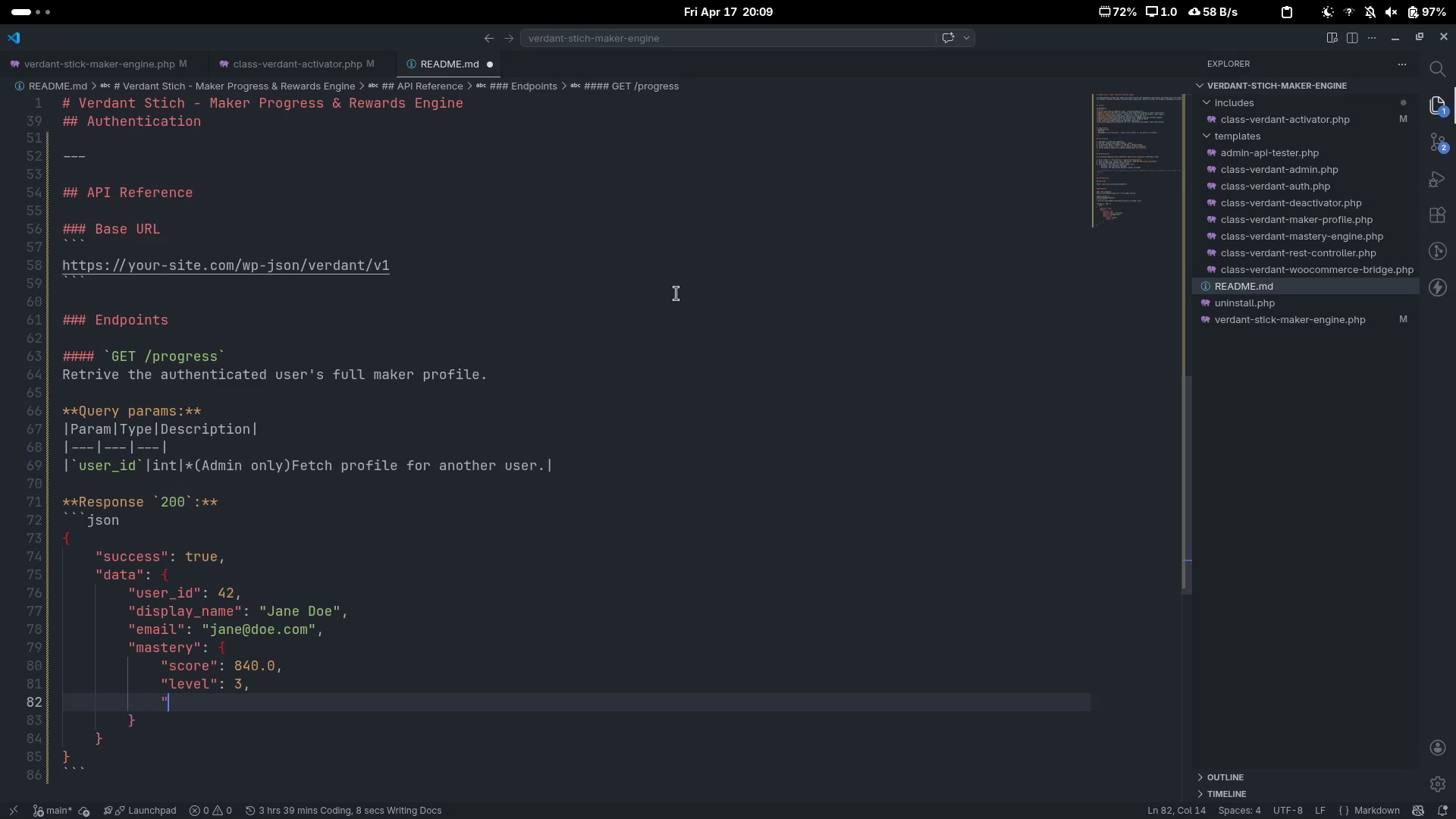 
key(Shift+Quote)
 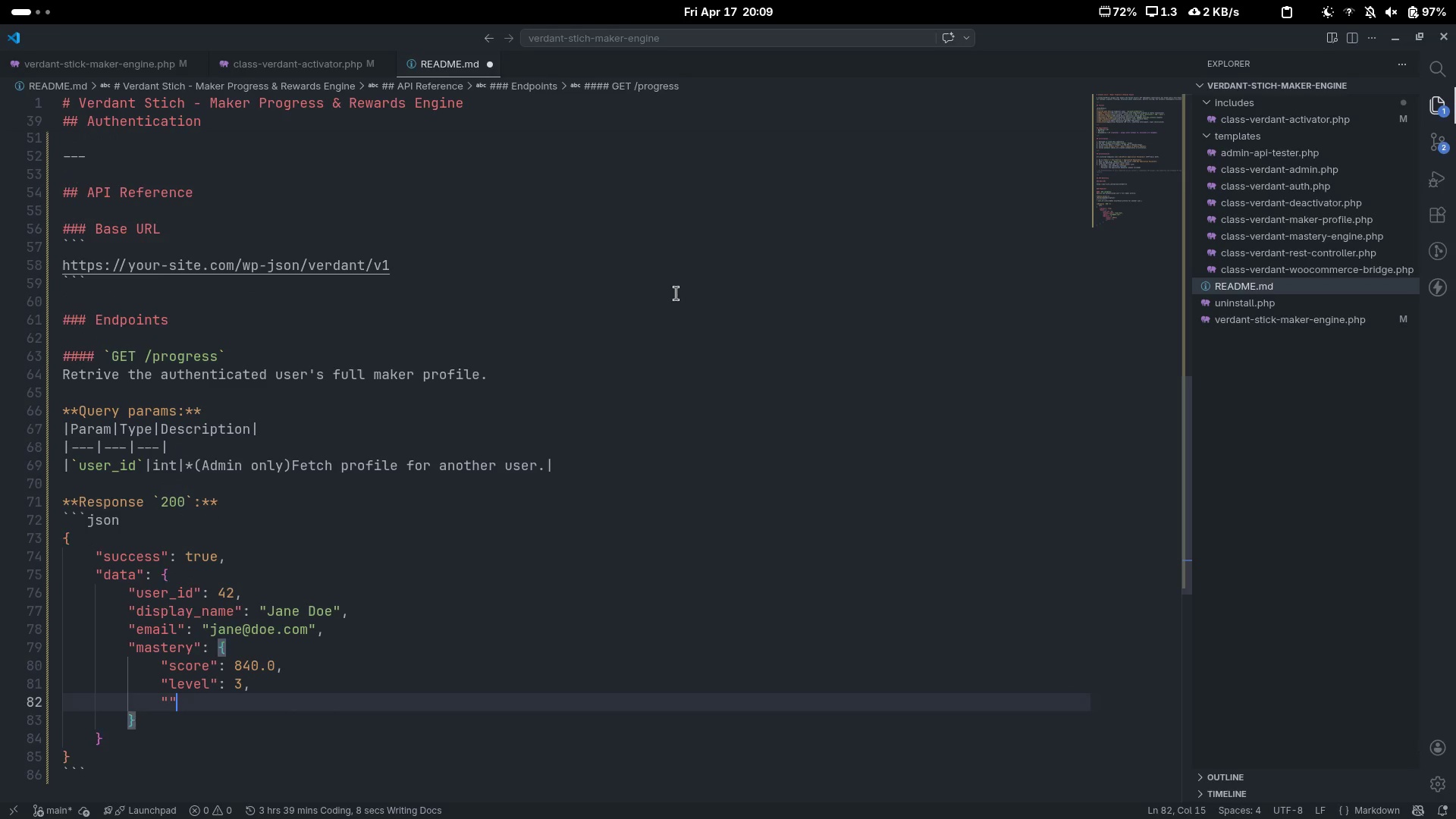 
key(ArrowLeft)
 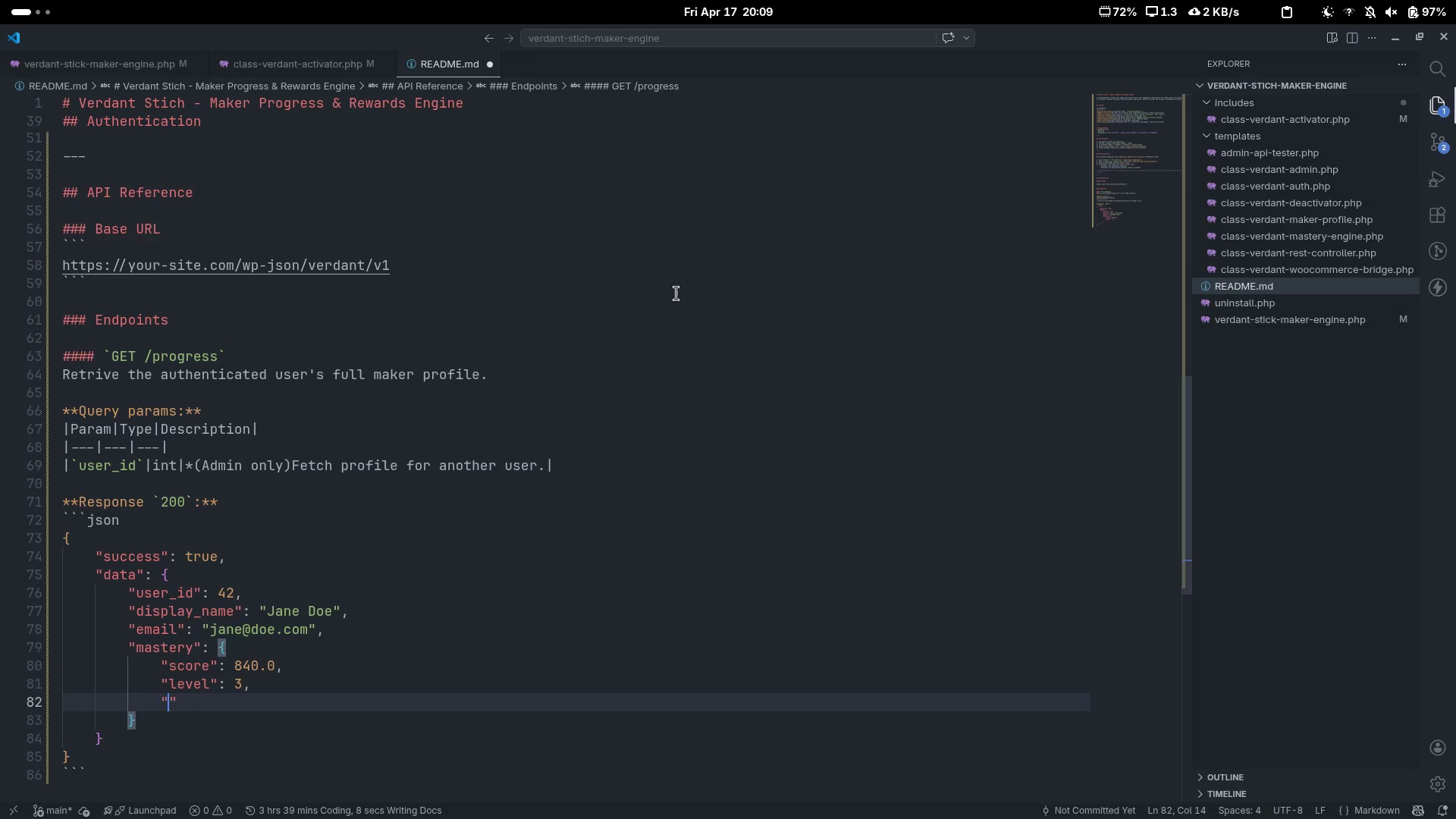 
type(level_label)
 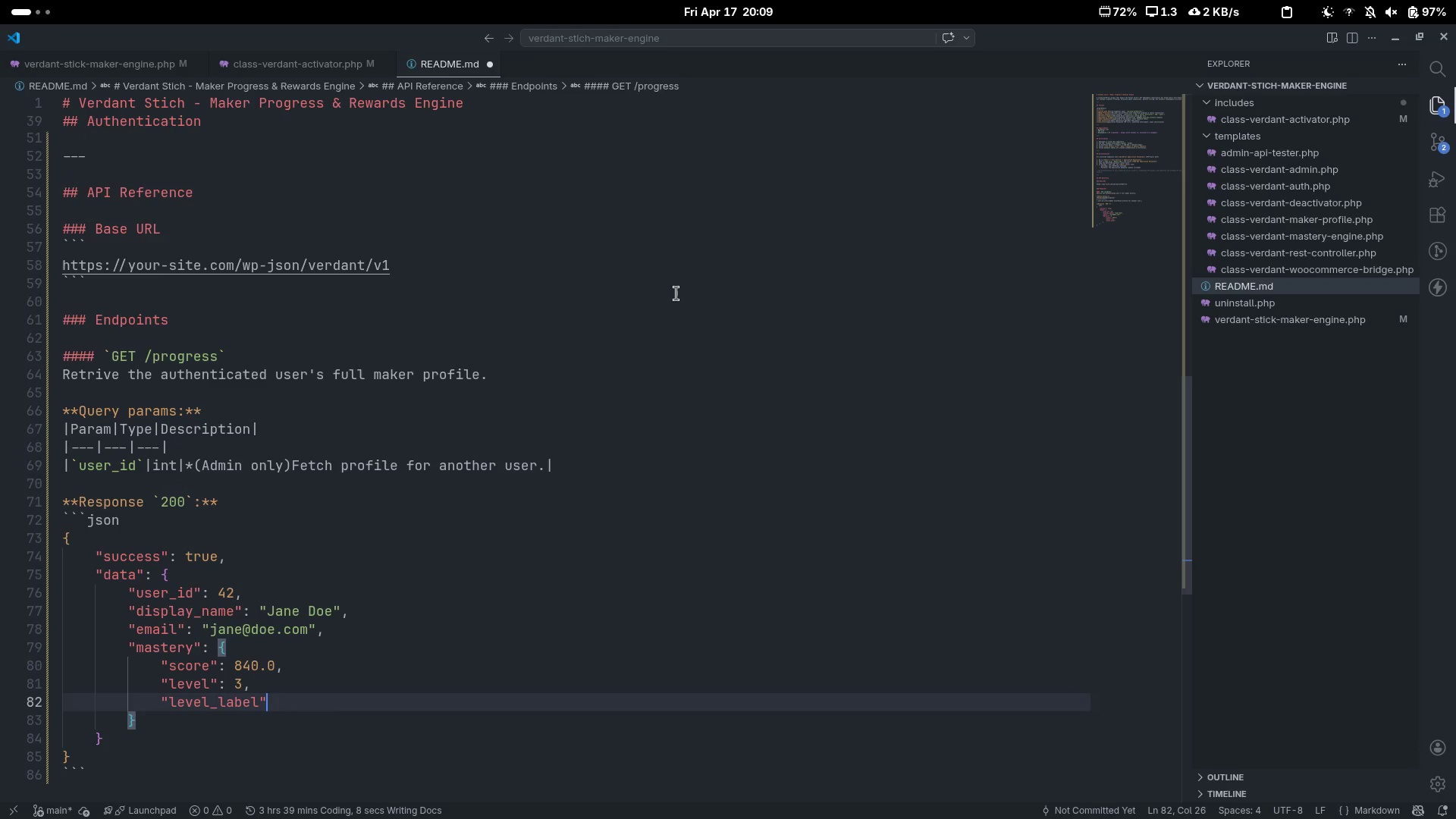 
 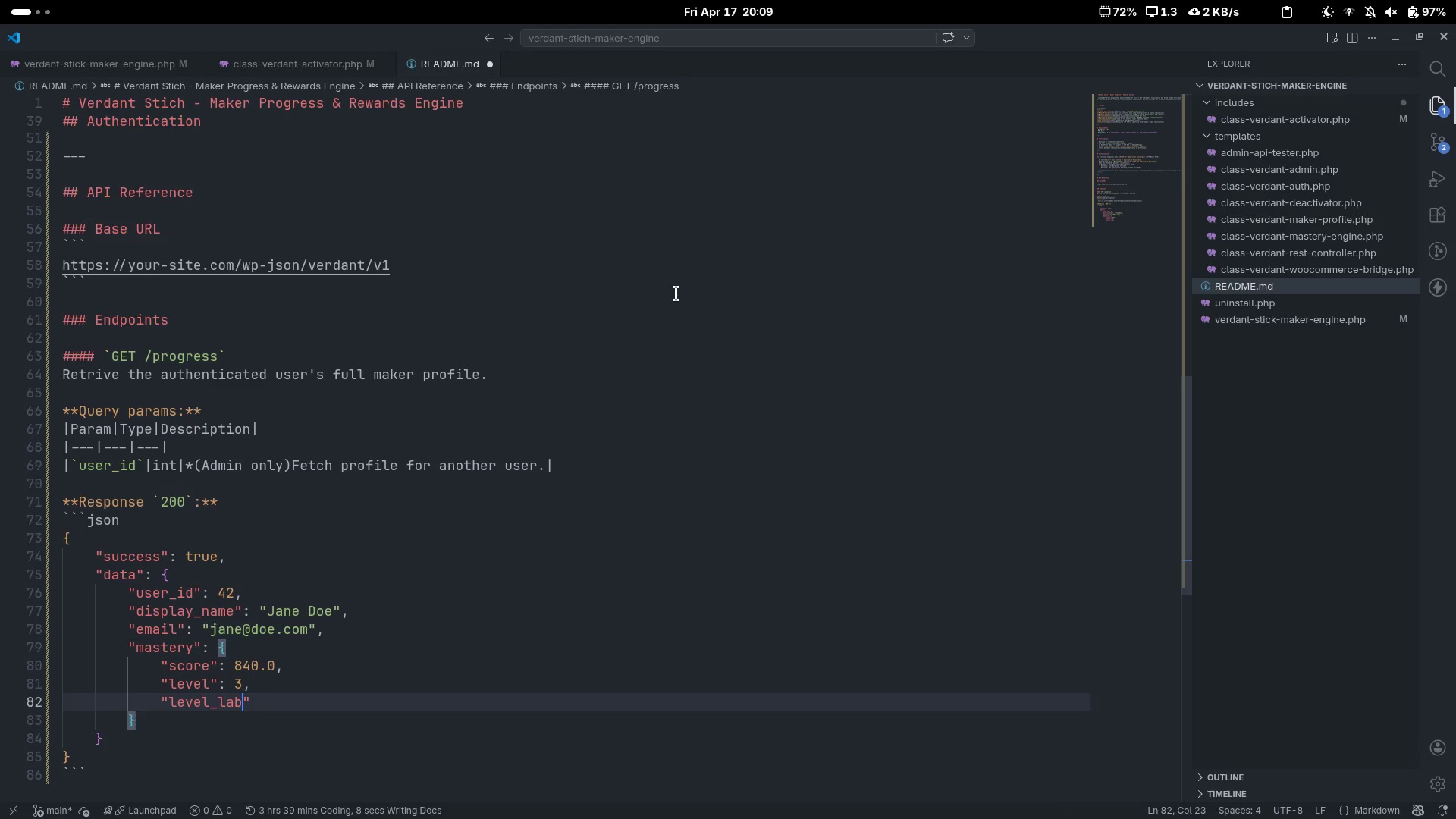 
key(ArrowRight)
 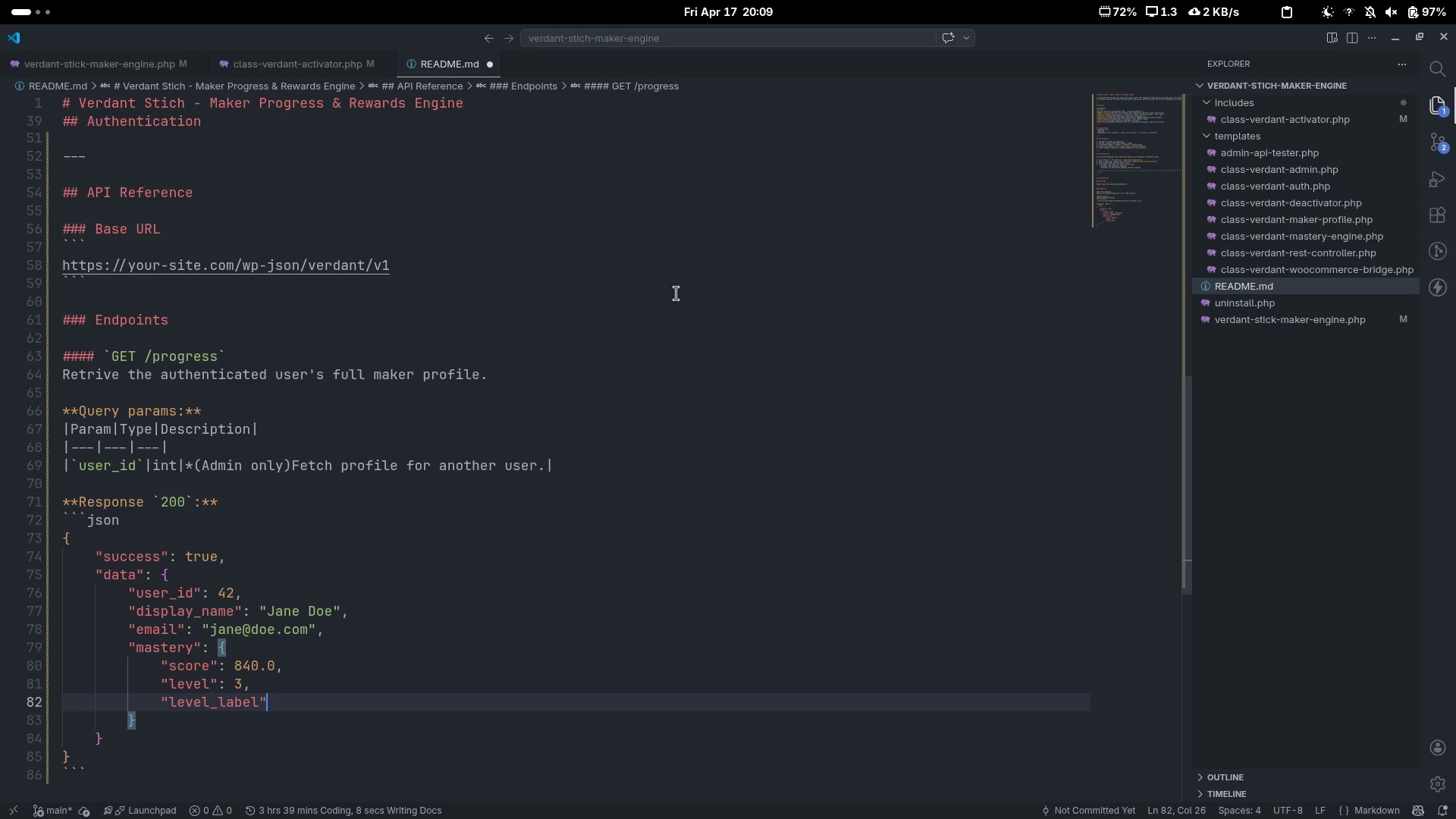 
key(Shift+ShiftLeft)
 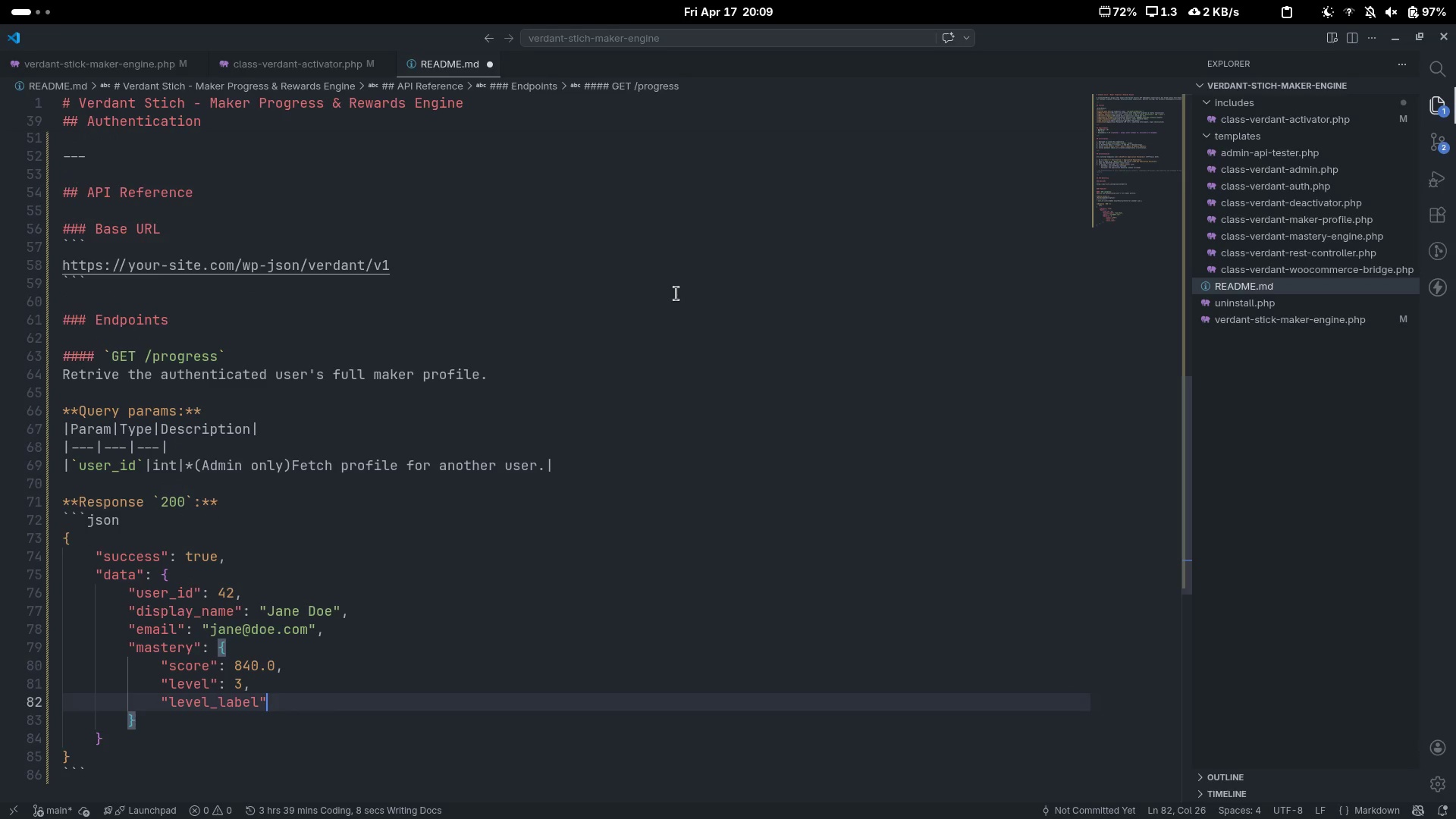 
key(Shift+Semicolon)
 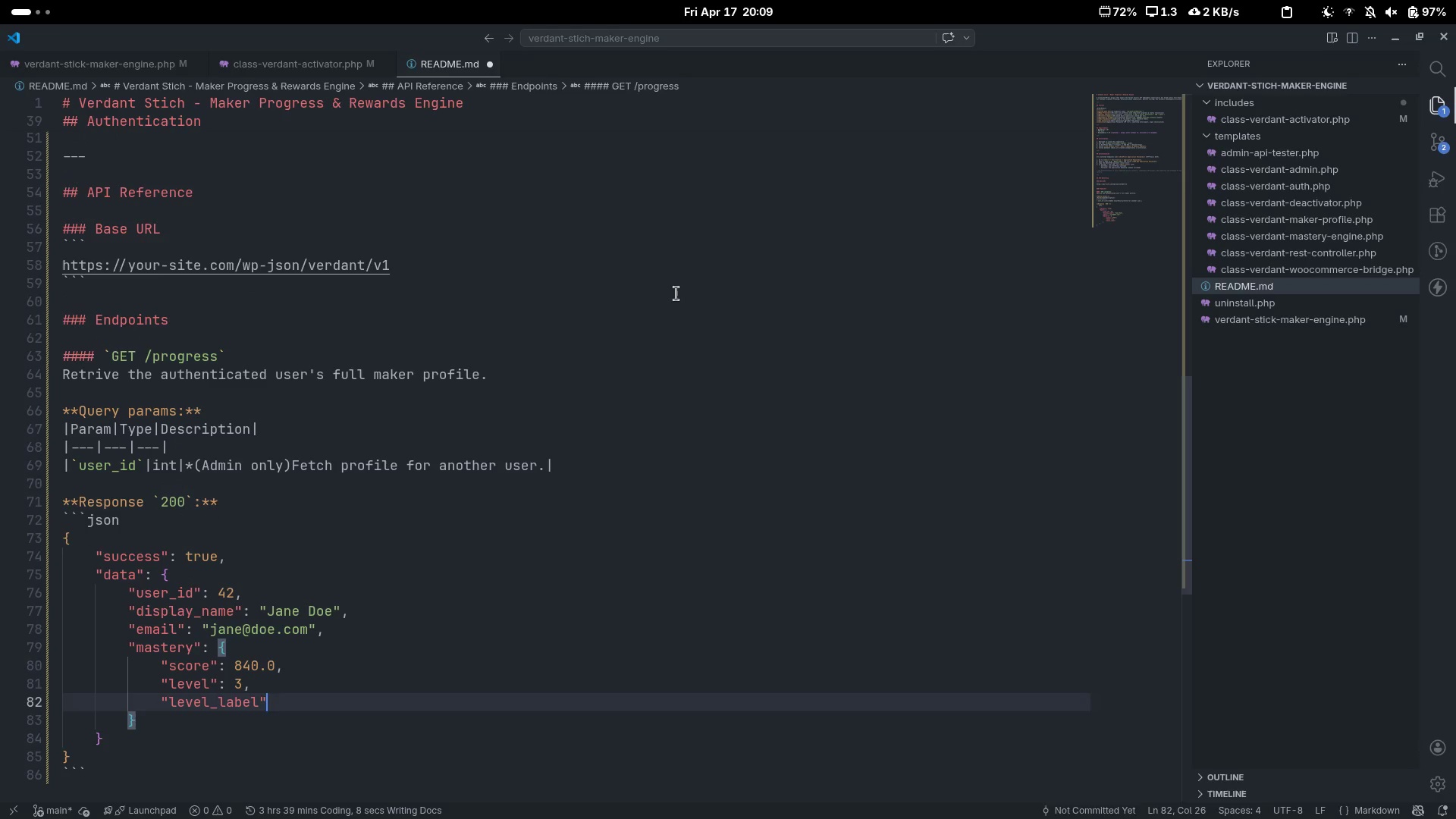 
key(Shift+Space)
 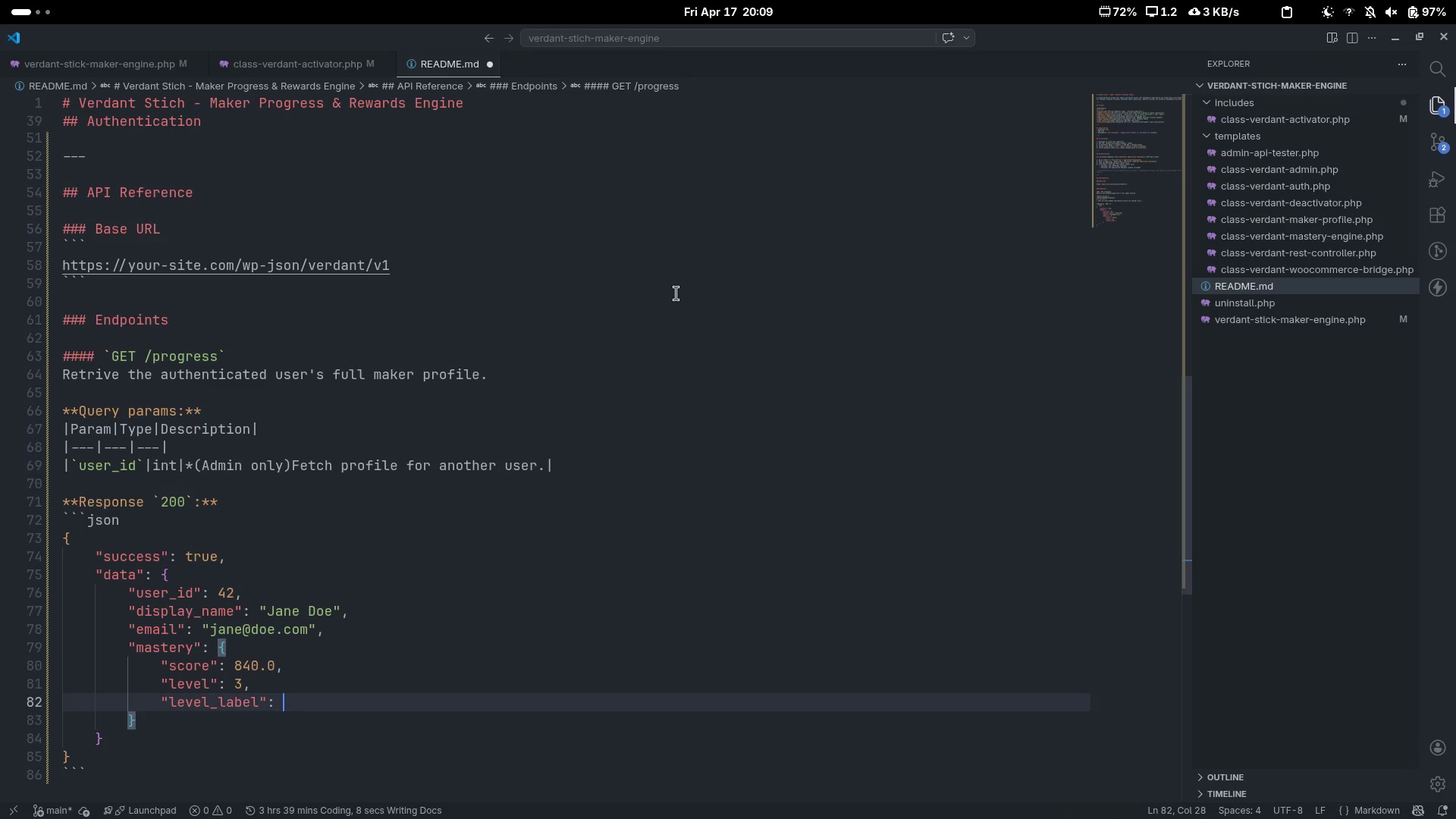 
key(Shift+Quote)
 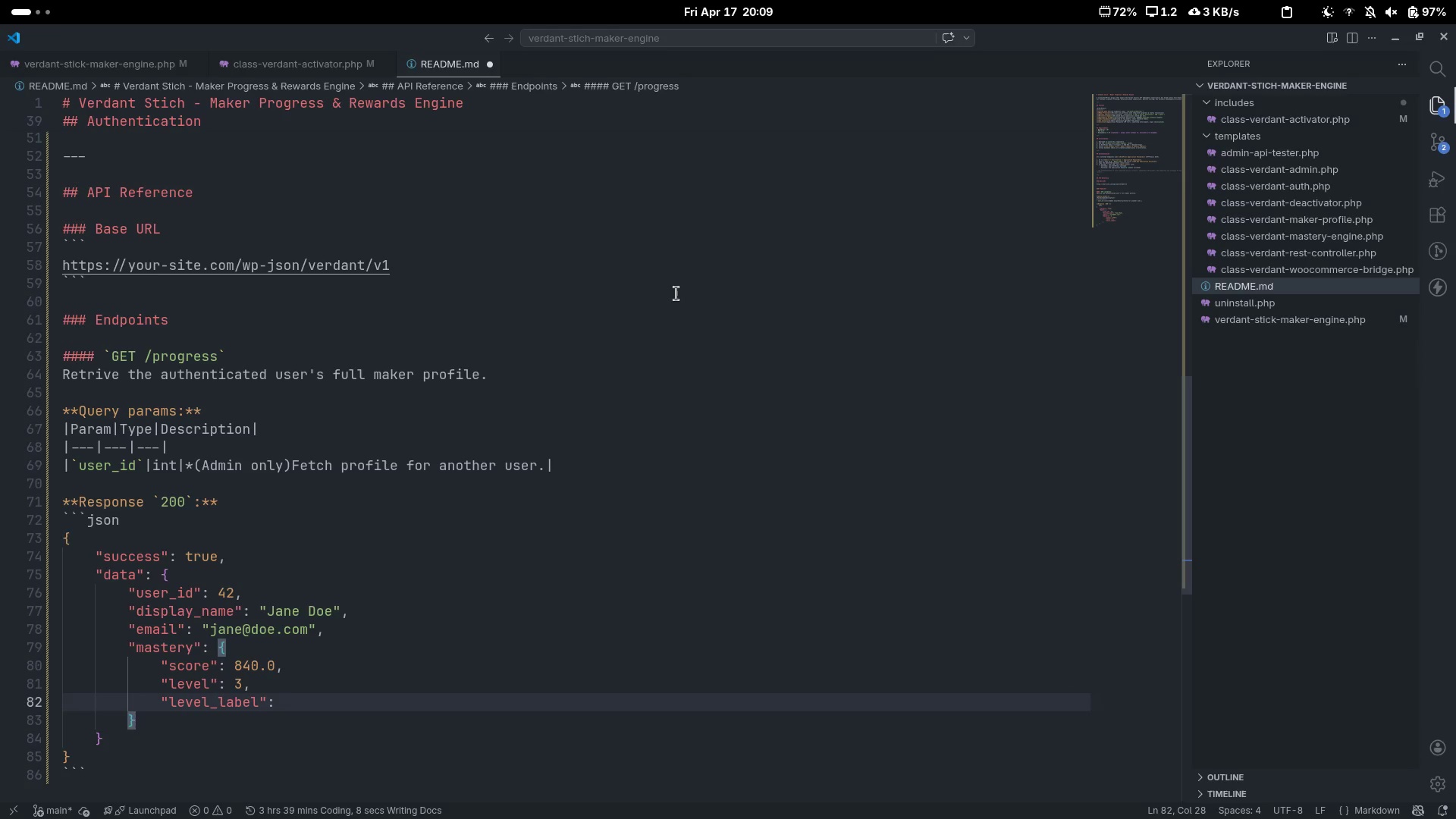 
key(Shift+Quote)
 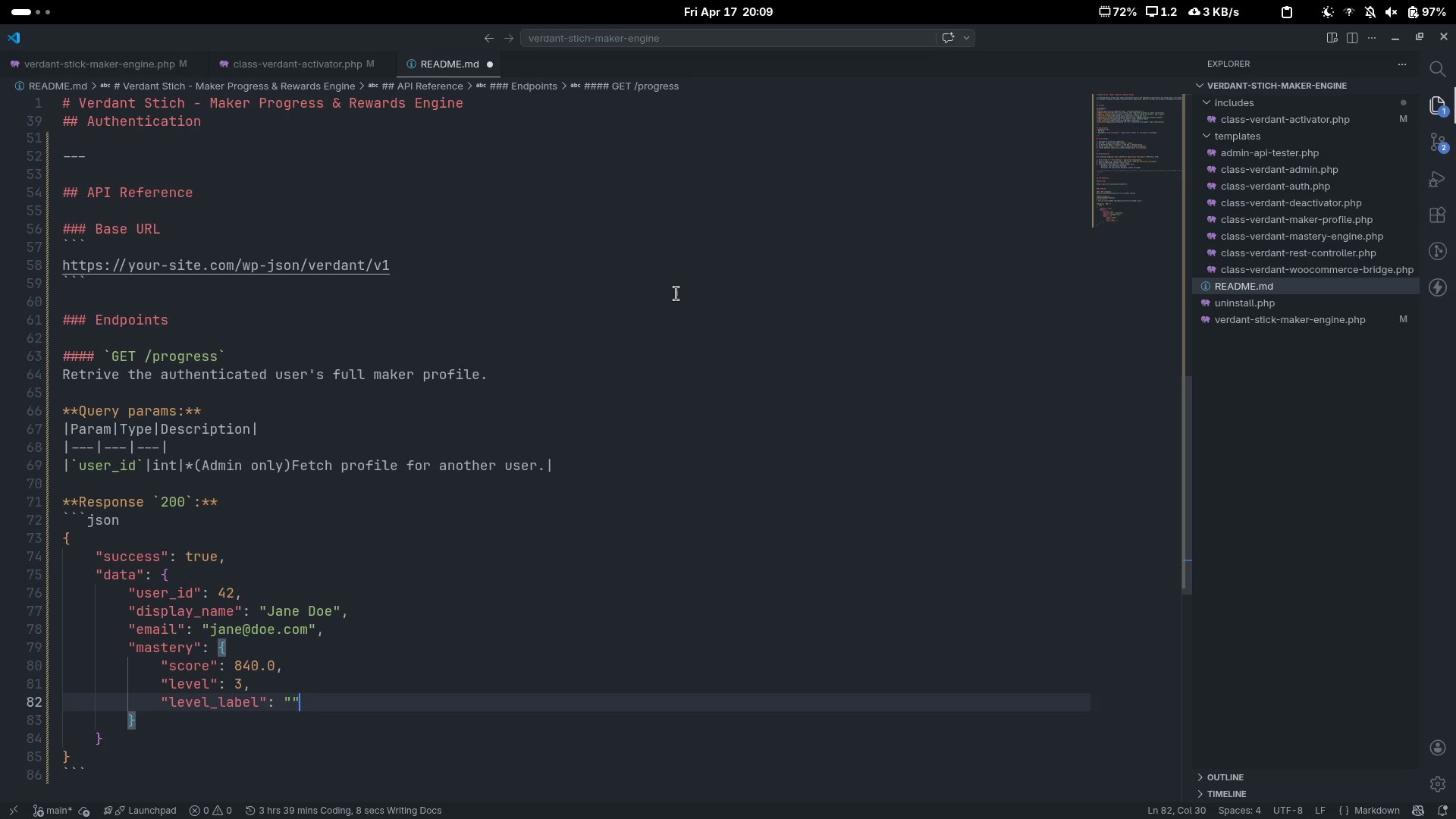 
key(ArrowLeft)
 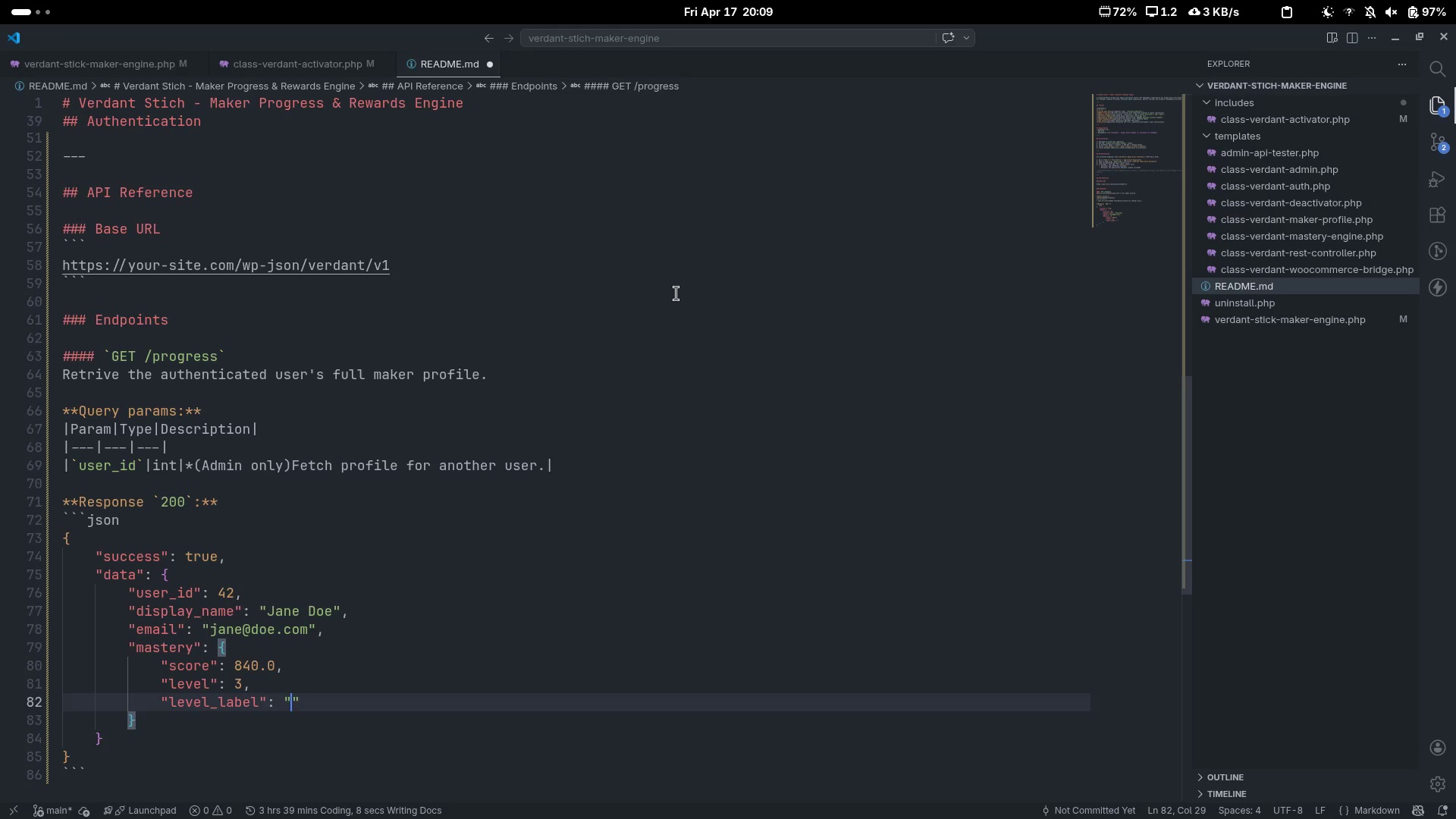 
type(Botanist)
 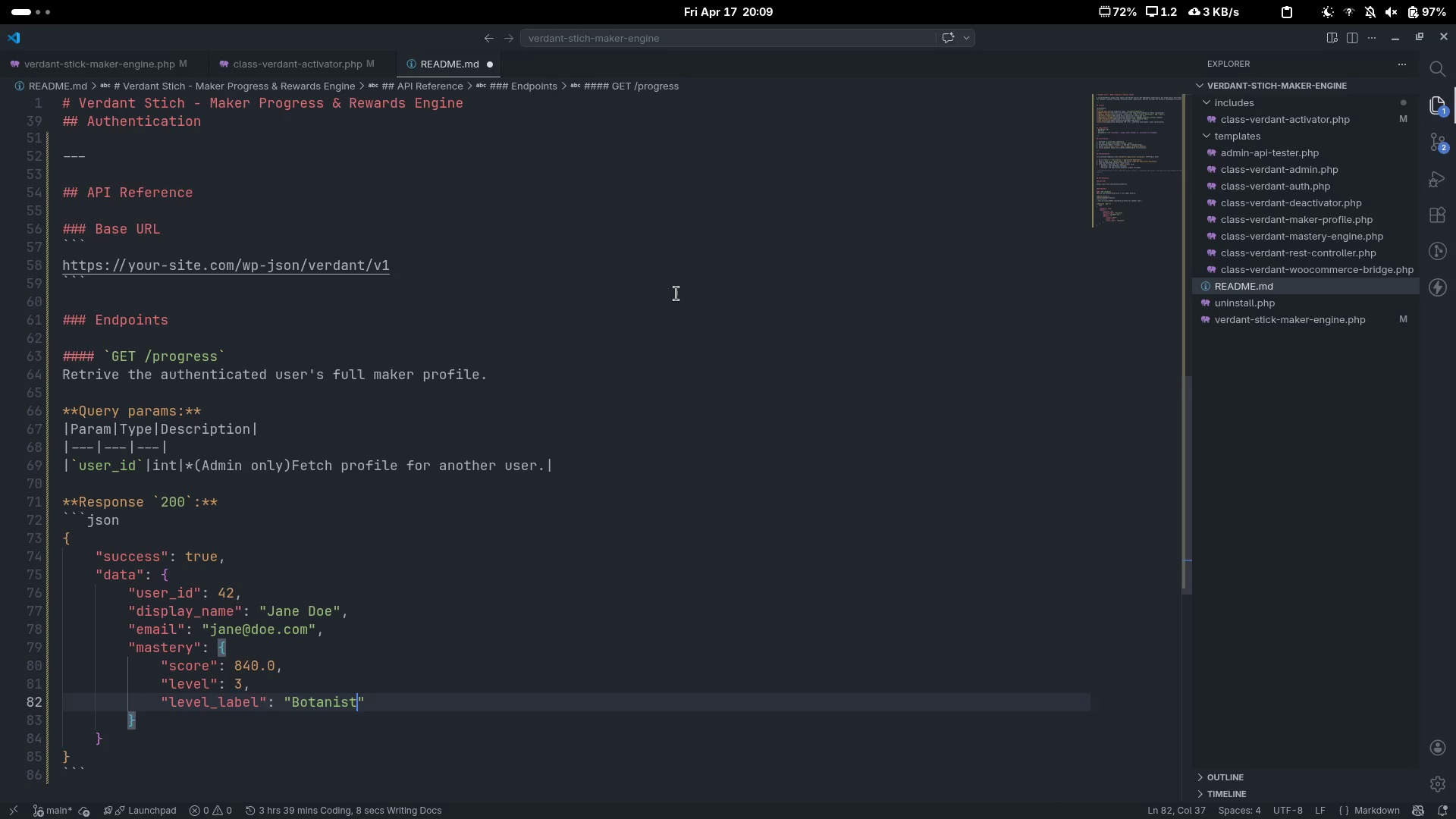 
key(ArrowRight)
 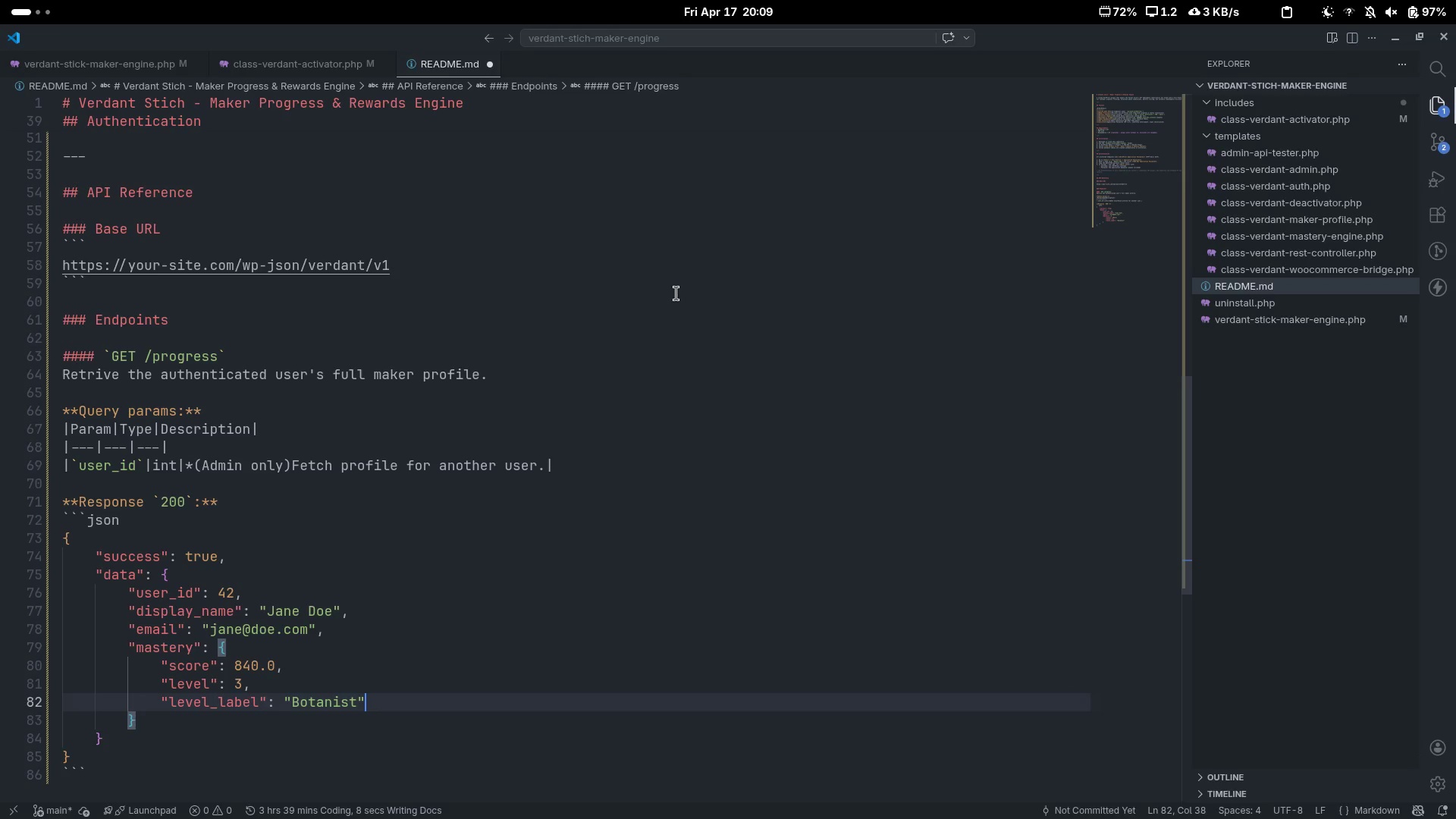 
key(Comma)
 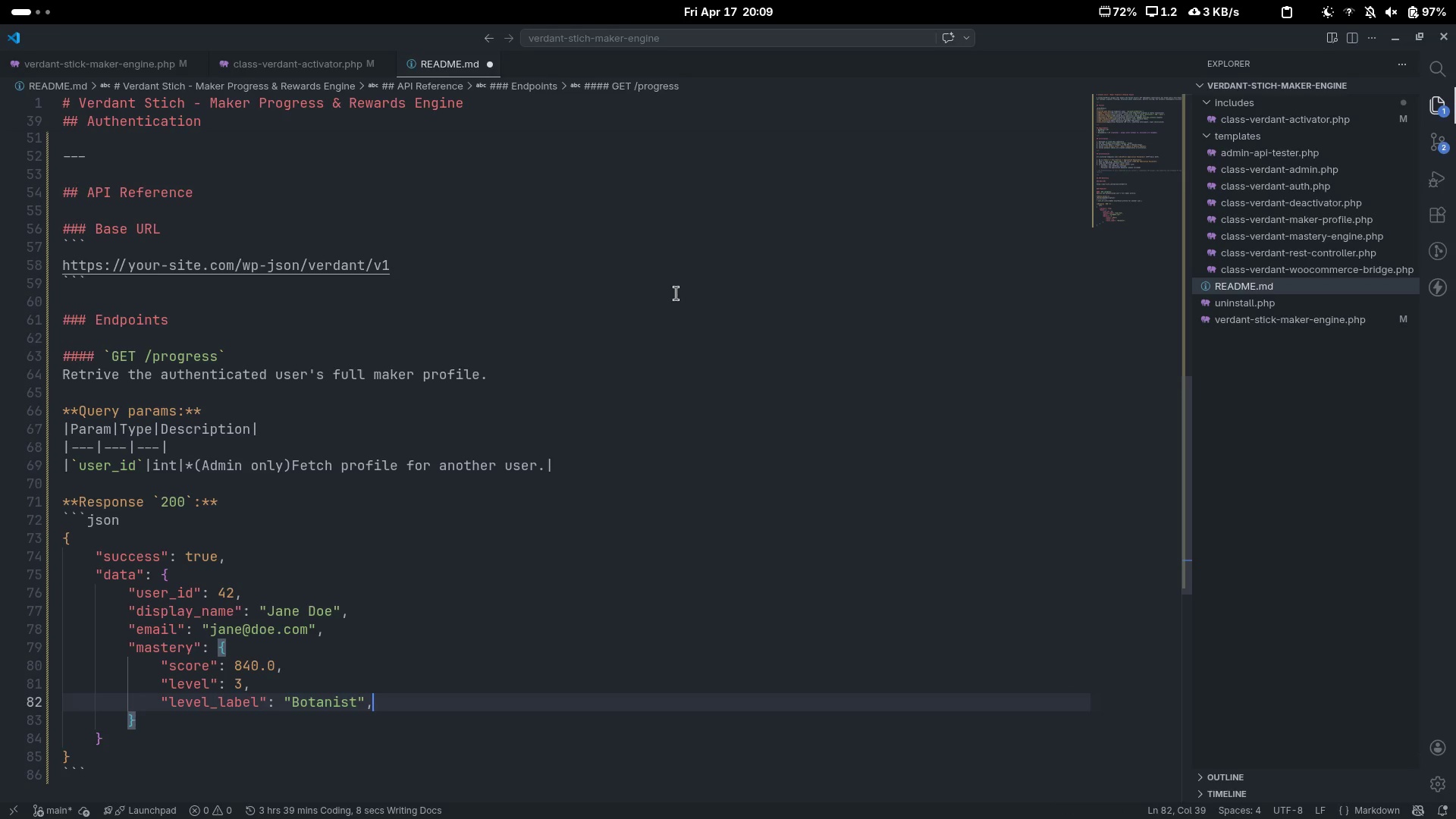 
key(Enter)
 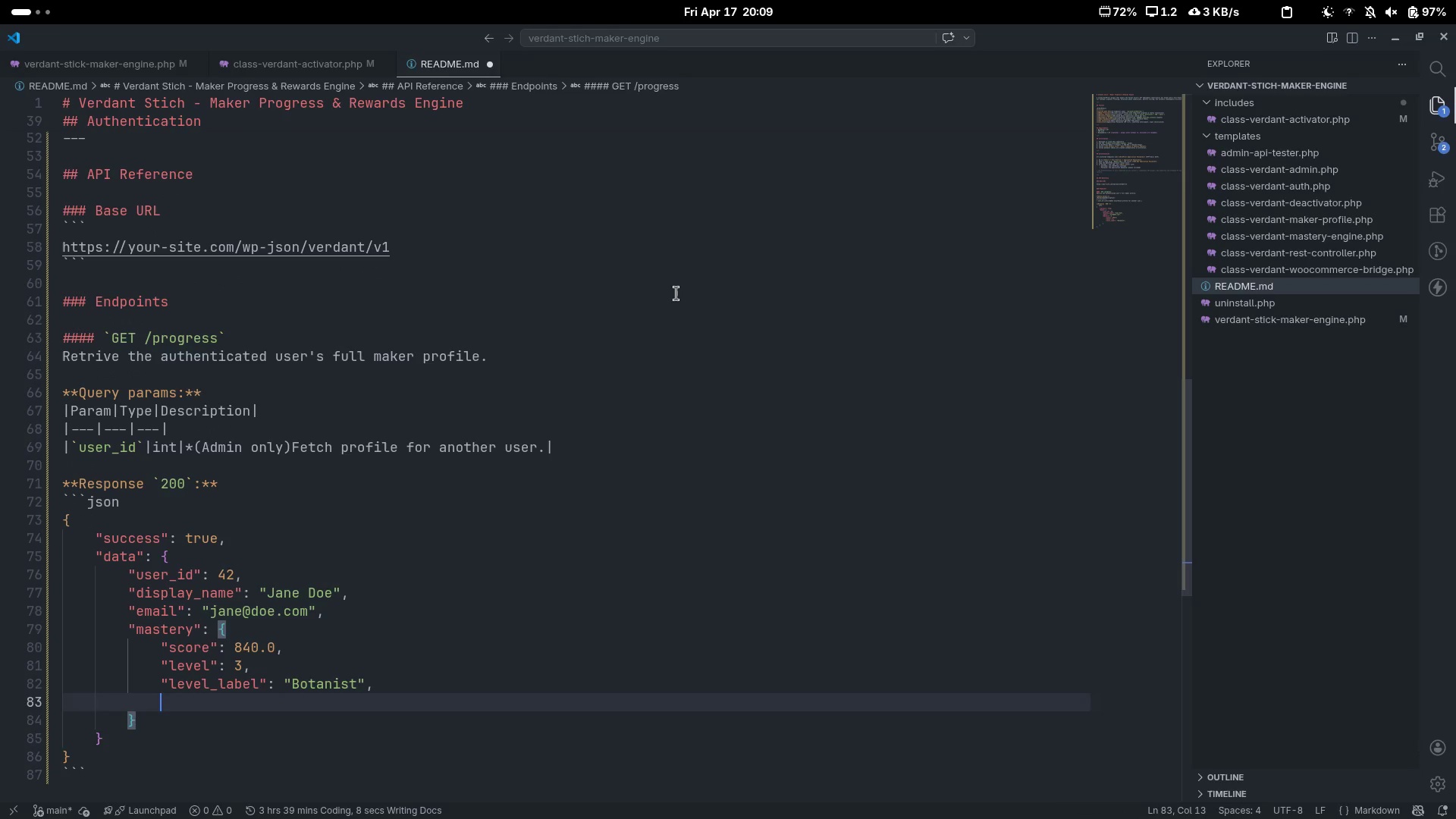 
key(Shift+Quote)
 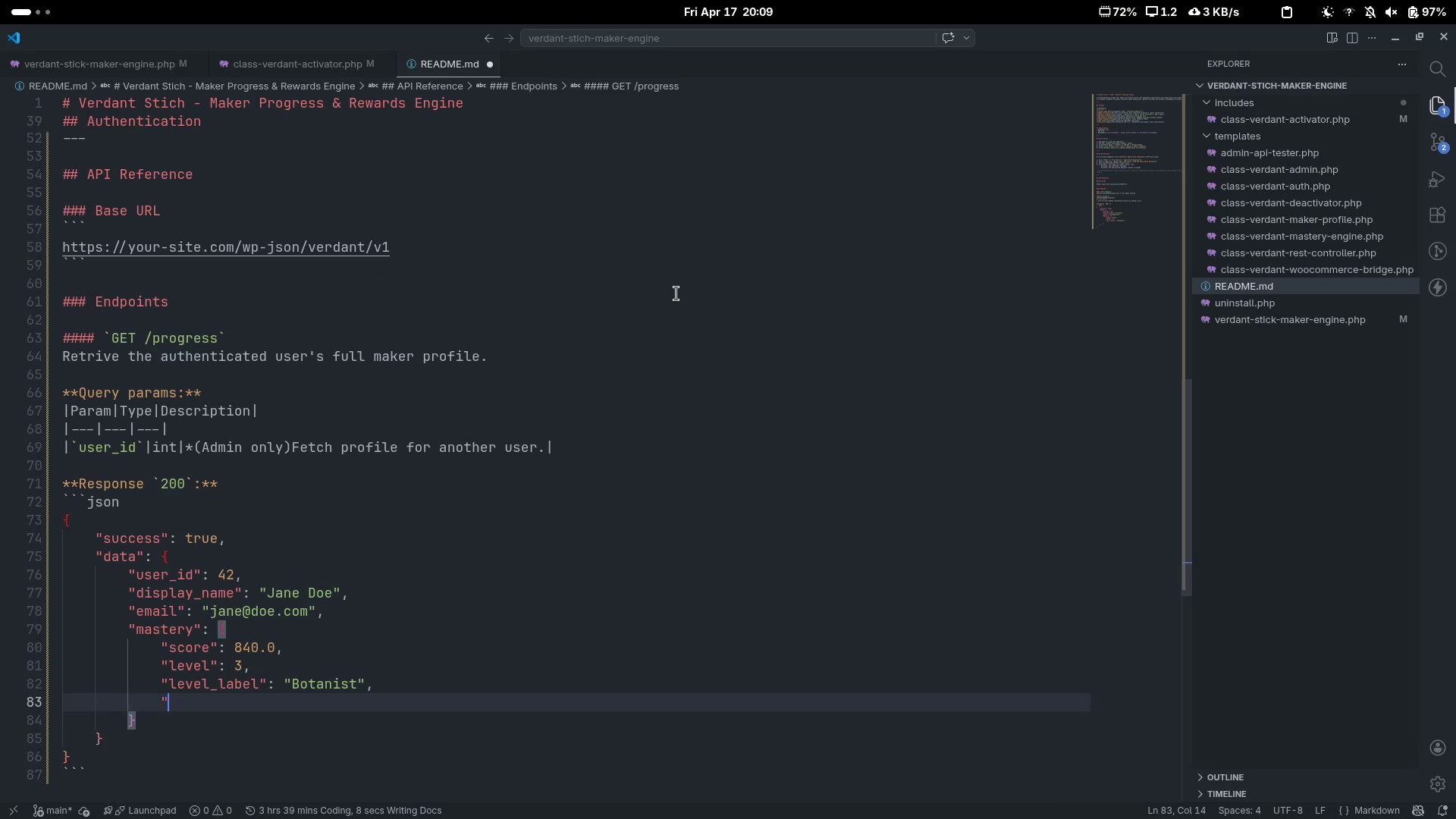 
key(Shift+Quote)
 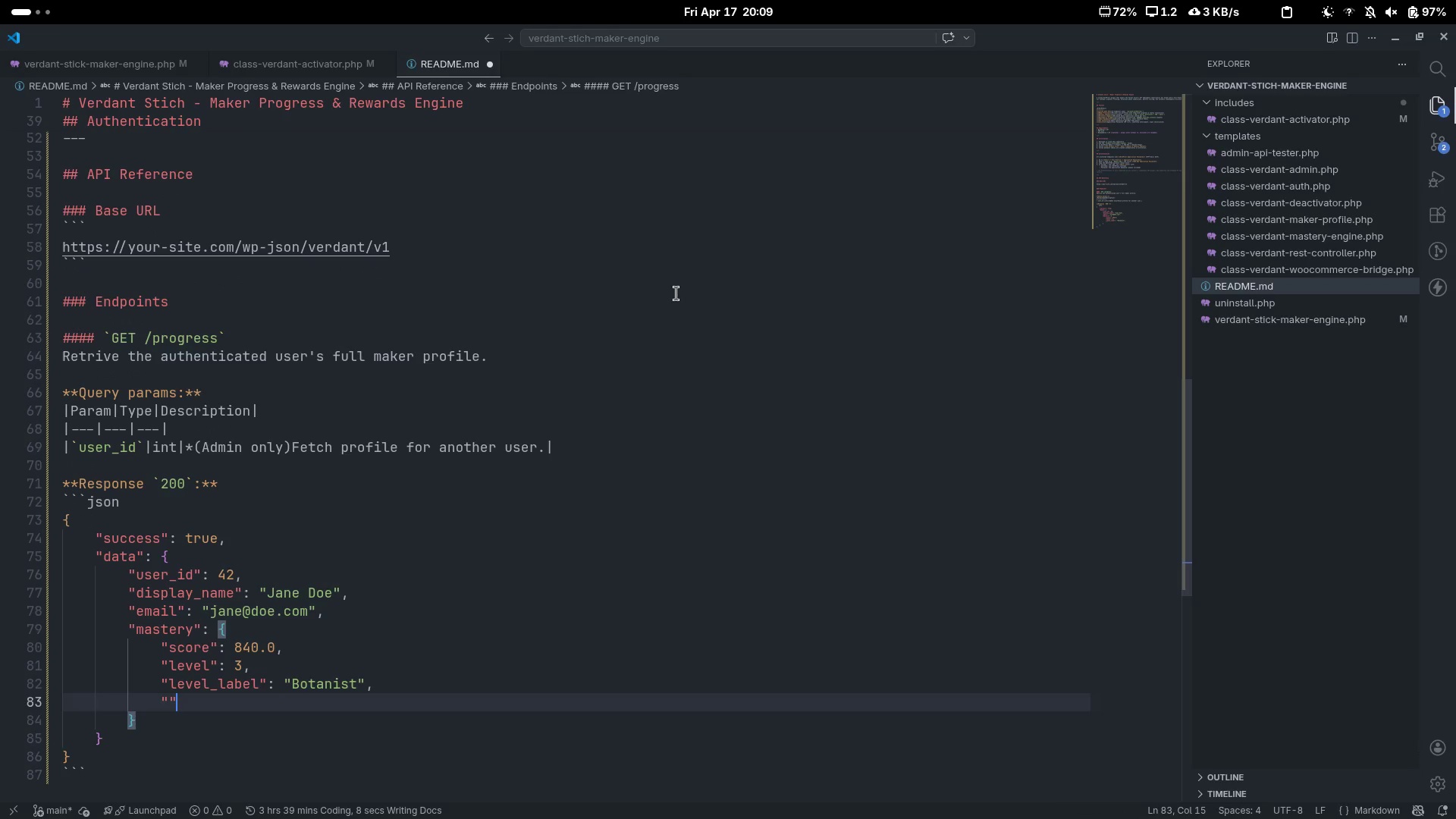 
key(ArrowLeft)
 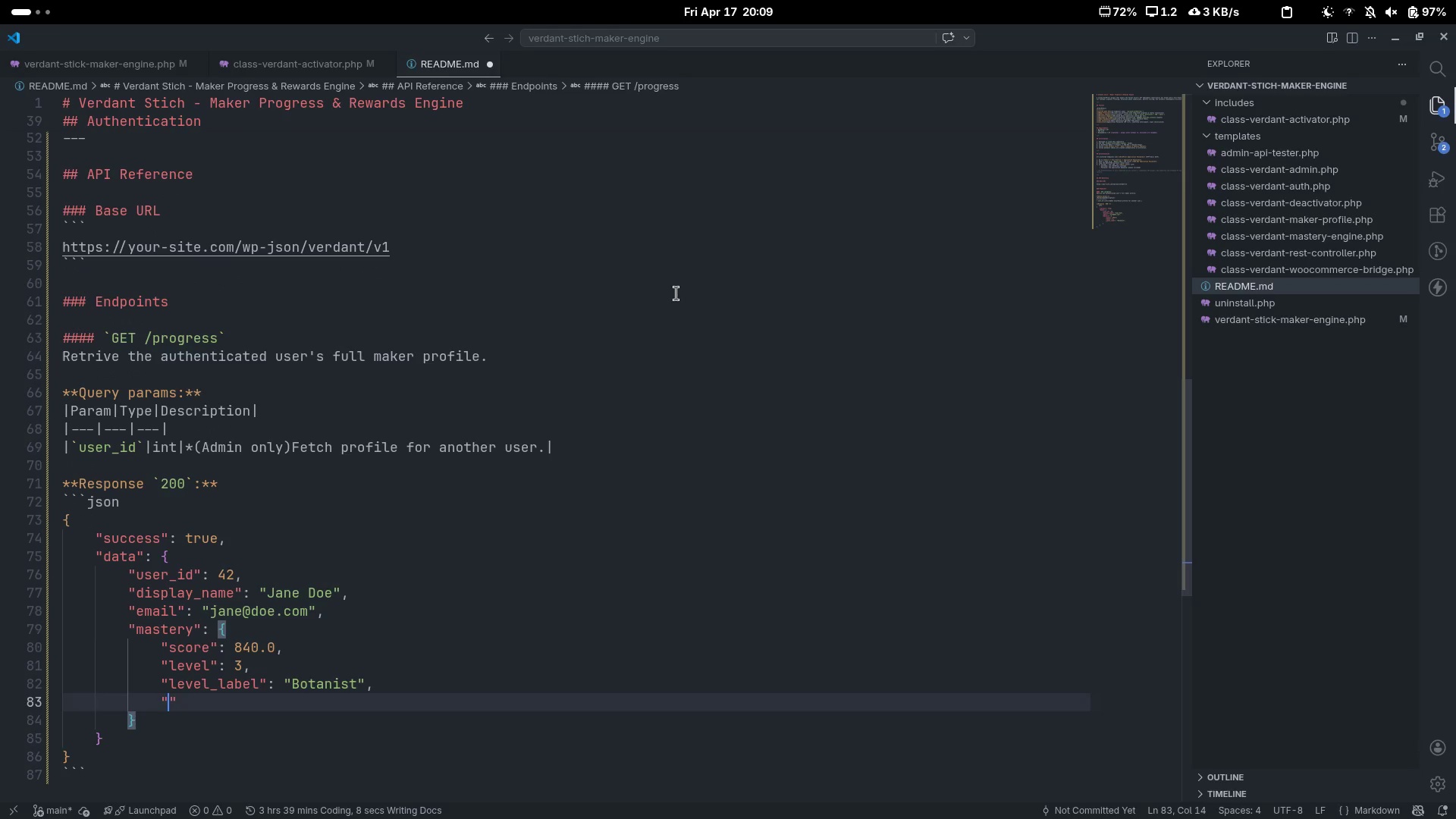 
type(total_comle)
key(Backspace)
key(Backspace)
type(pleted)
 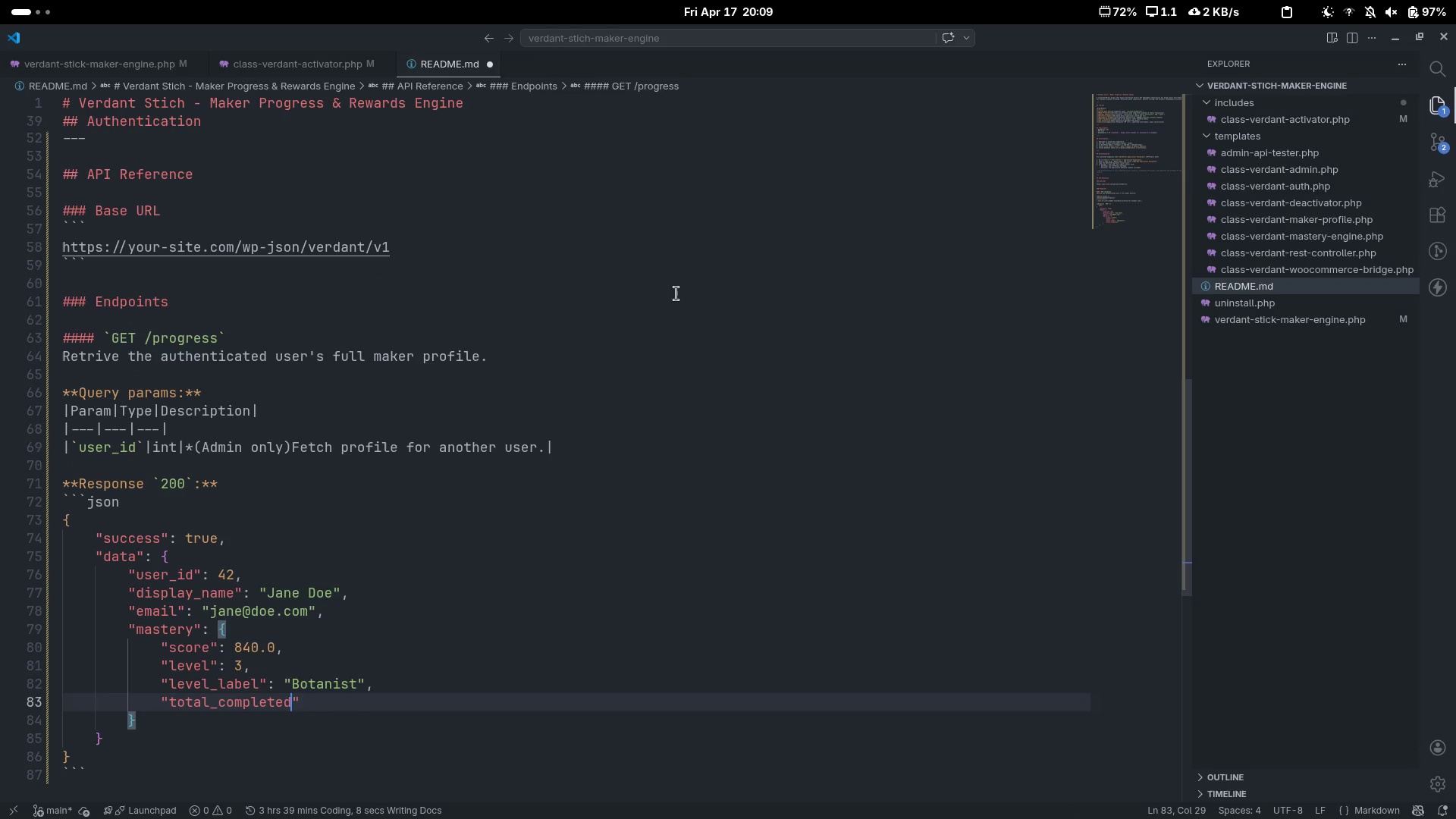 
key(ArrowRight)
 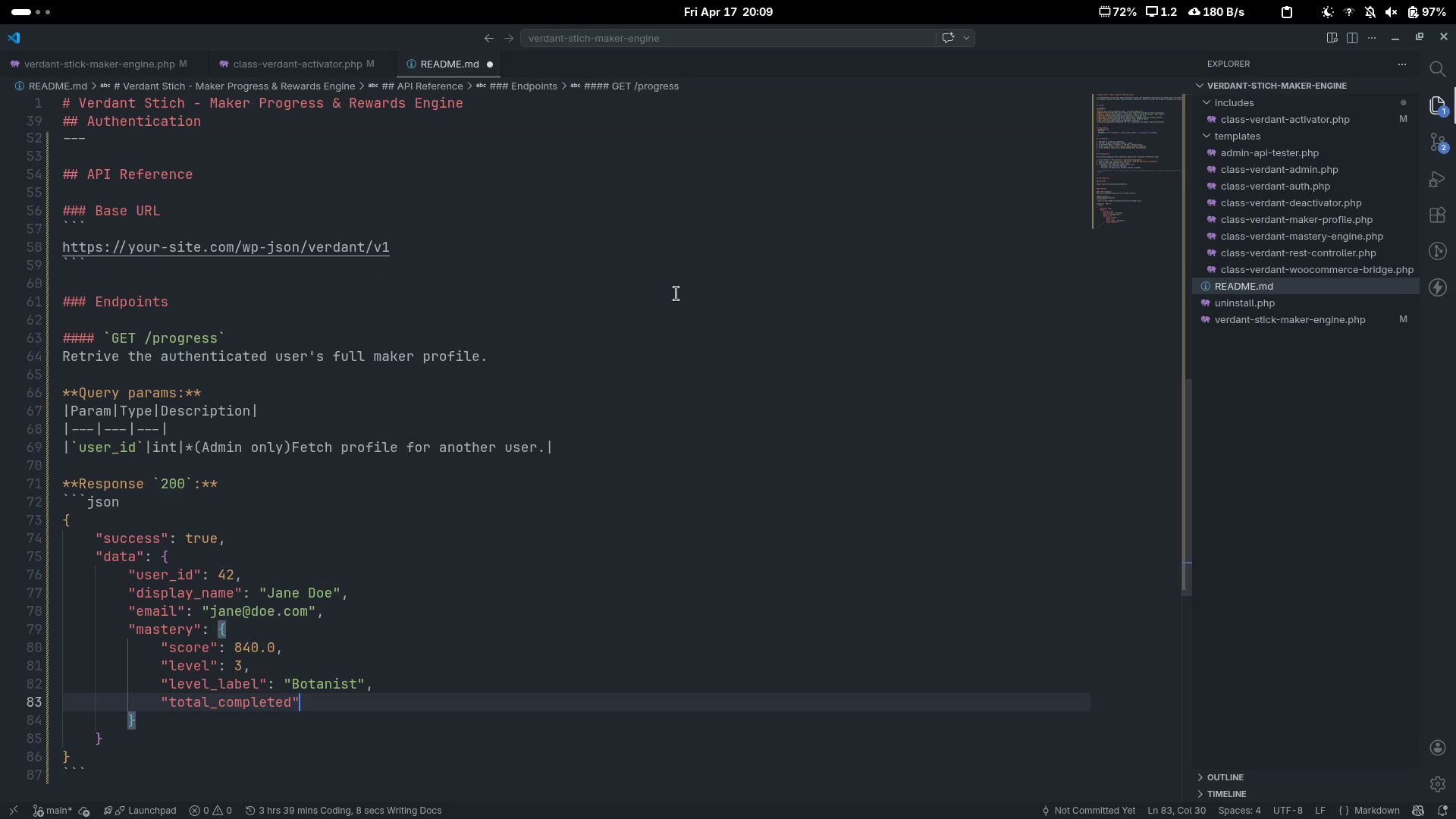 
key(Shift+ShiftLeft)
 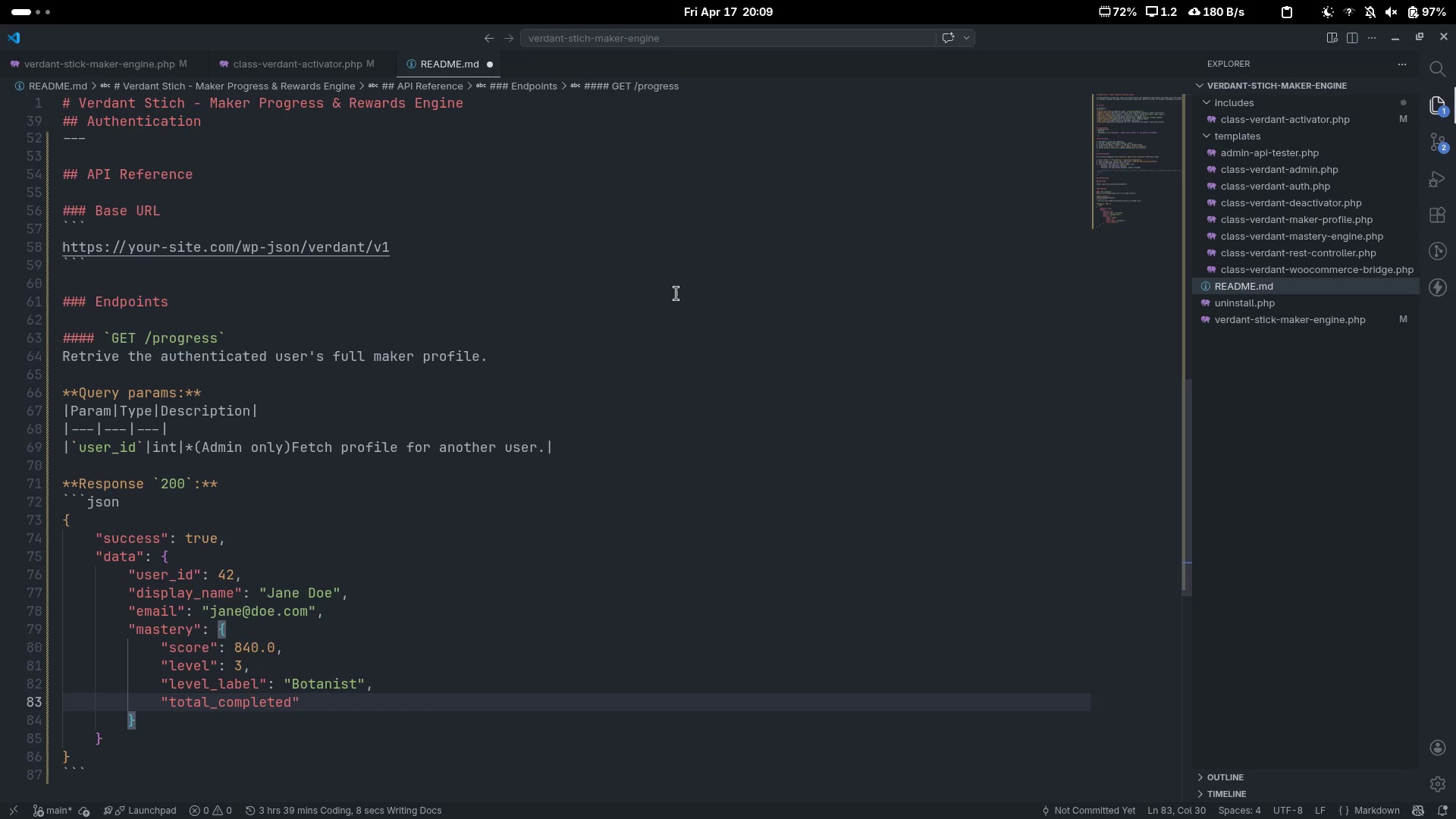 
key(Shift+Semicolon)
 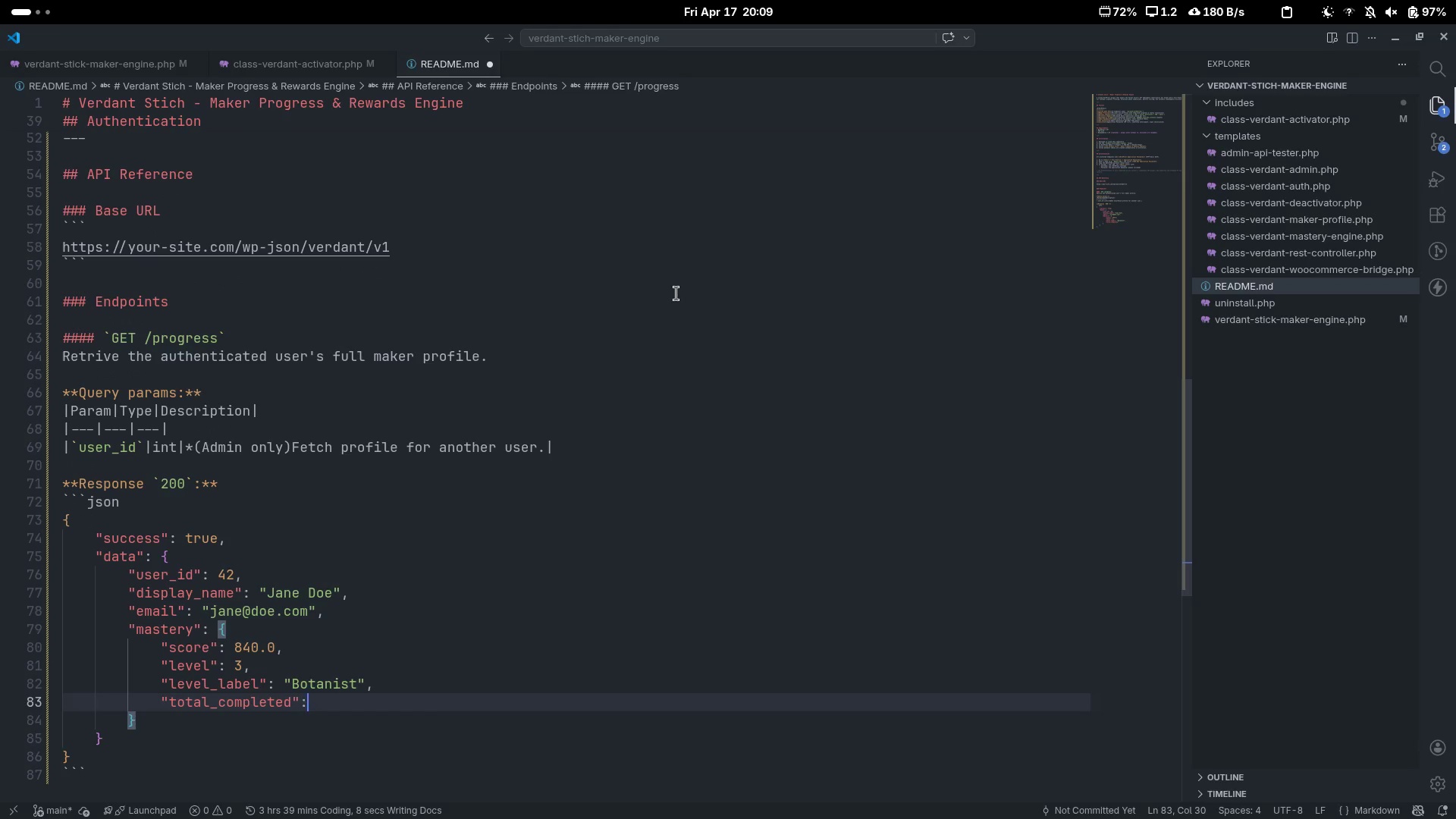 
key(Shift+Space)
 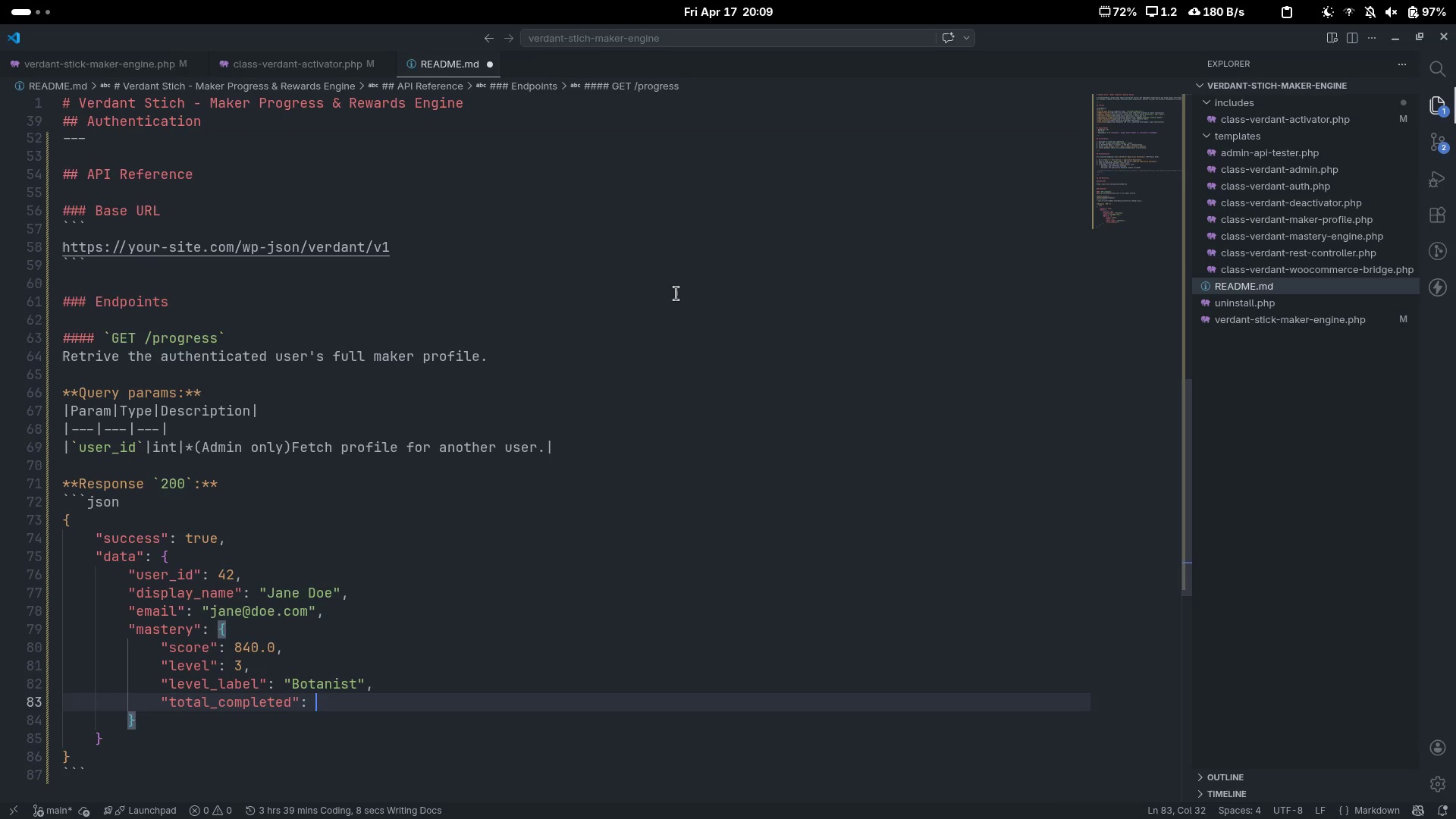 
key(4)
 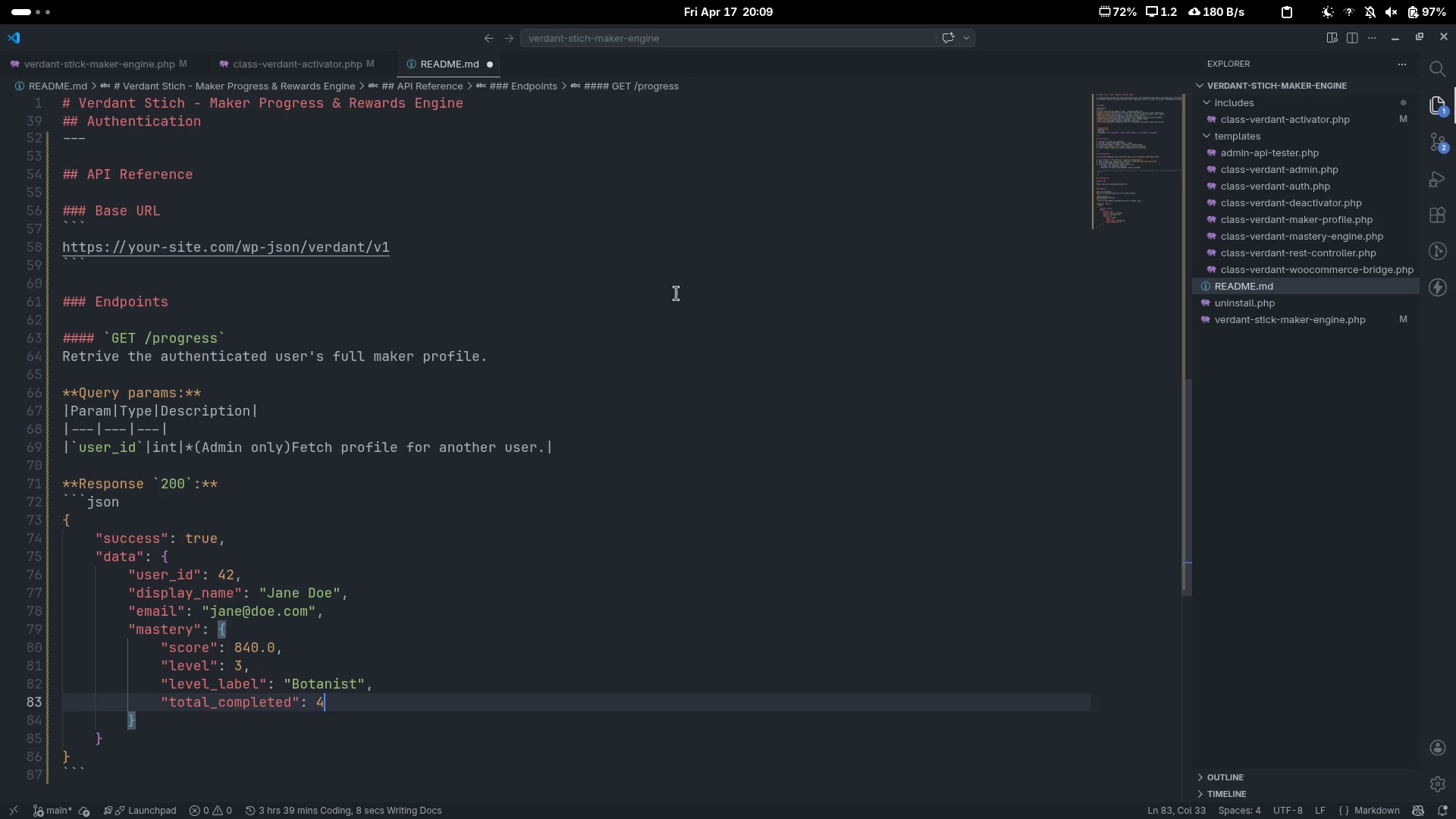 
key(ArrowDown)
 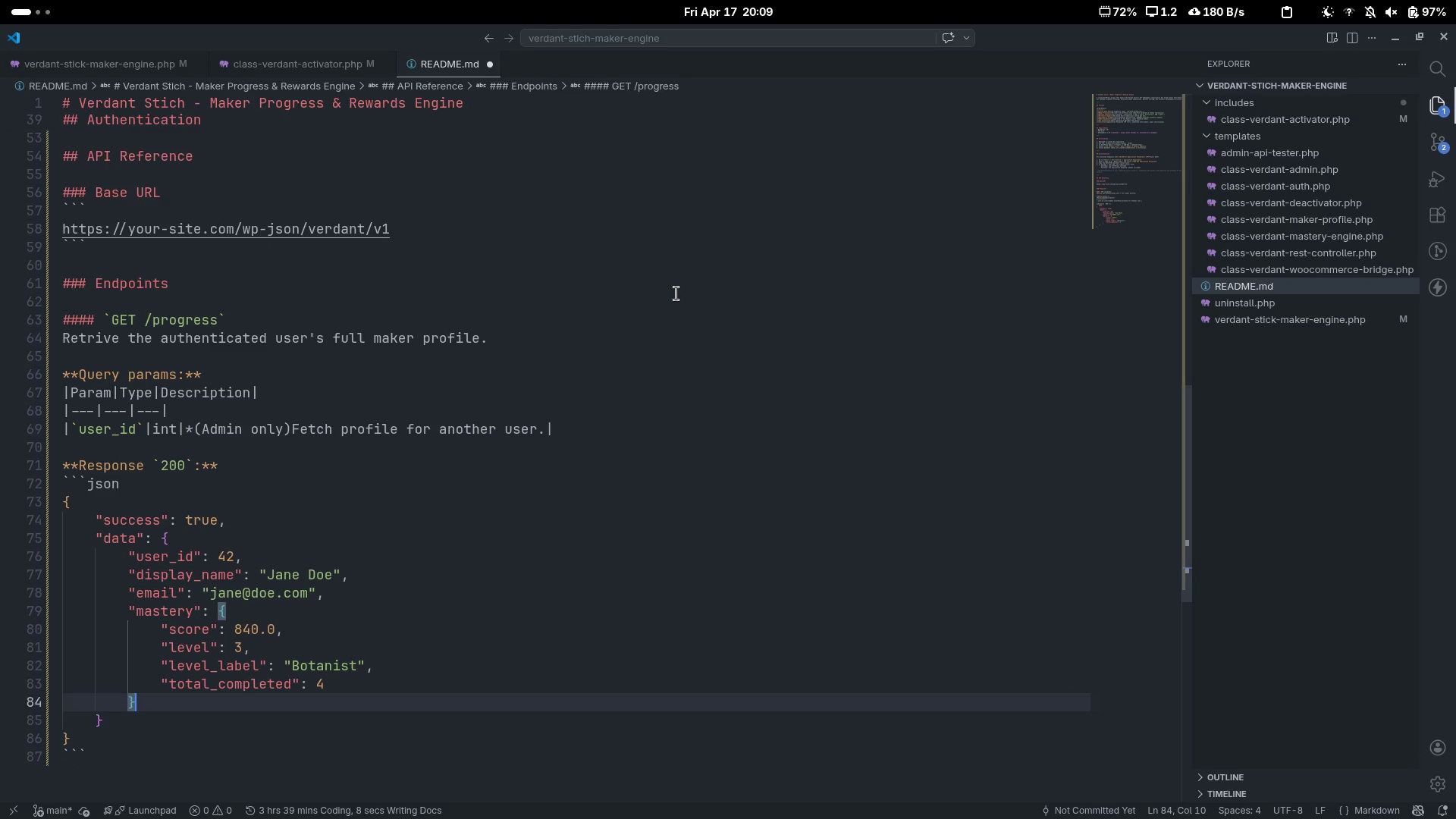 
key(Comma)
 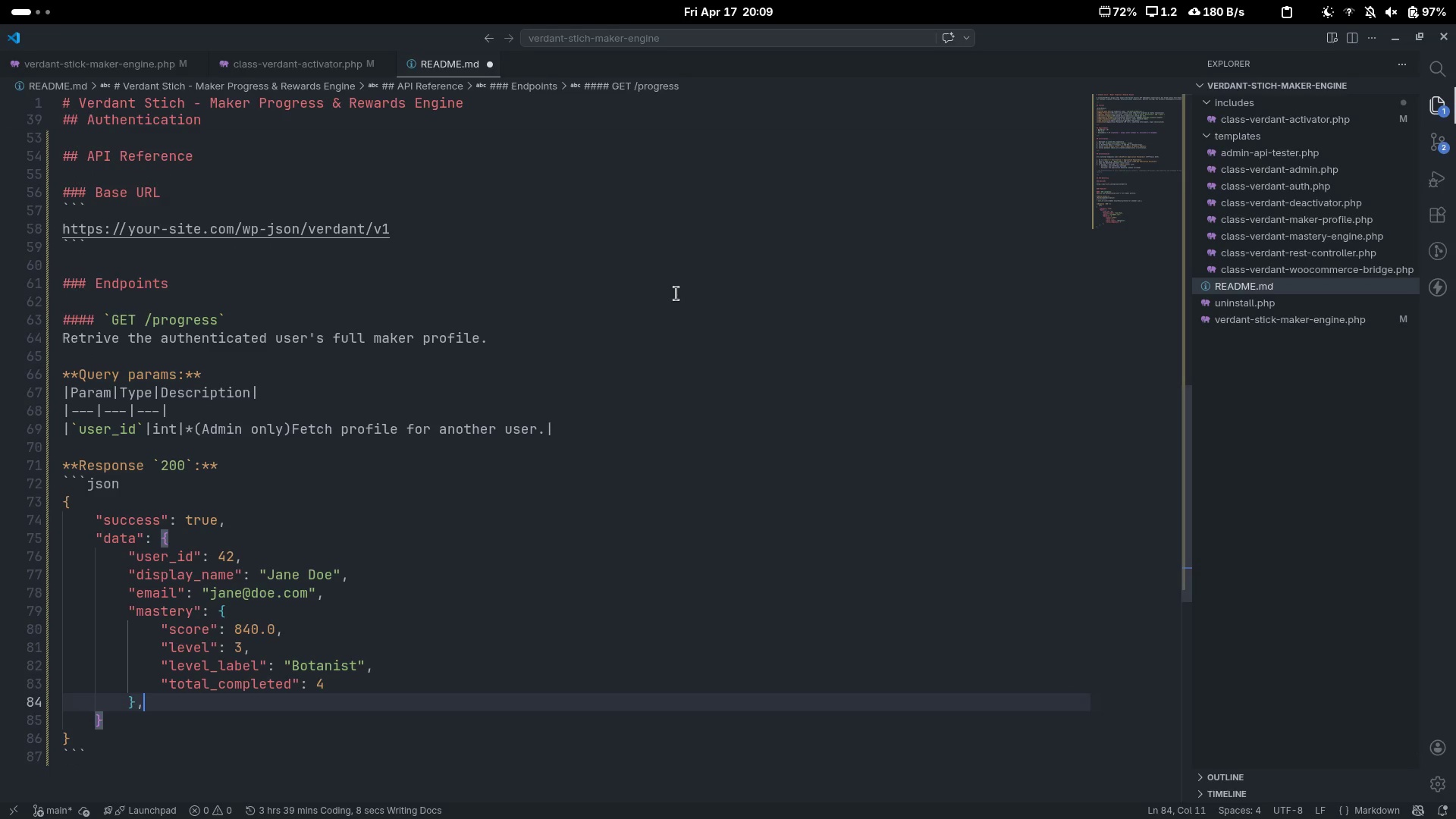 
key(Enter)
 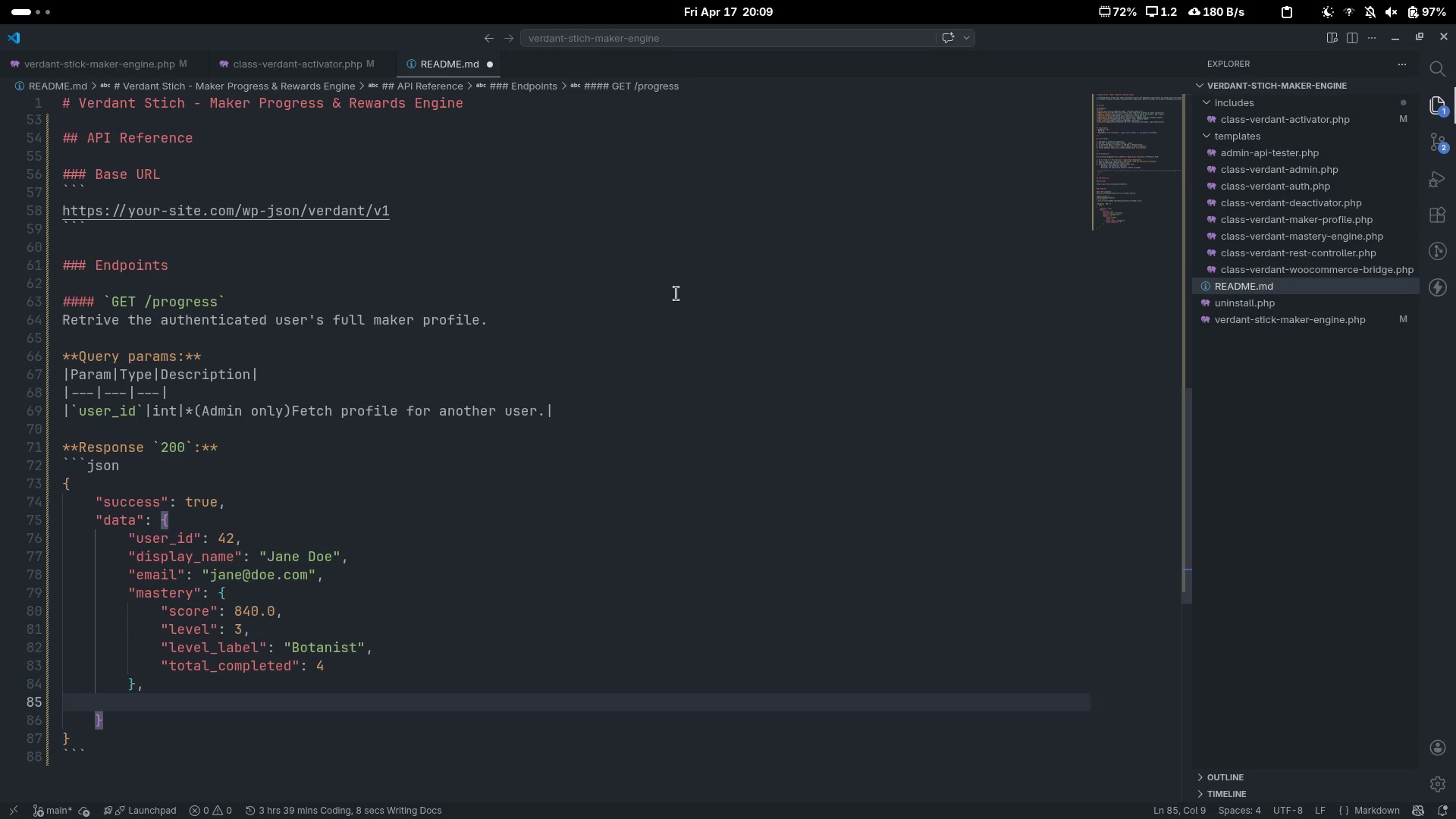 
type(kits)
 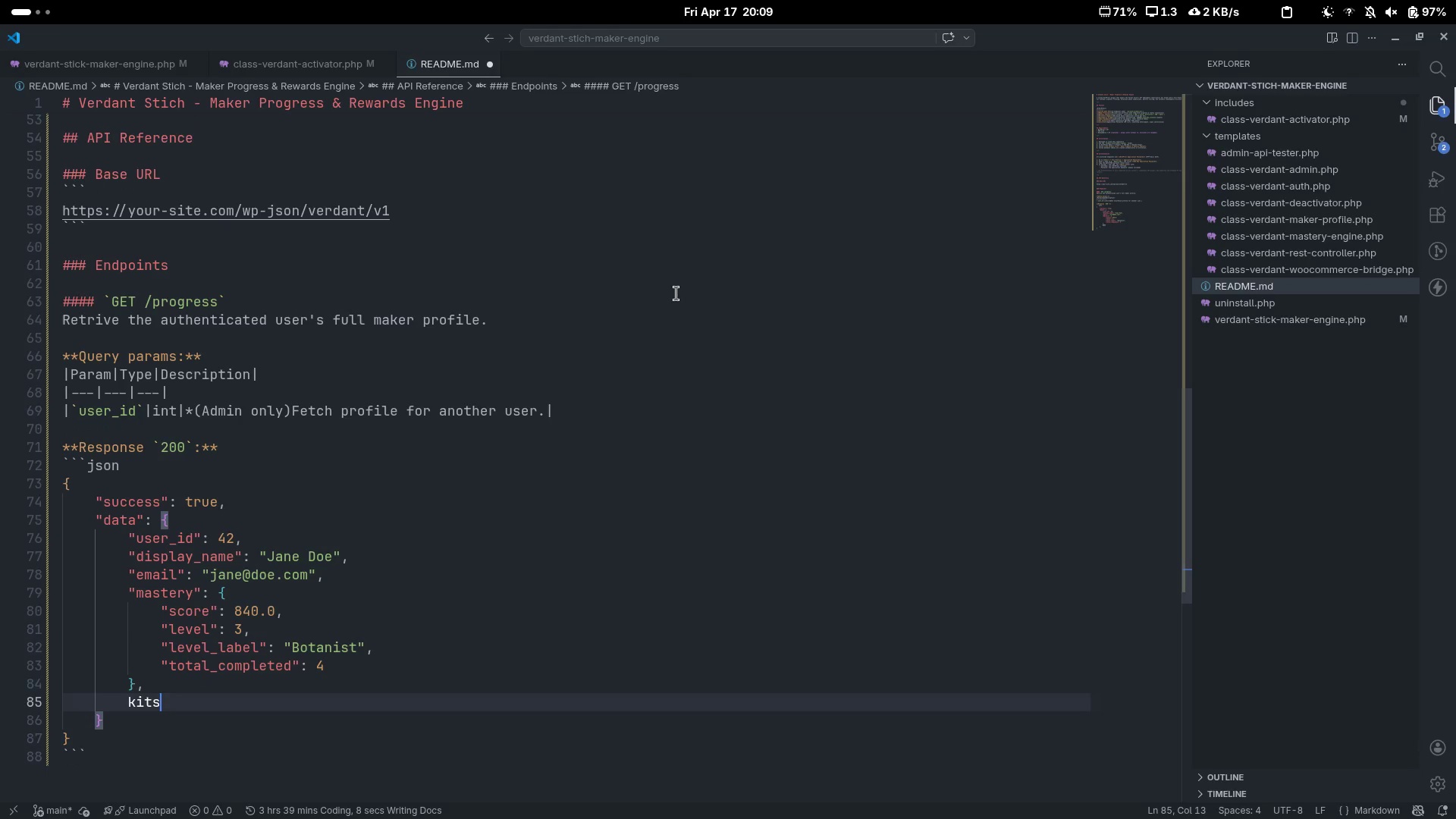 
key(Control+ControlLeft)
 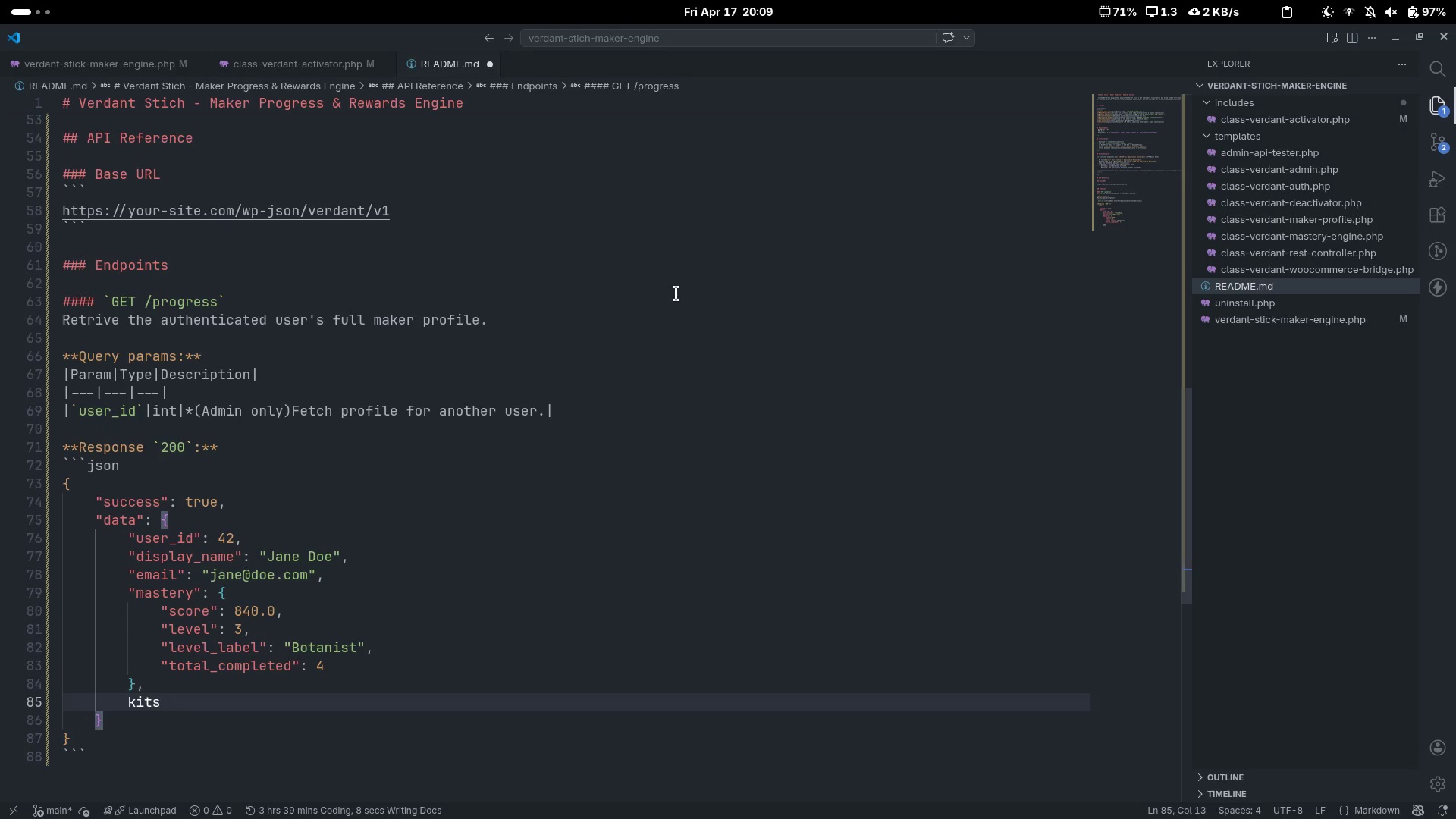 
key(Control+Backspace)
 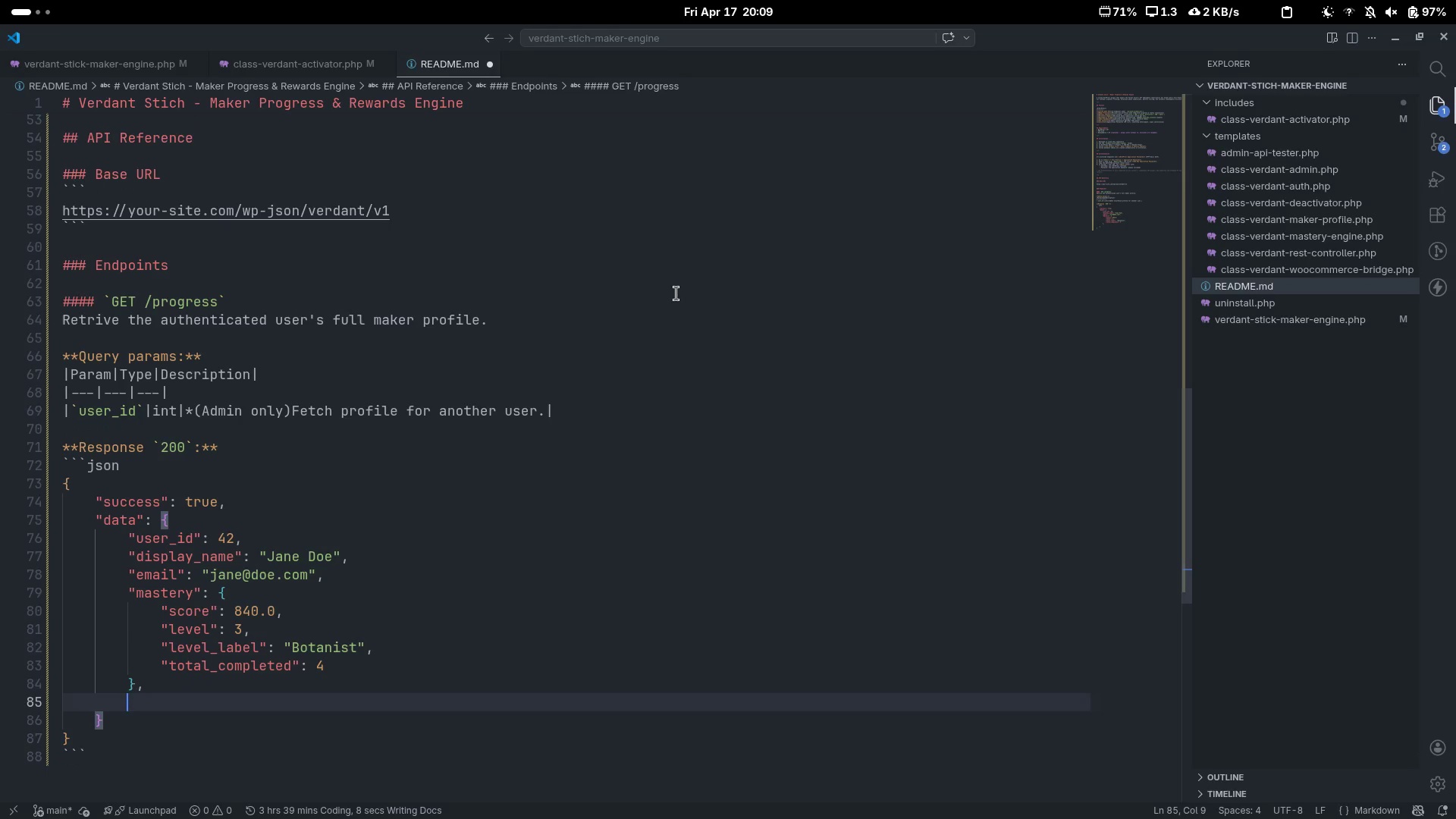 
key(Shift+Quote)
 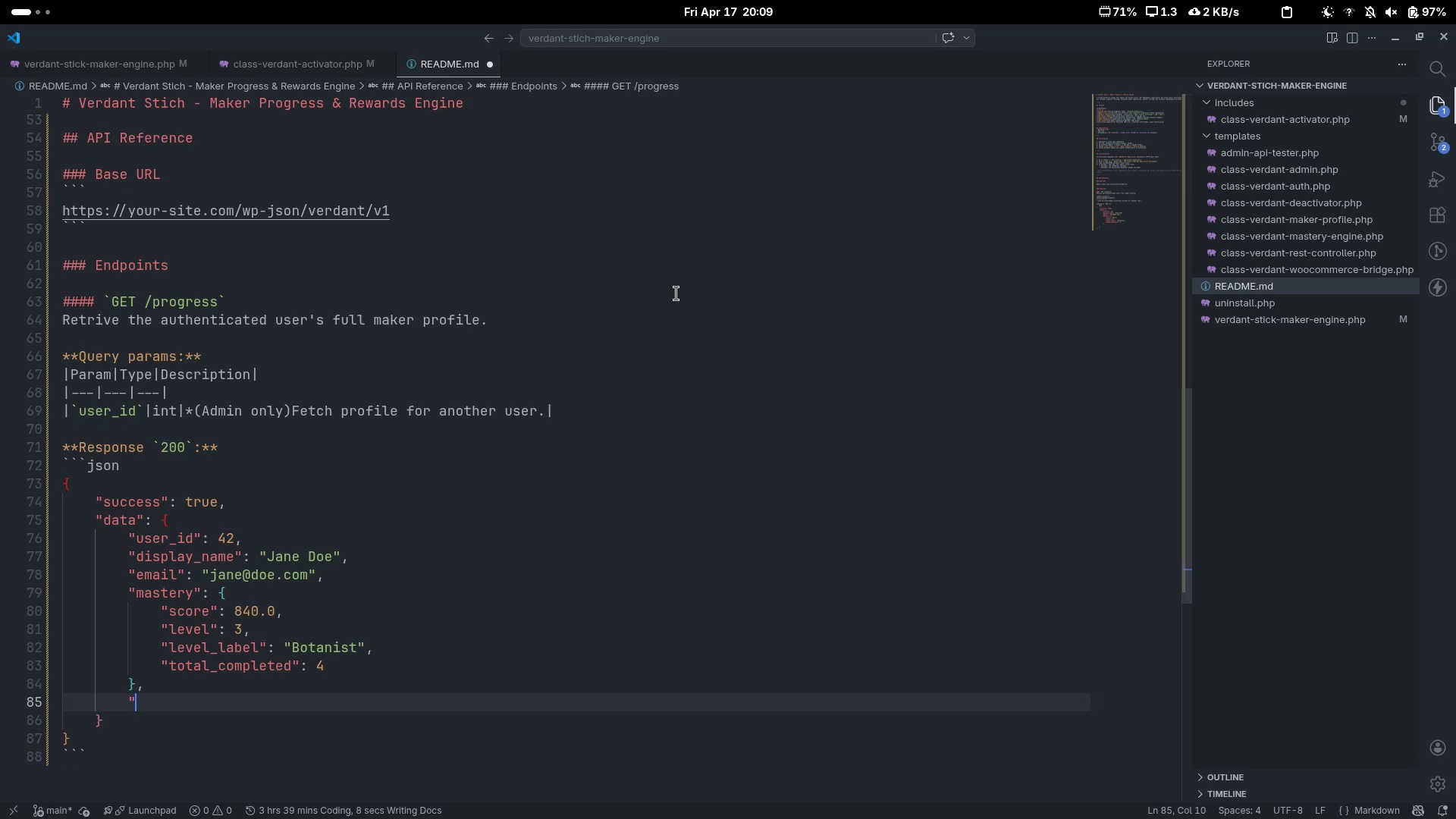 
key(Shift+Quote)
 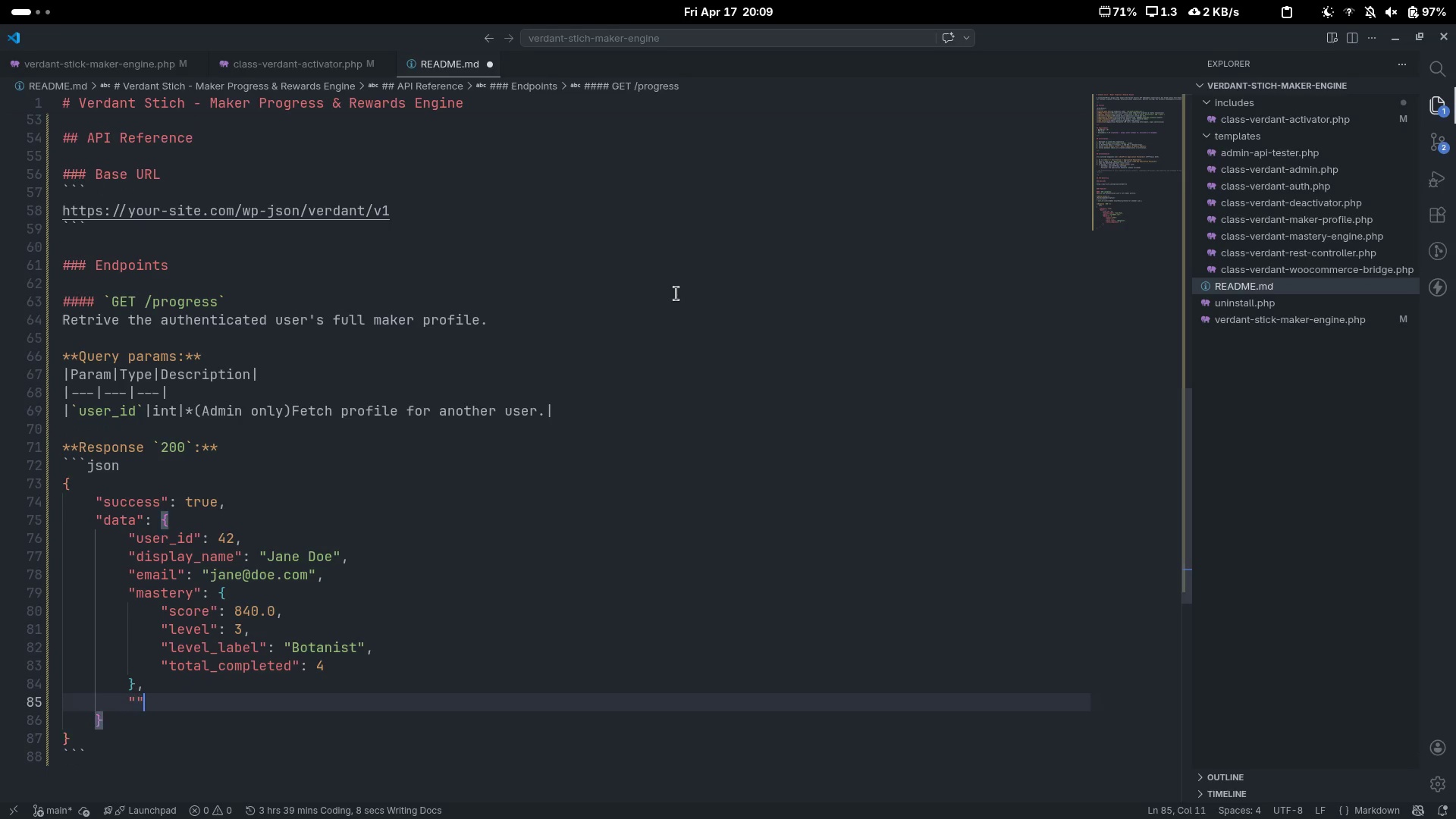 
key(ArrowLeft)
 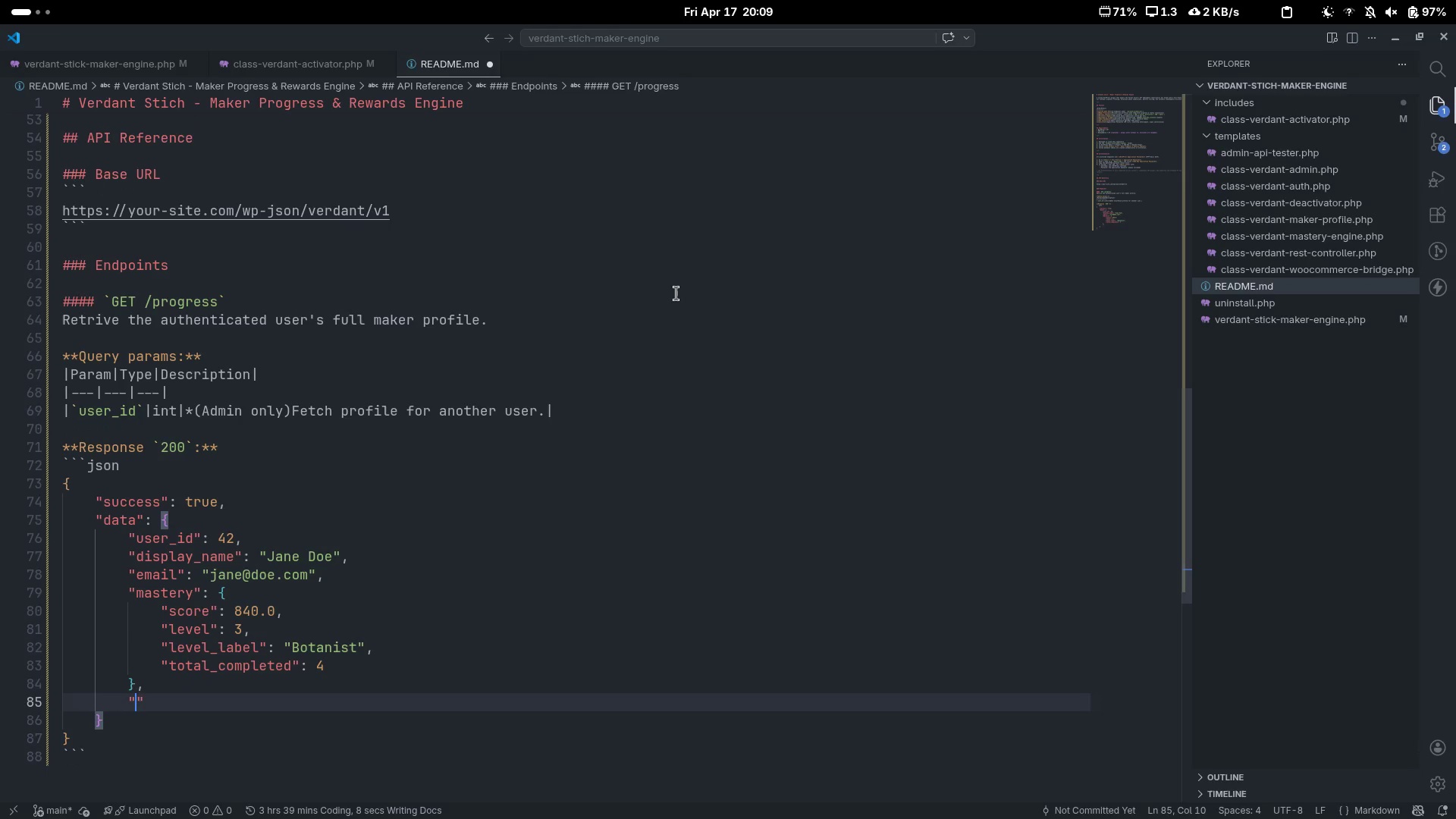 
type(kits: {})
 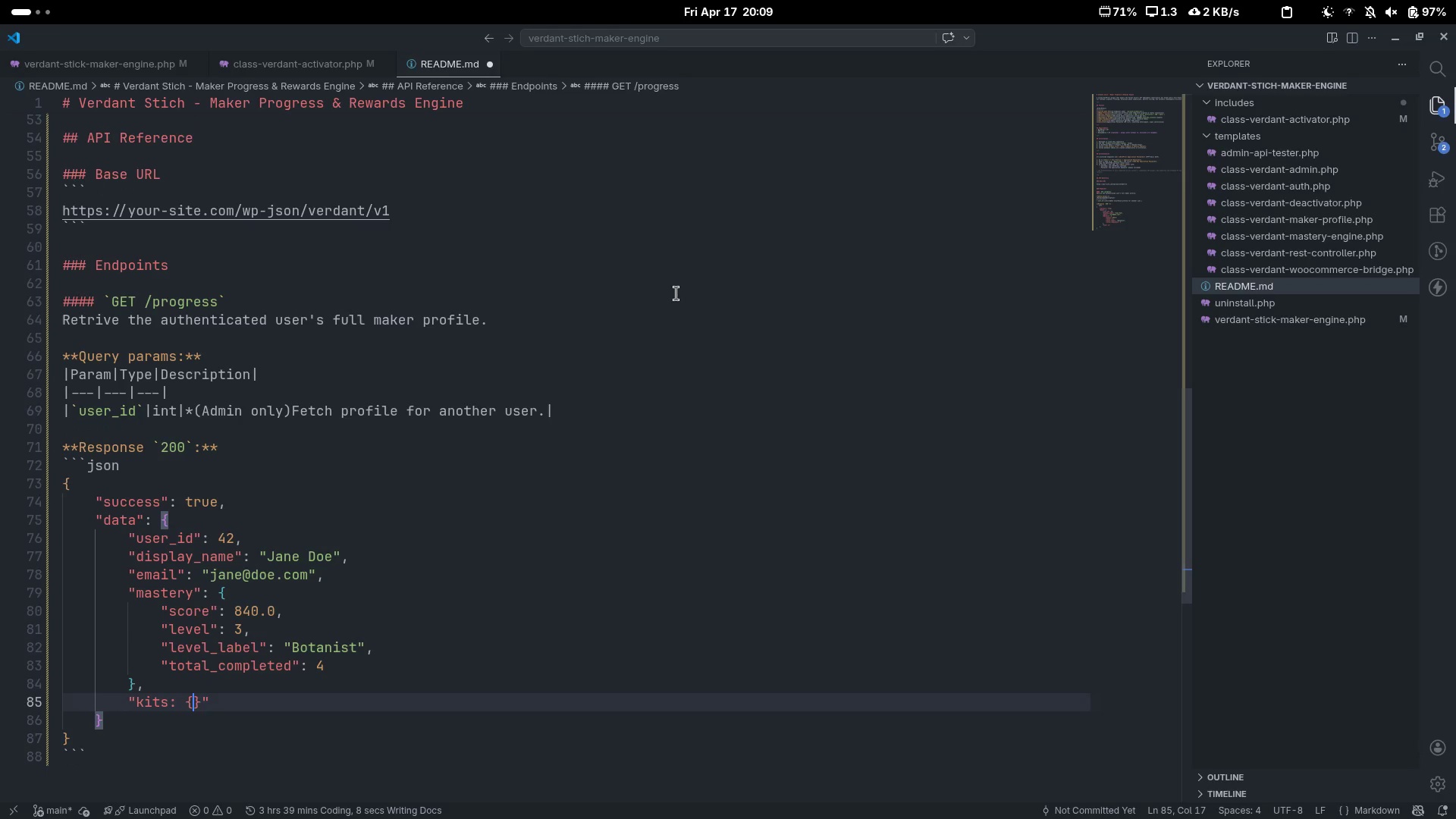 
 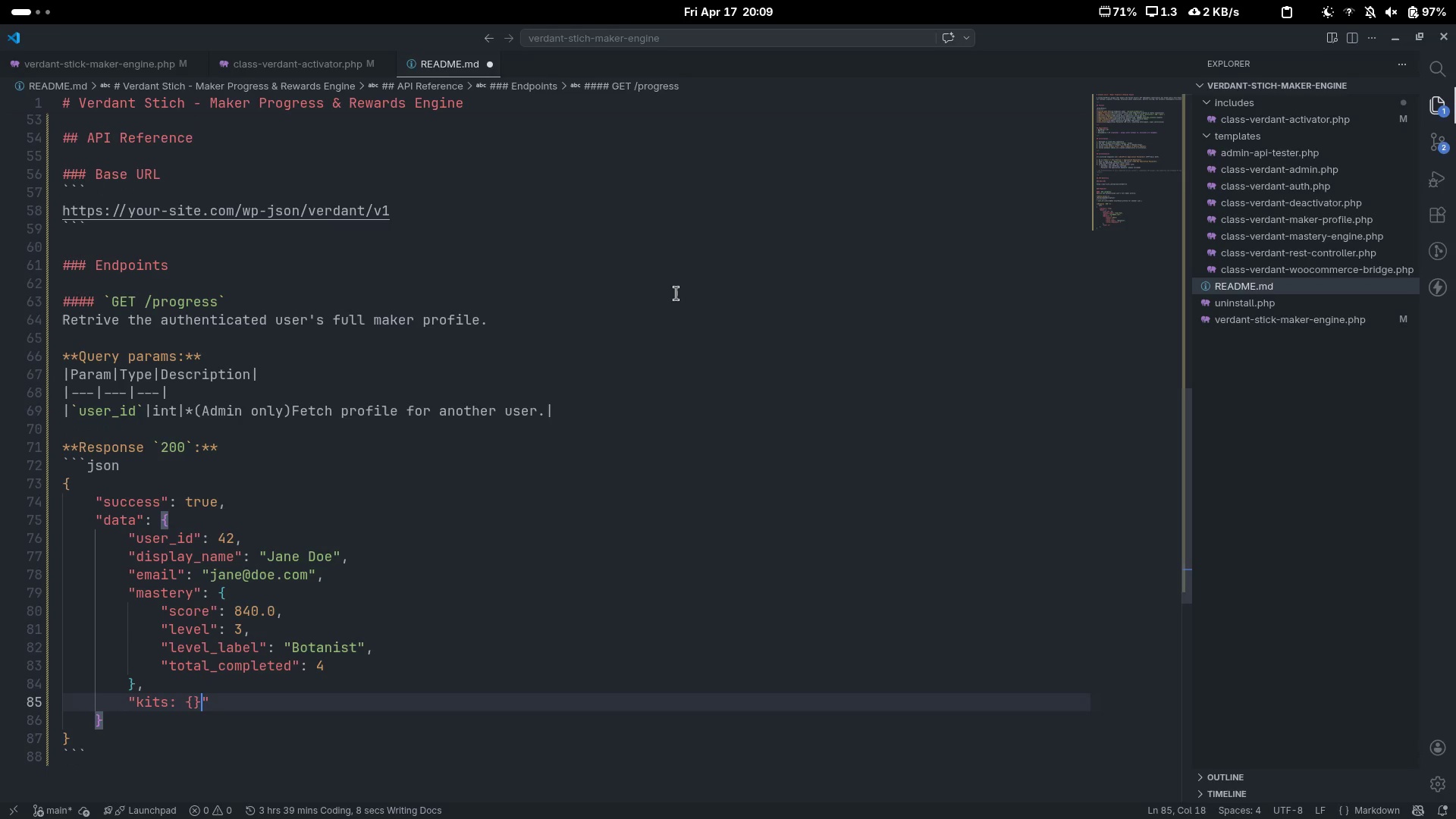 
key(ArrowLeft)
 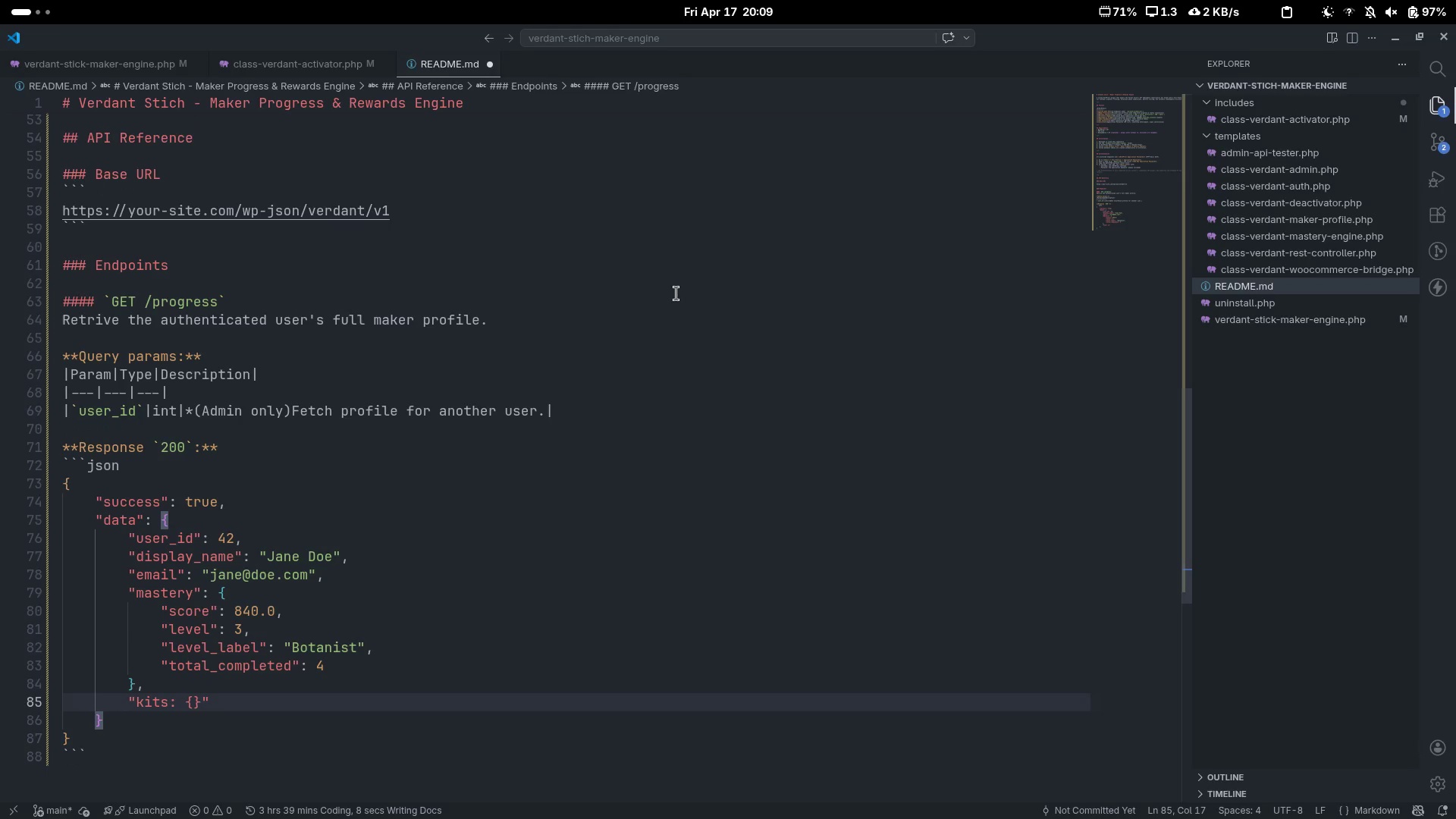 
key(Period)
 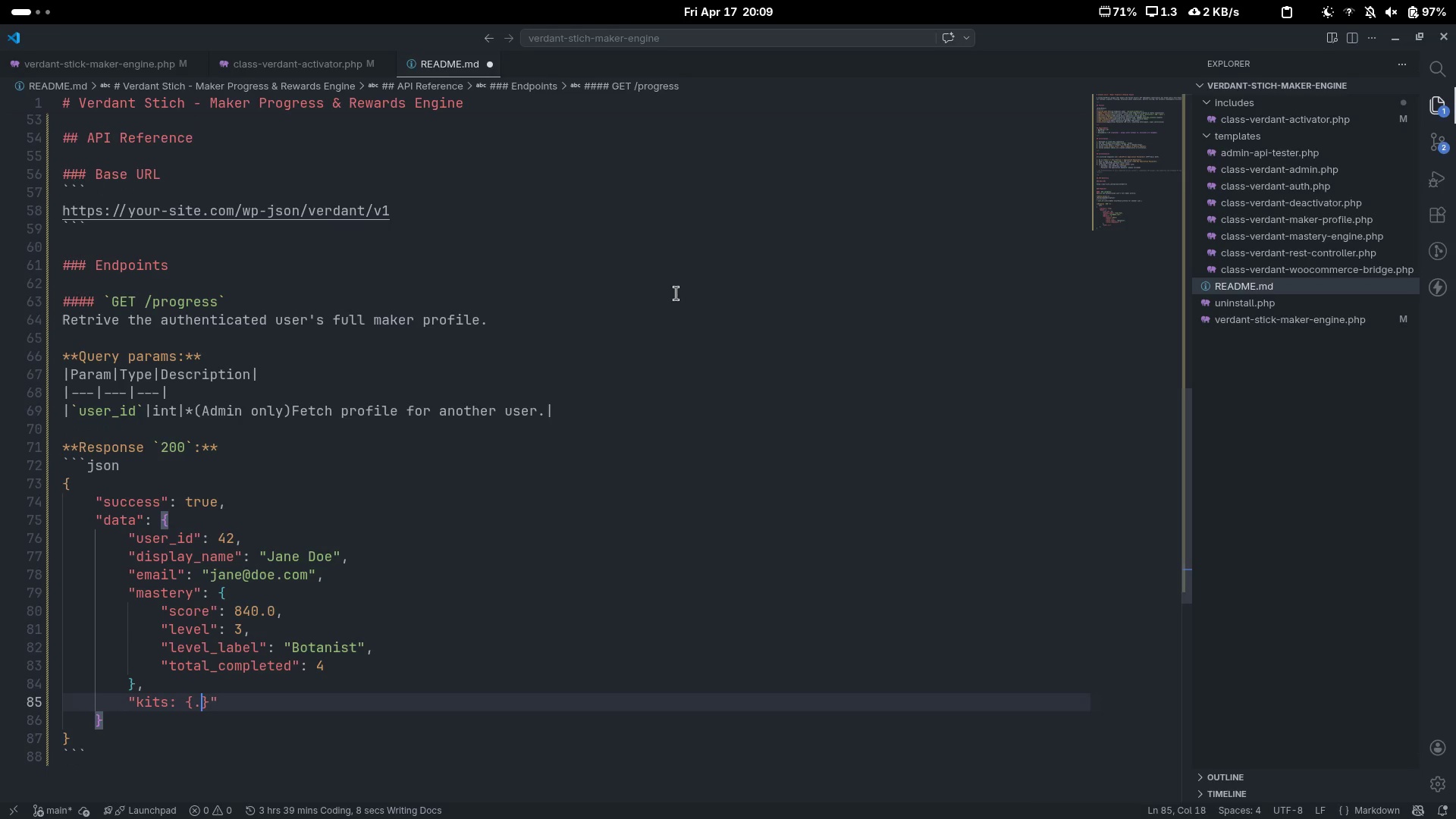 
key(Period)
 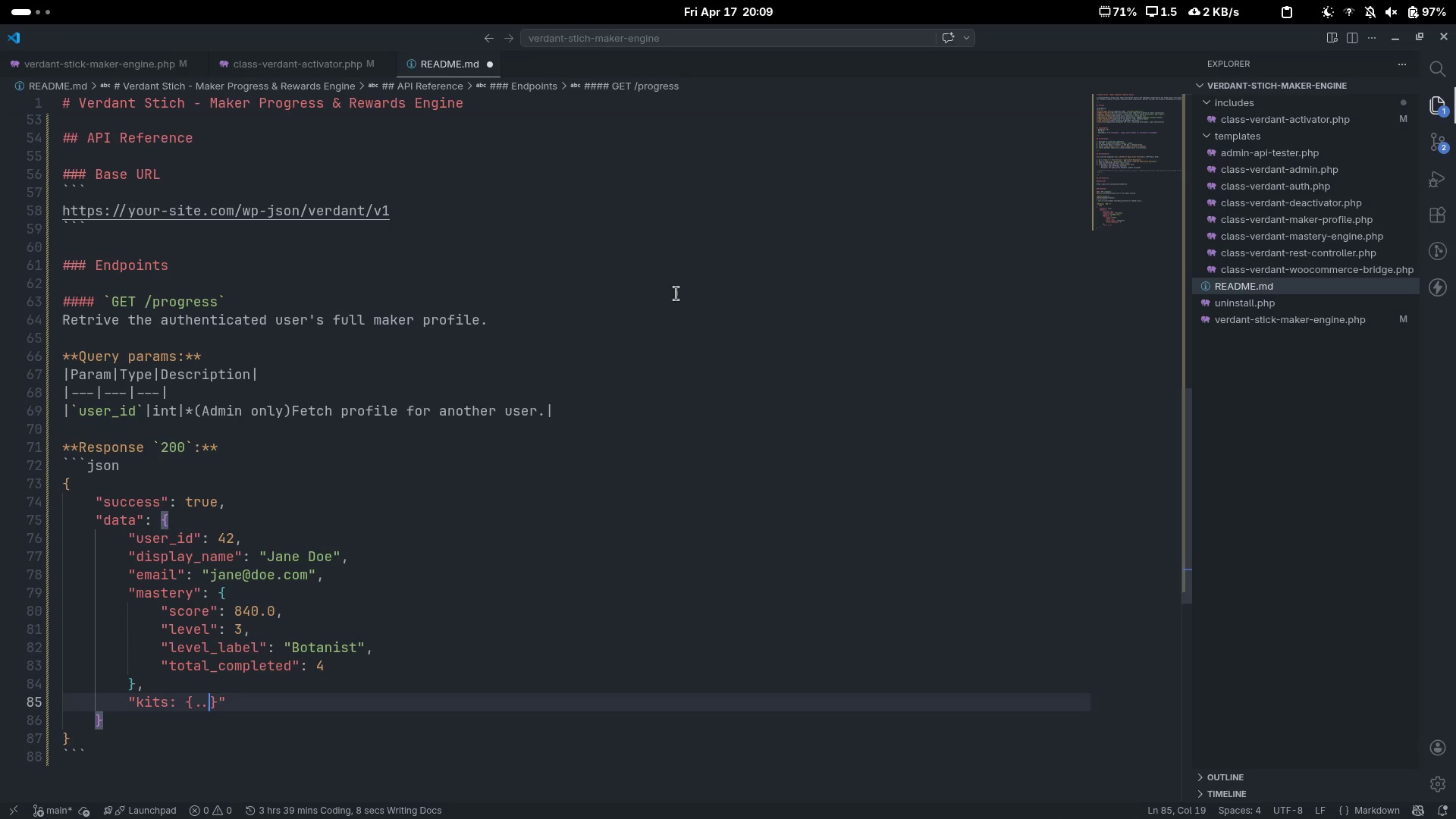 
key(Period)
 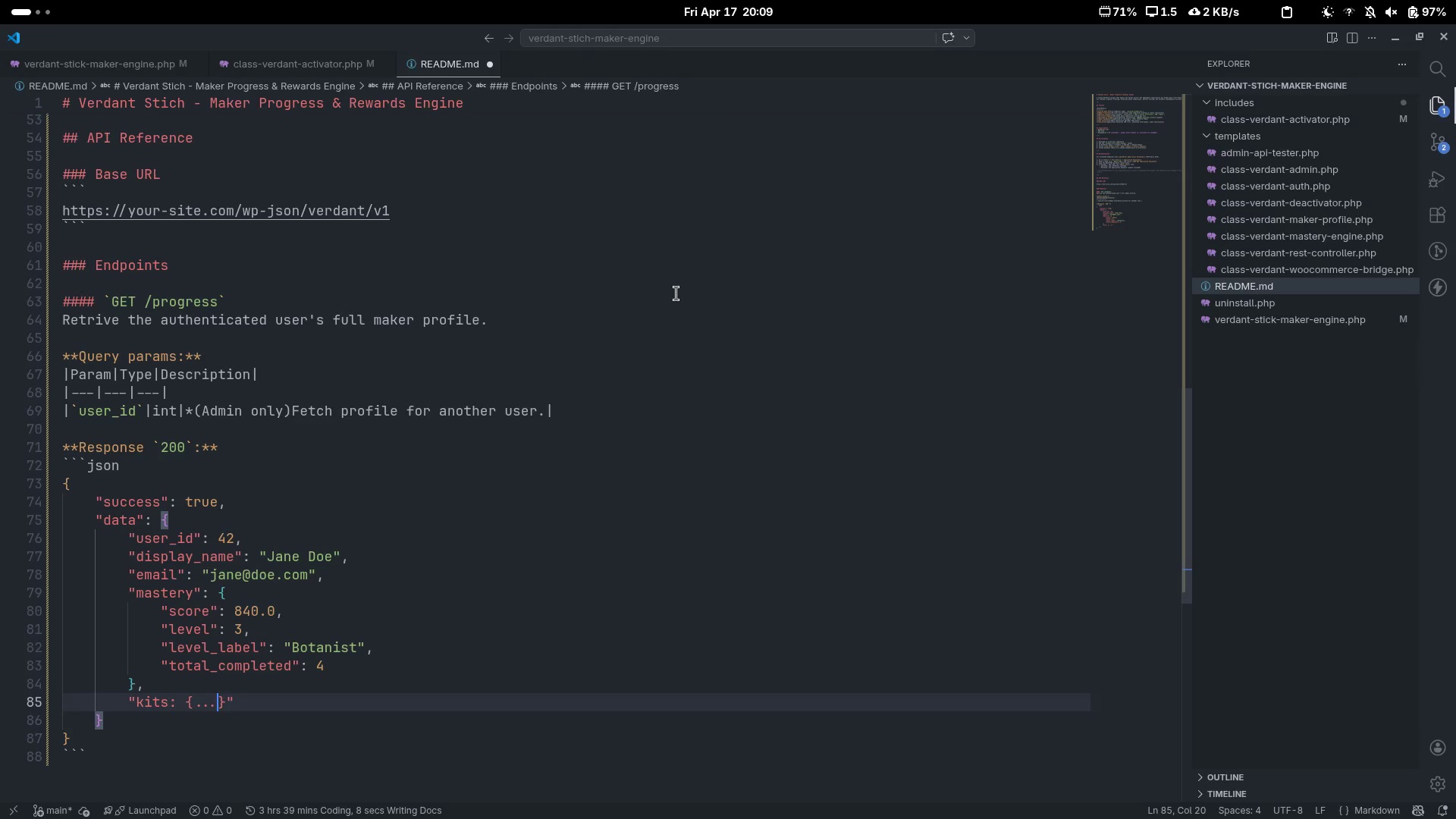 
key(ArrowRight)
 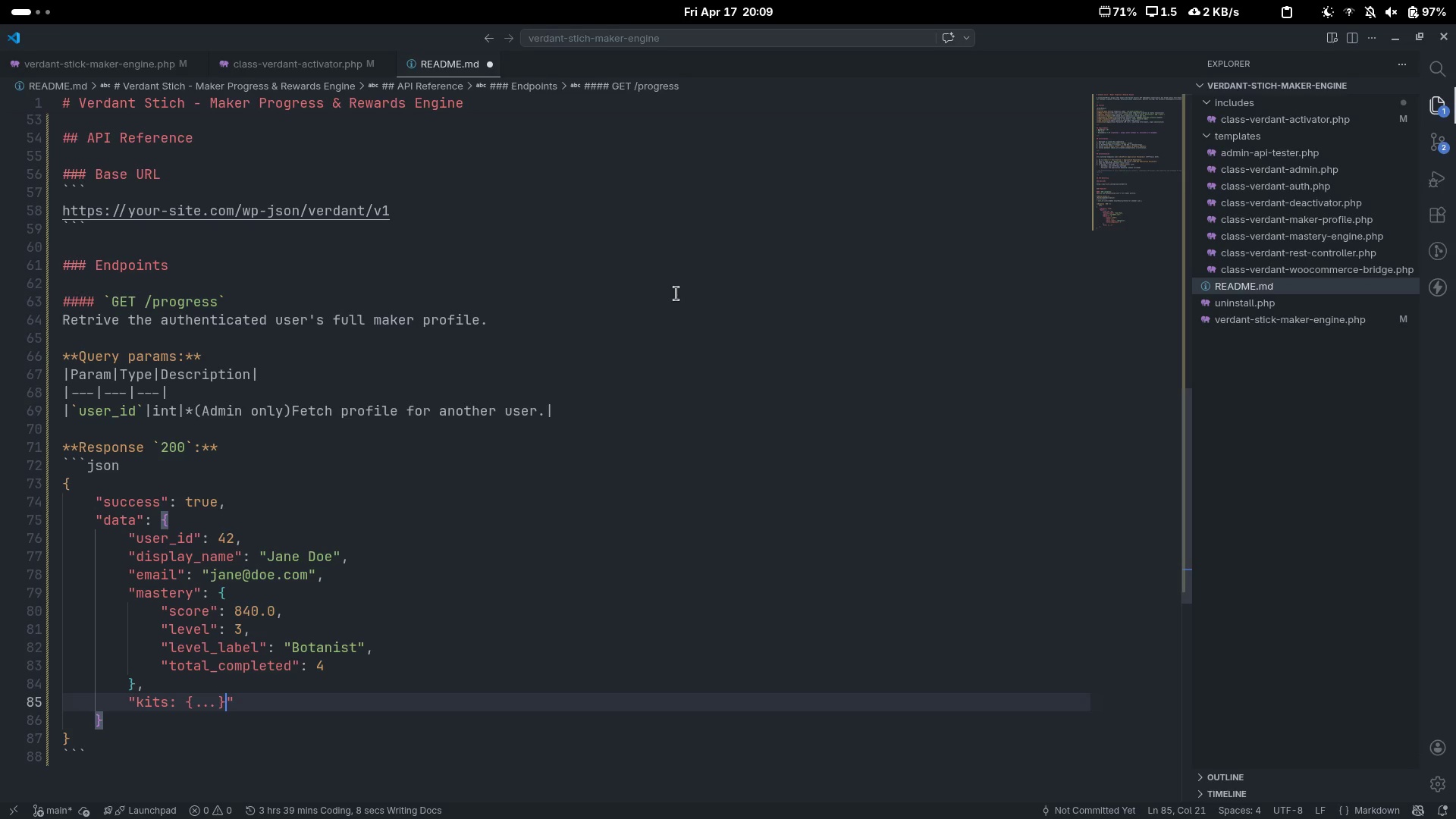 
key(Backspace)
 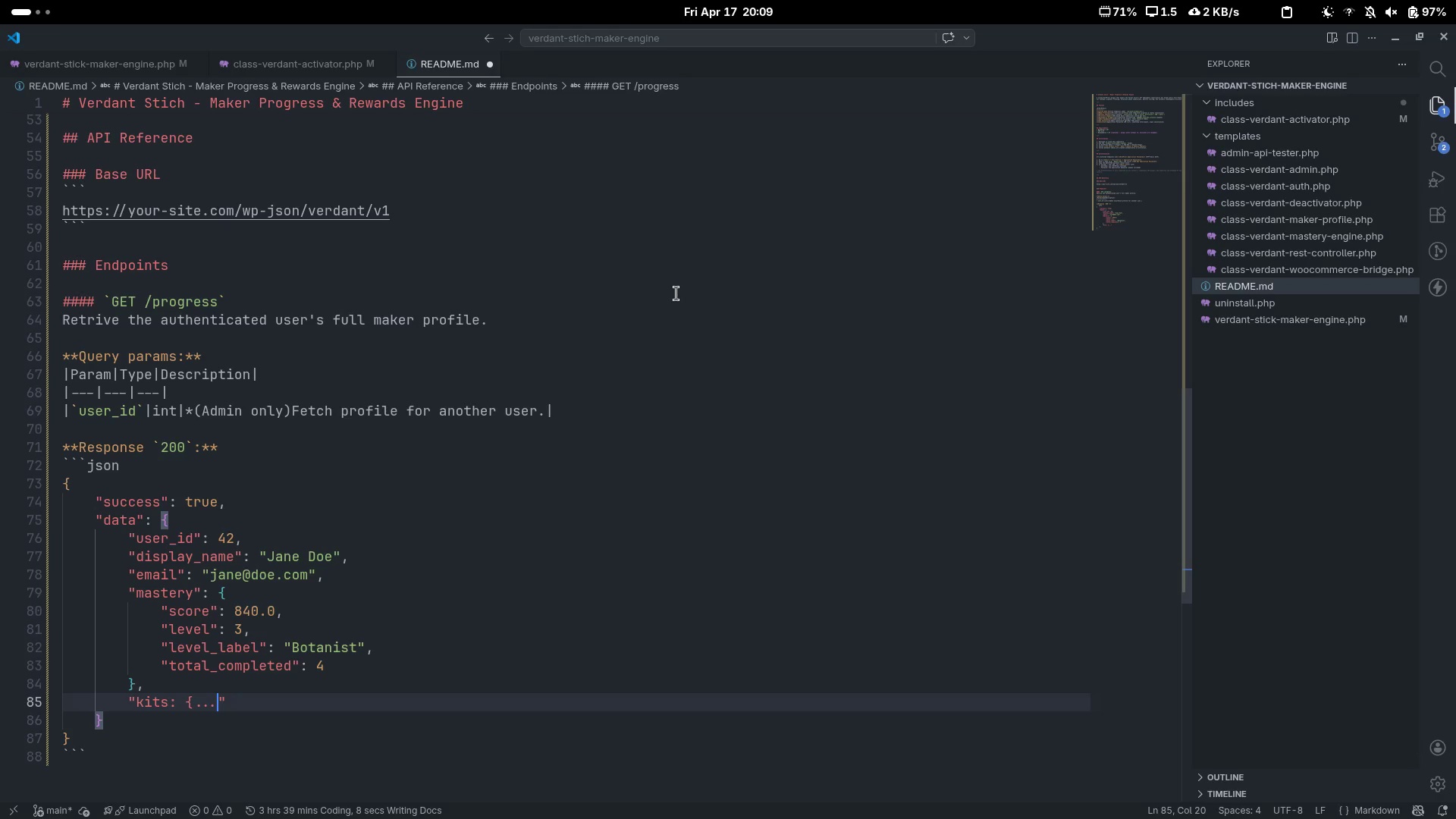 
key(BracketRight)
 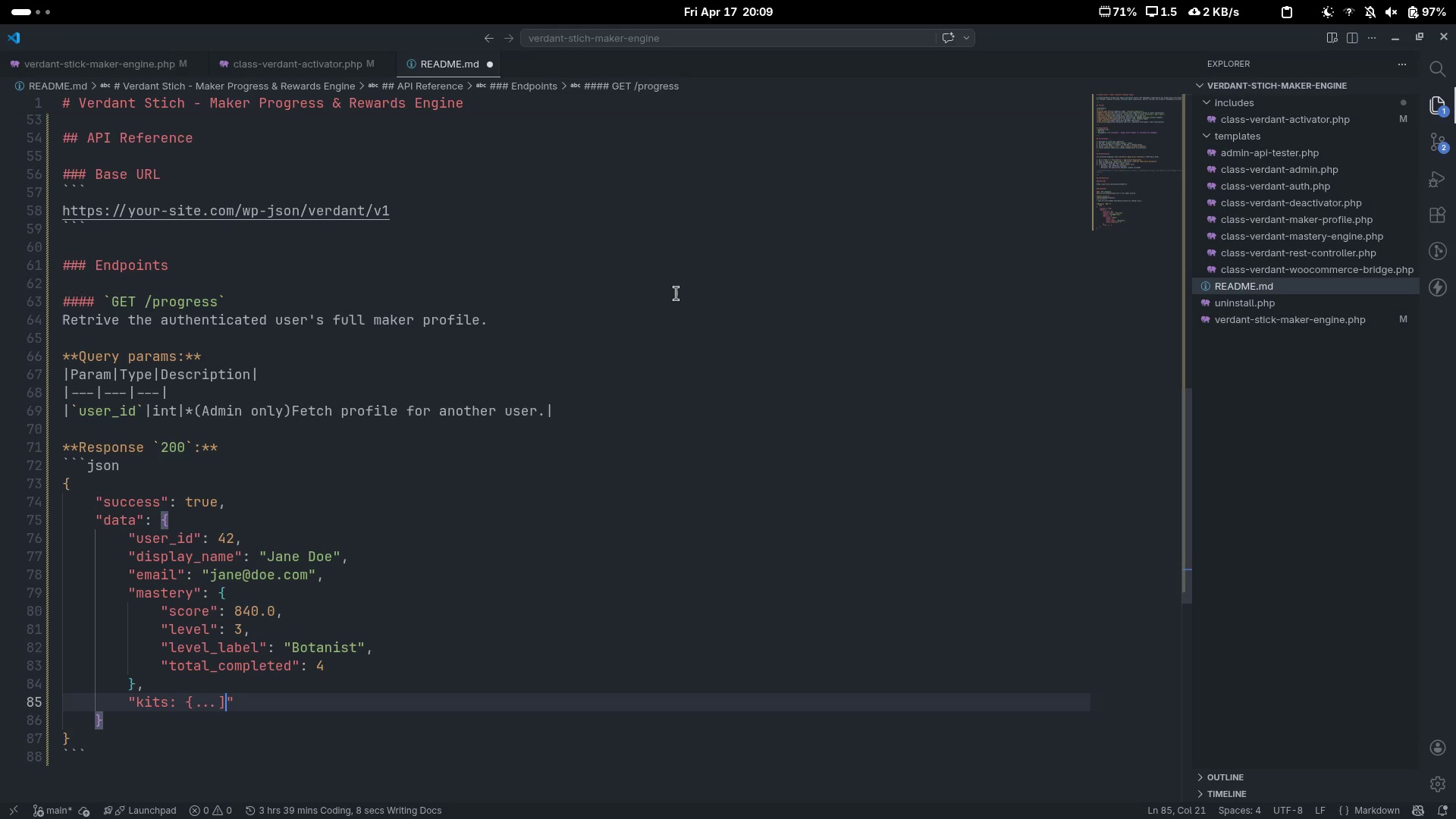 
key(Control+ControlLeft)
 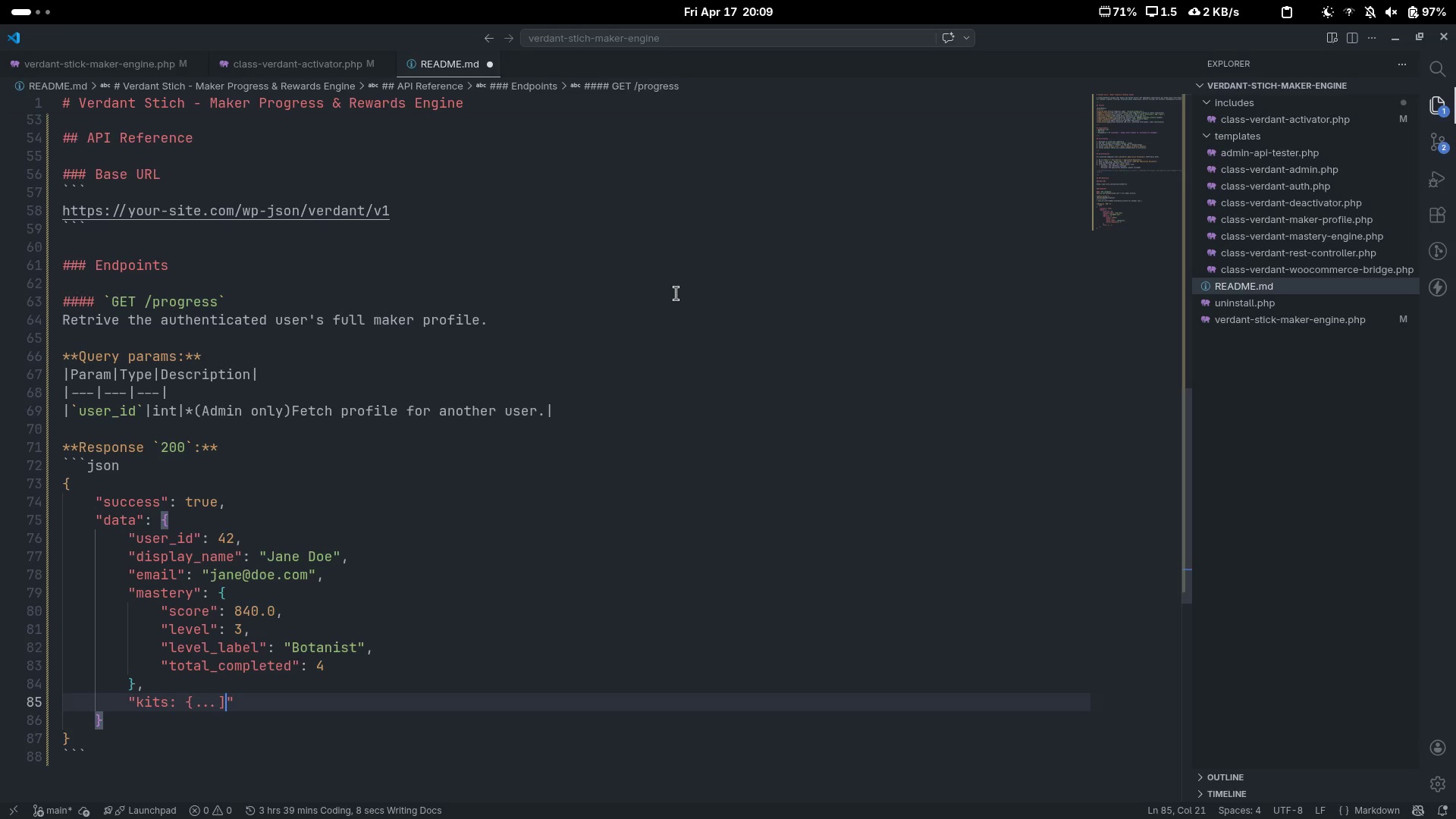 
key(Control+ArrowLeft)
 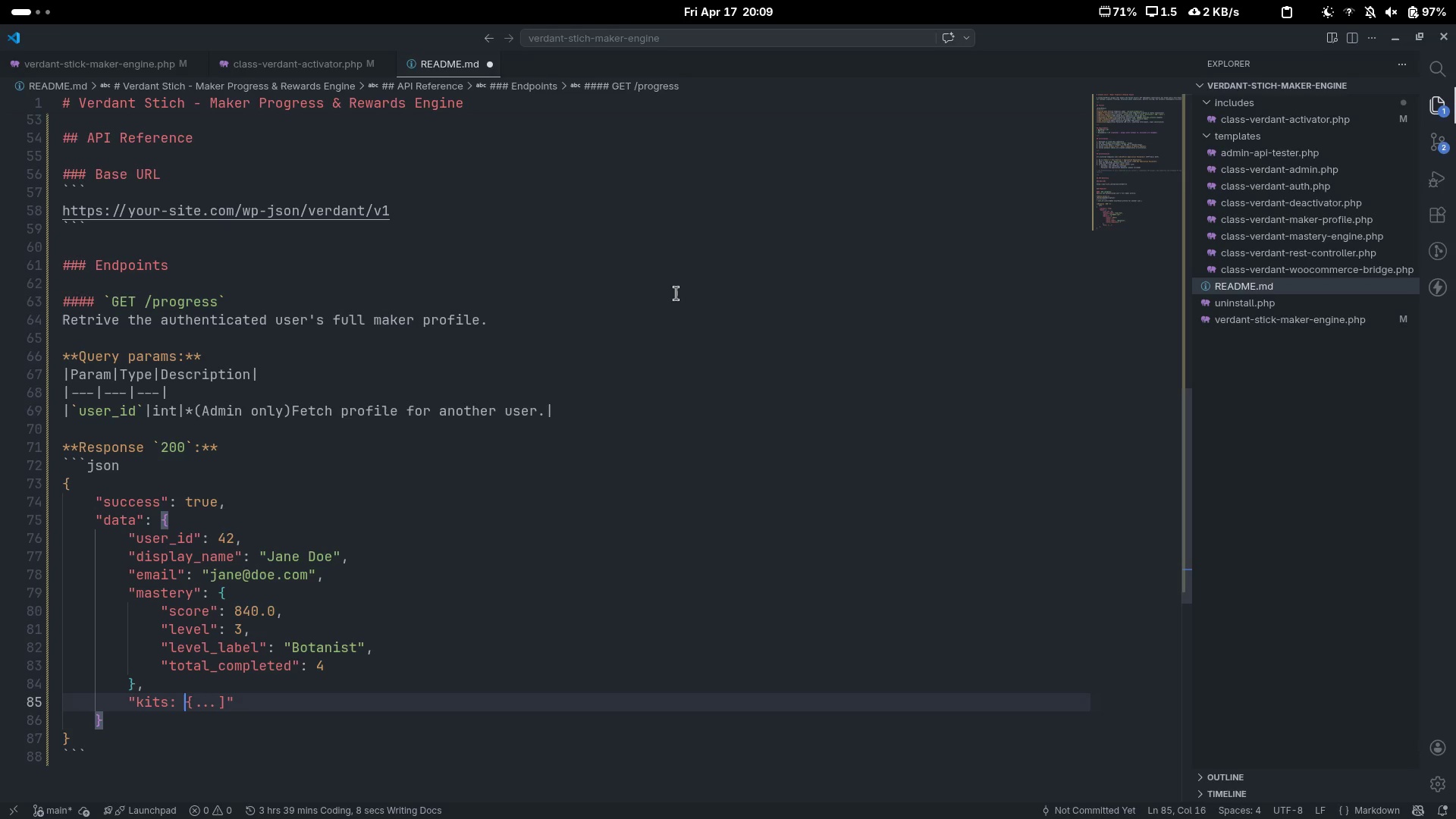 
key(ArrowRight)
 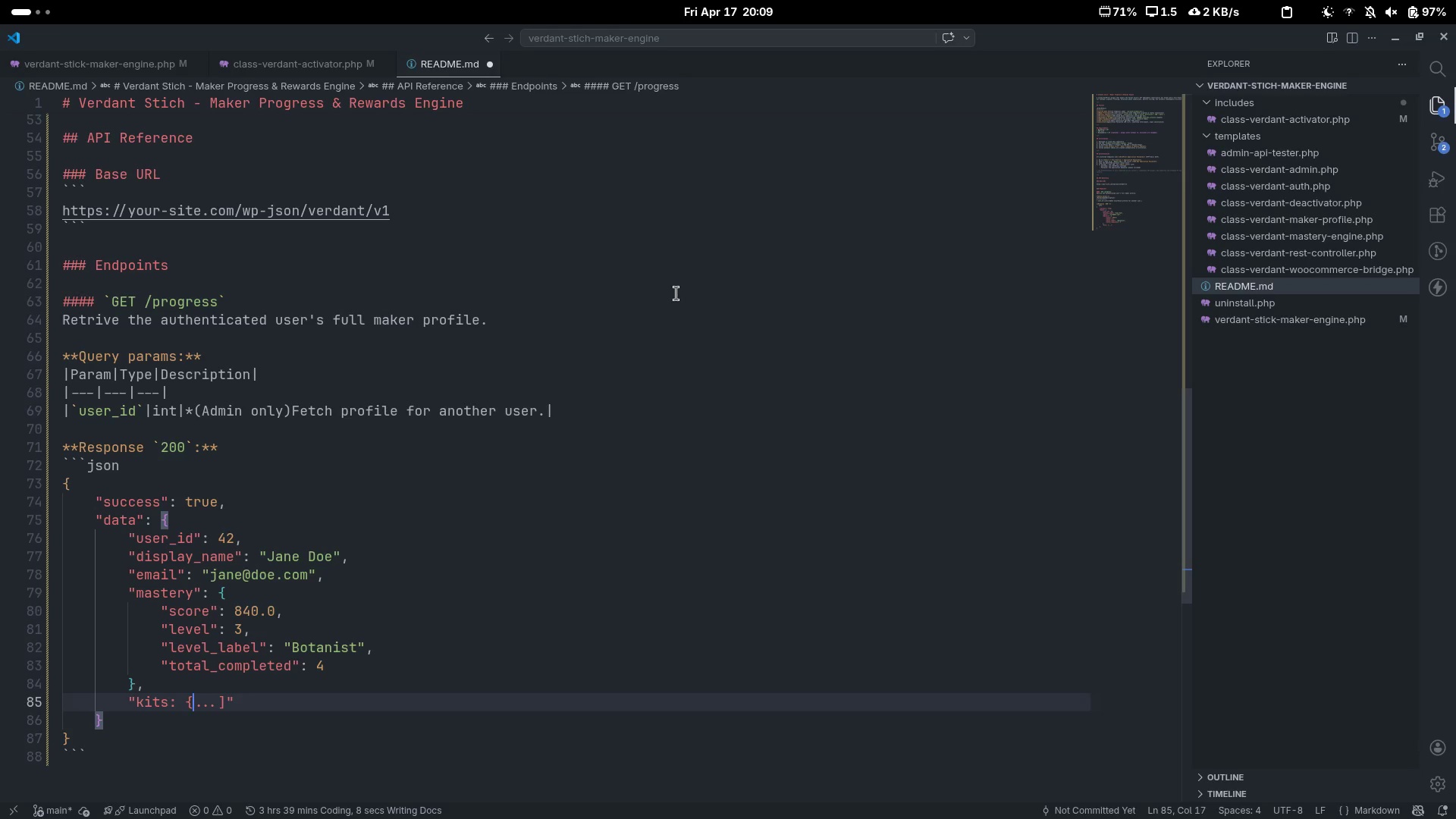 
key(Backspace)
 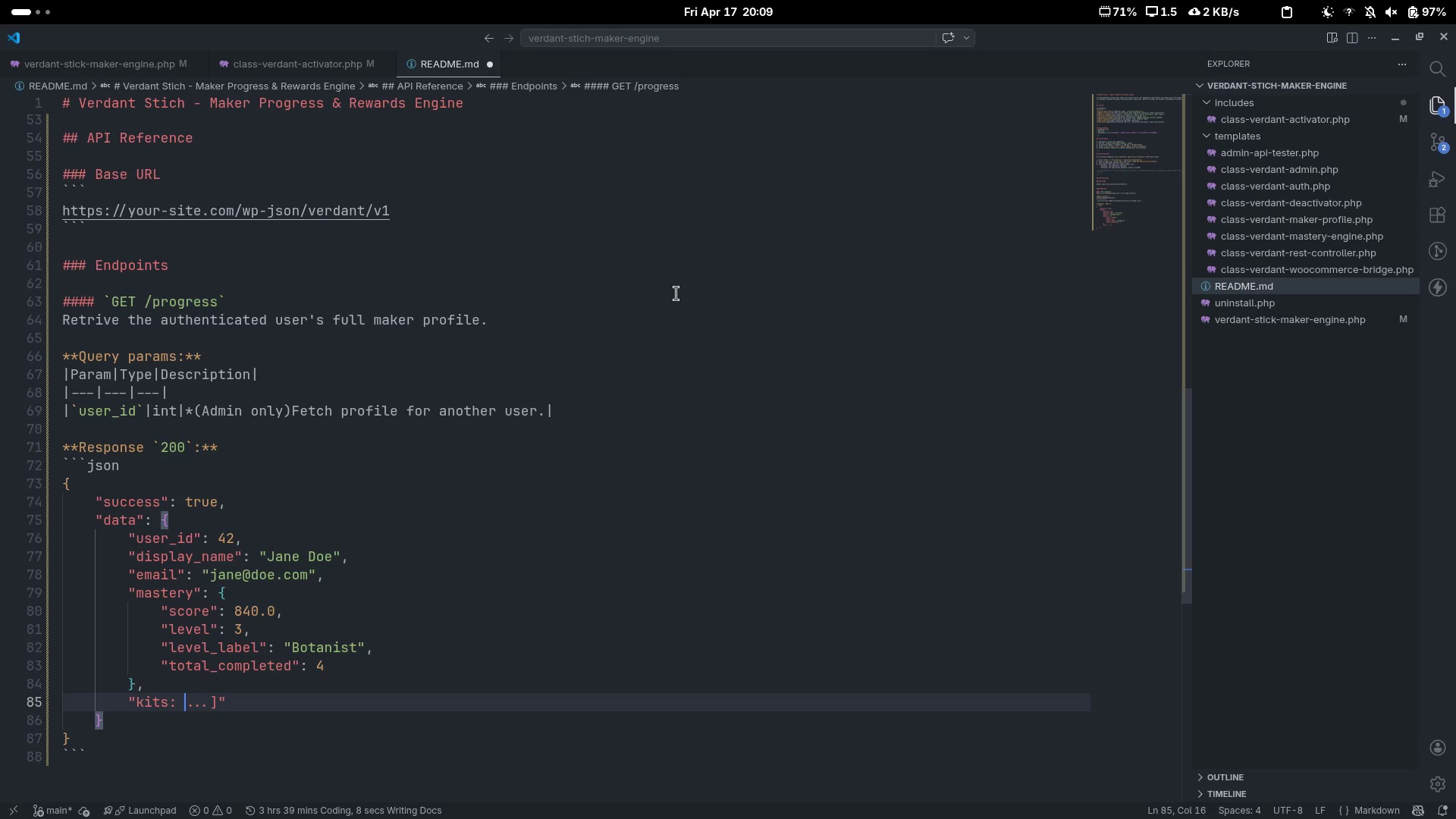 
key(BracketLeft)
 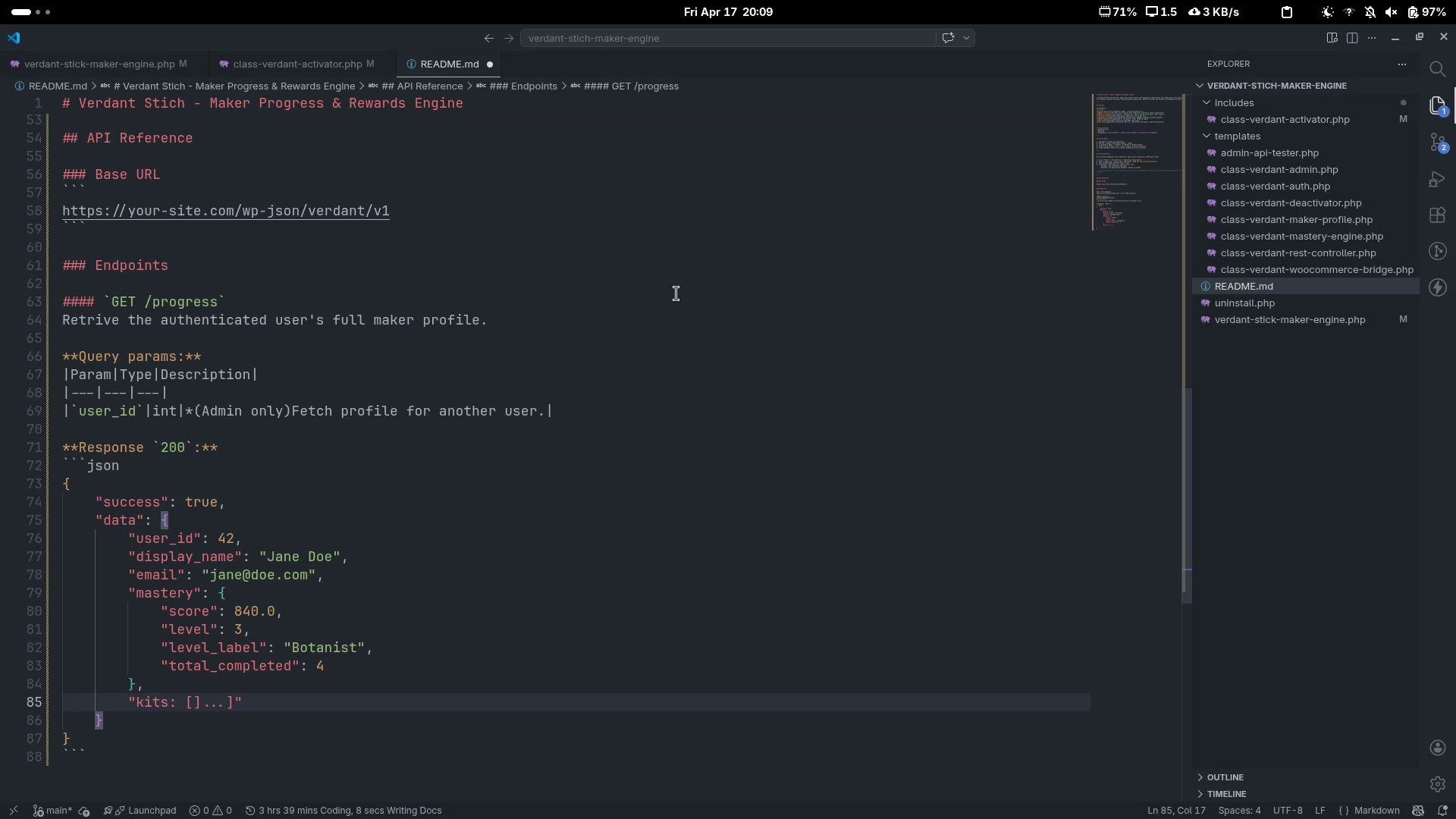 
key(Delete)
 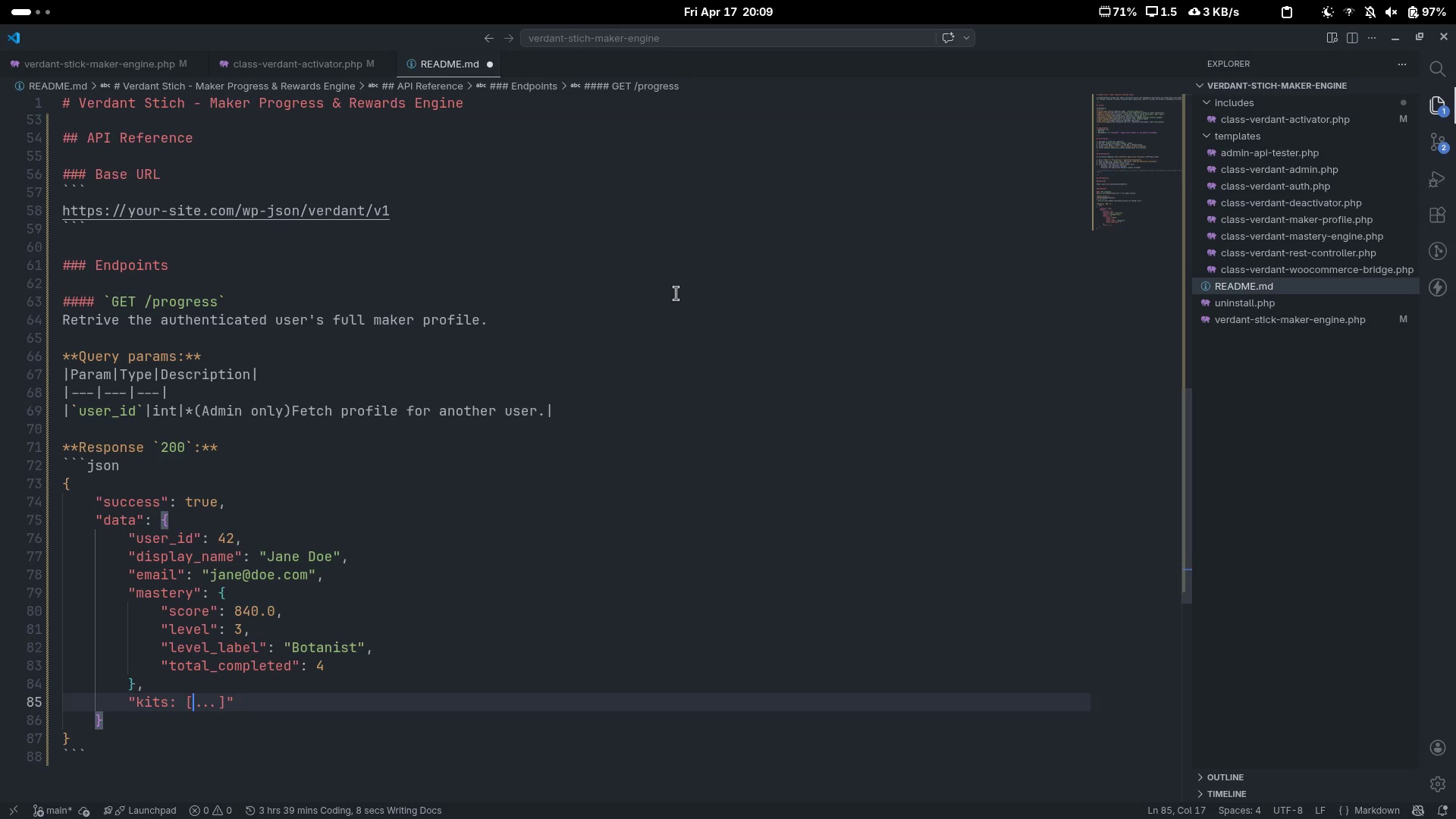 
key(Control+ArrowRight)
 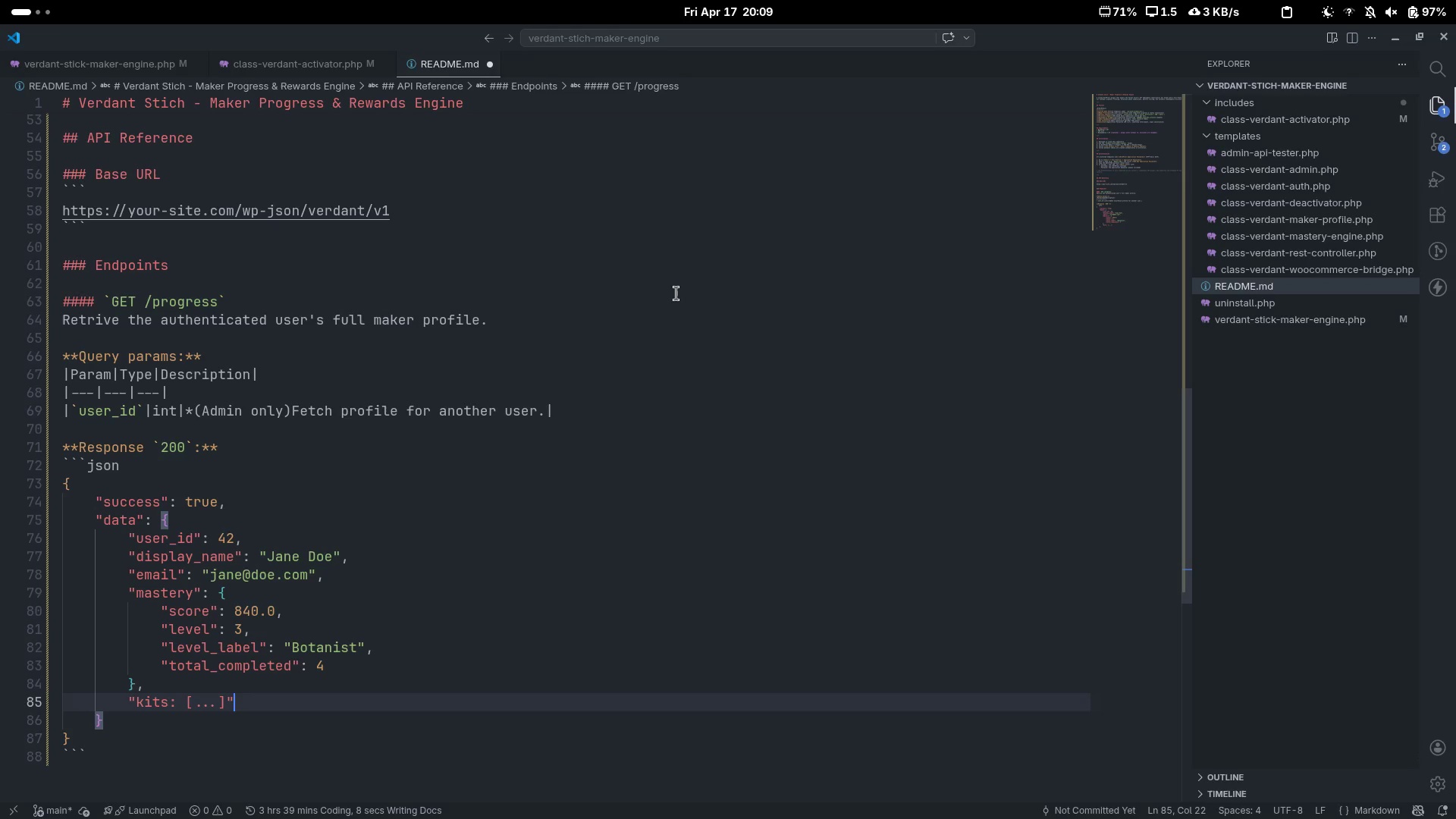 
key(Backspace)
 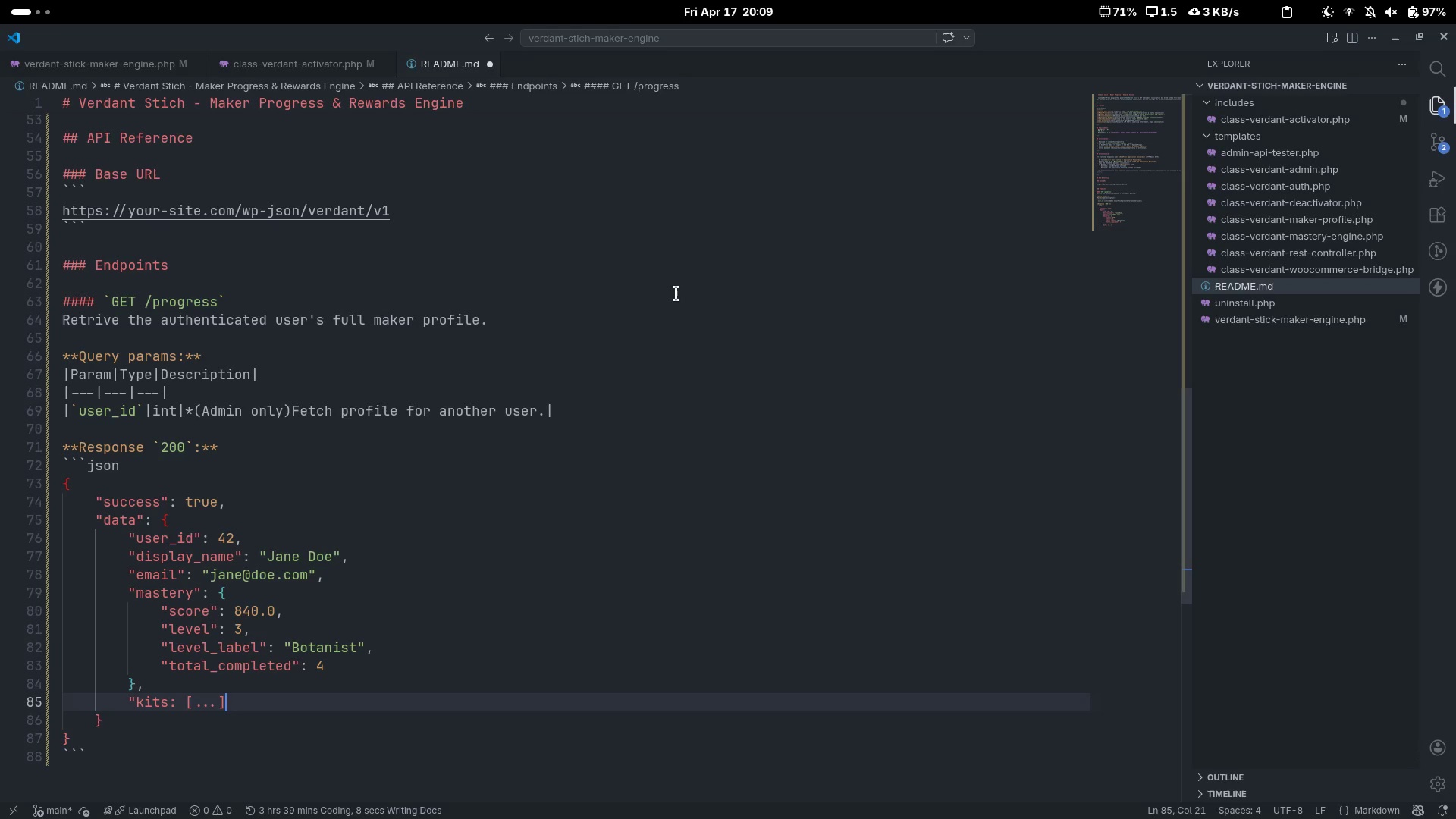 
key(Control+ArrowLeft)
 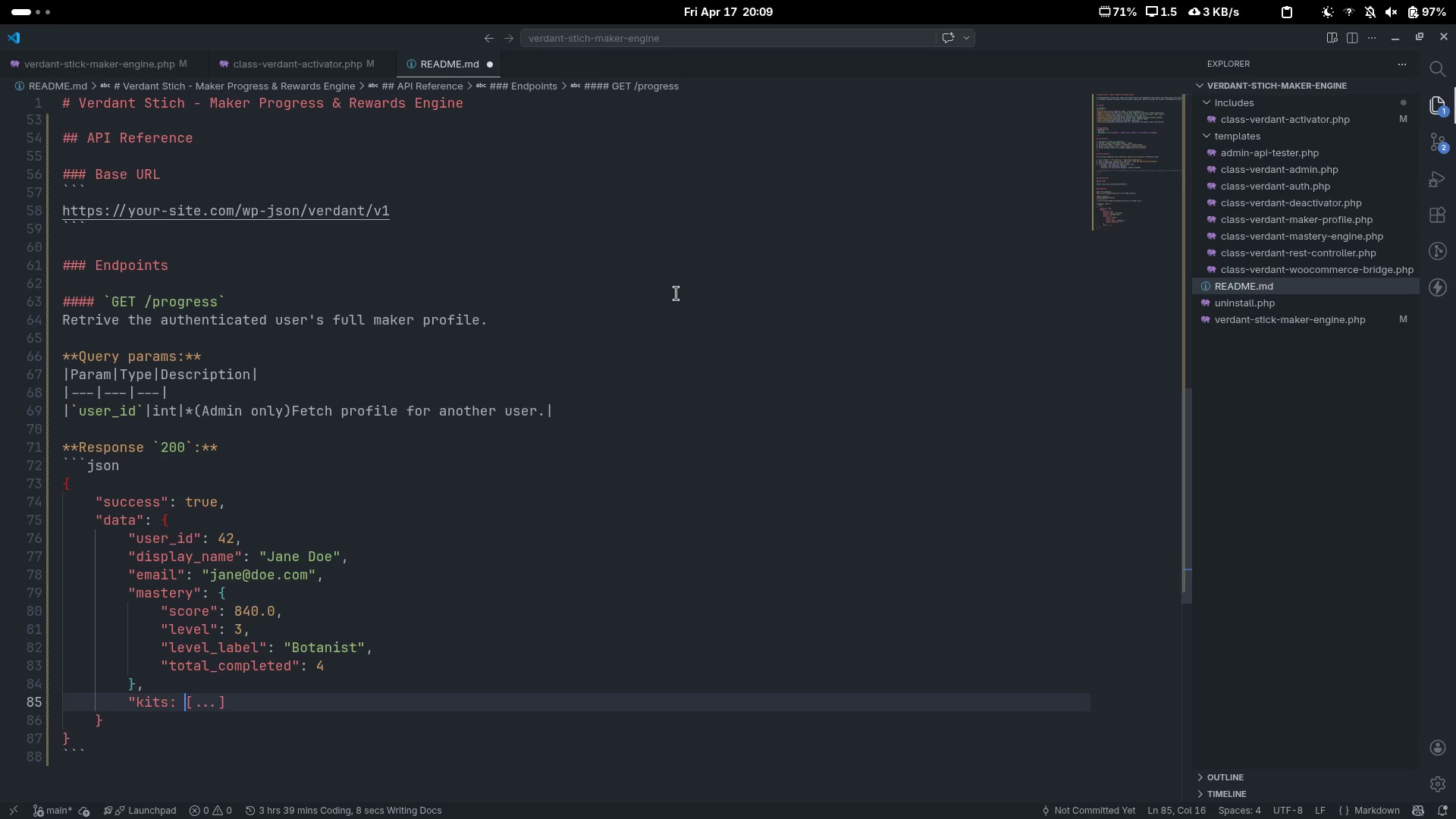 
key(Control+ArrowLeft)
 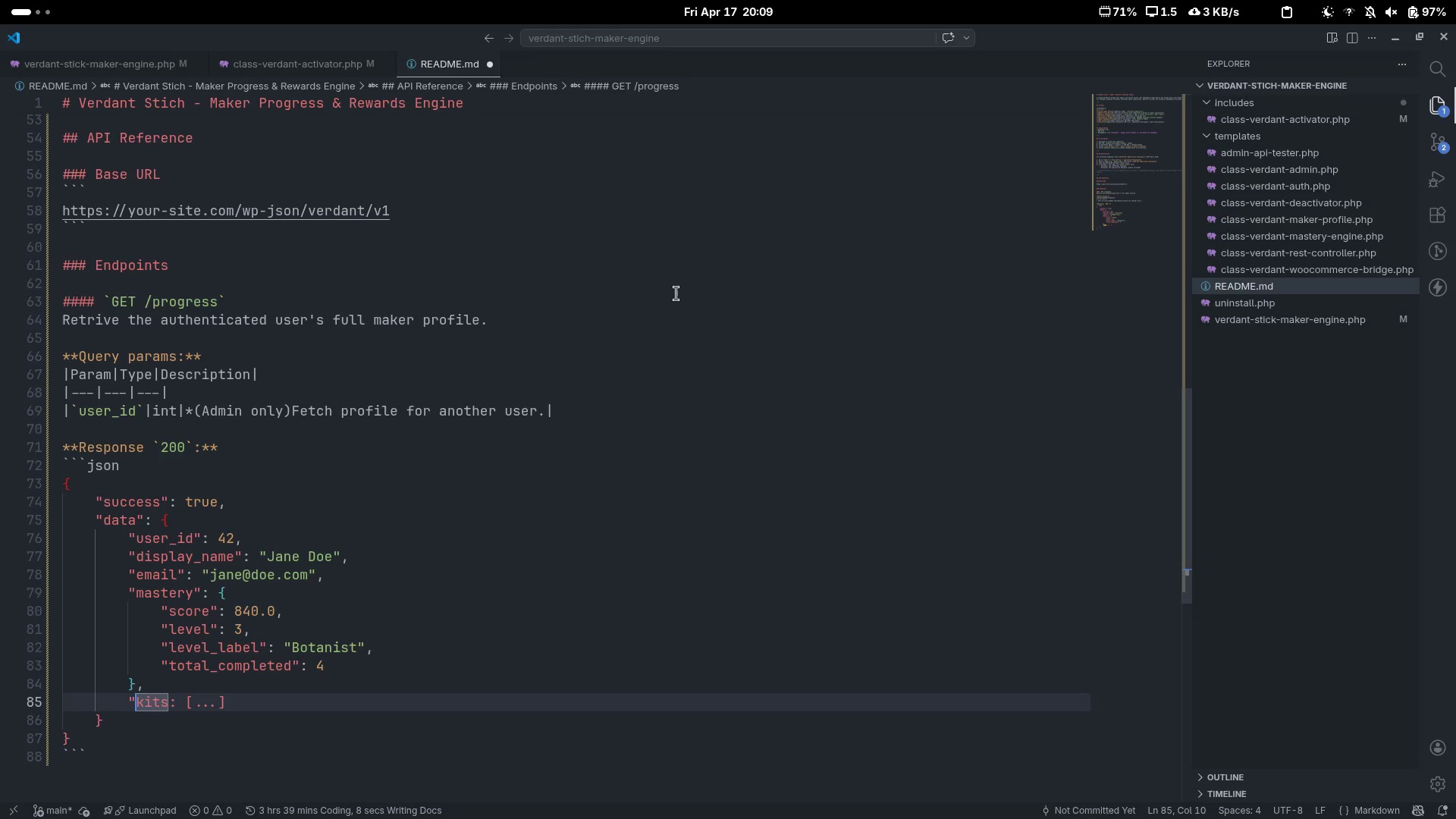 
key(Control+ControlLeft)
 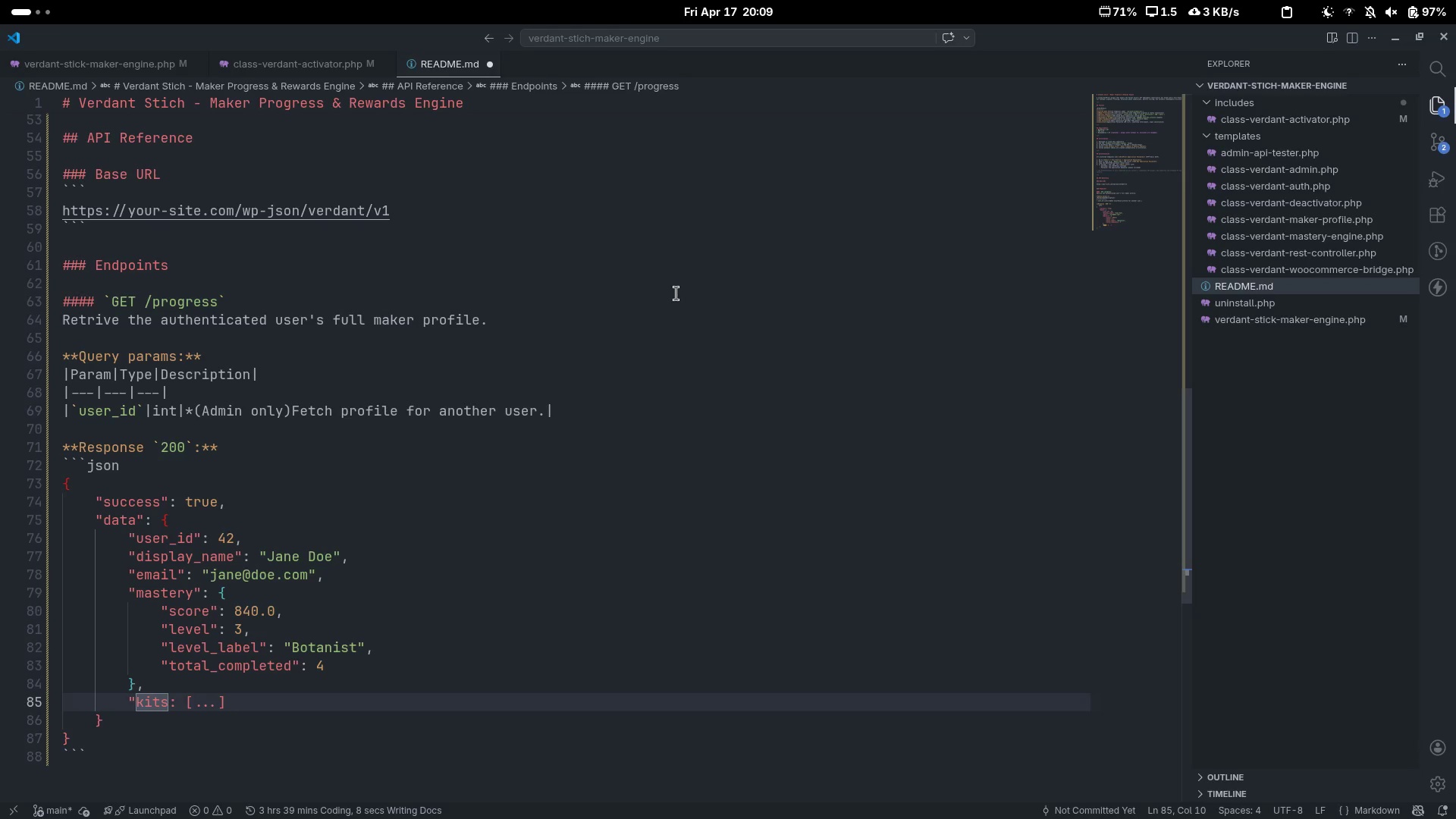 
key(Control+ArrowRight)
 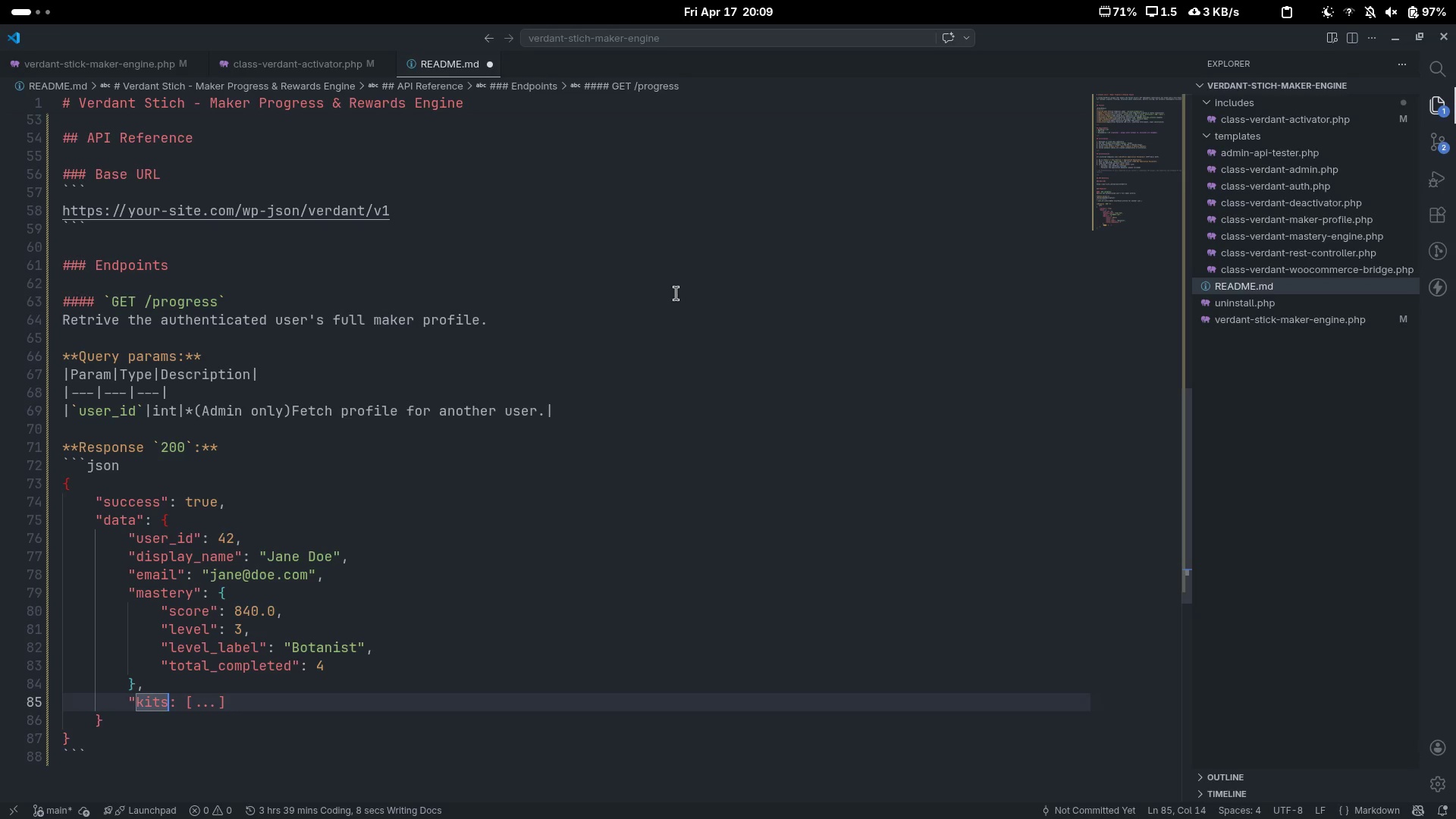 
key(Shift+Quote)
 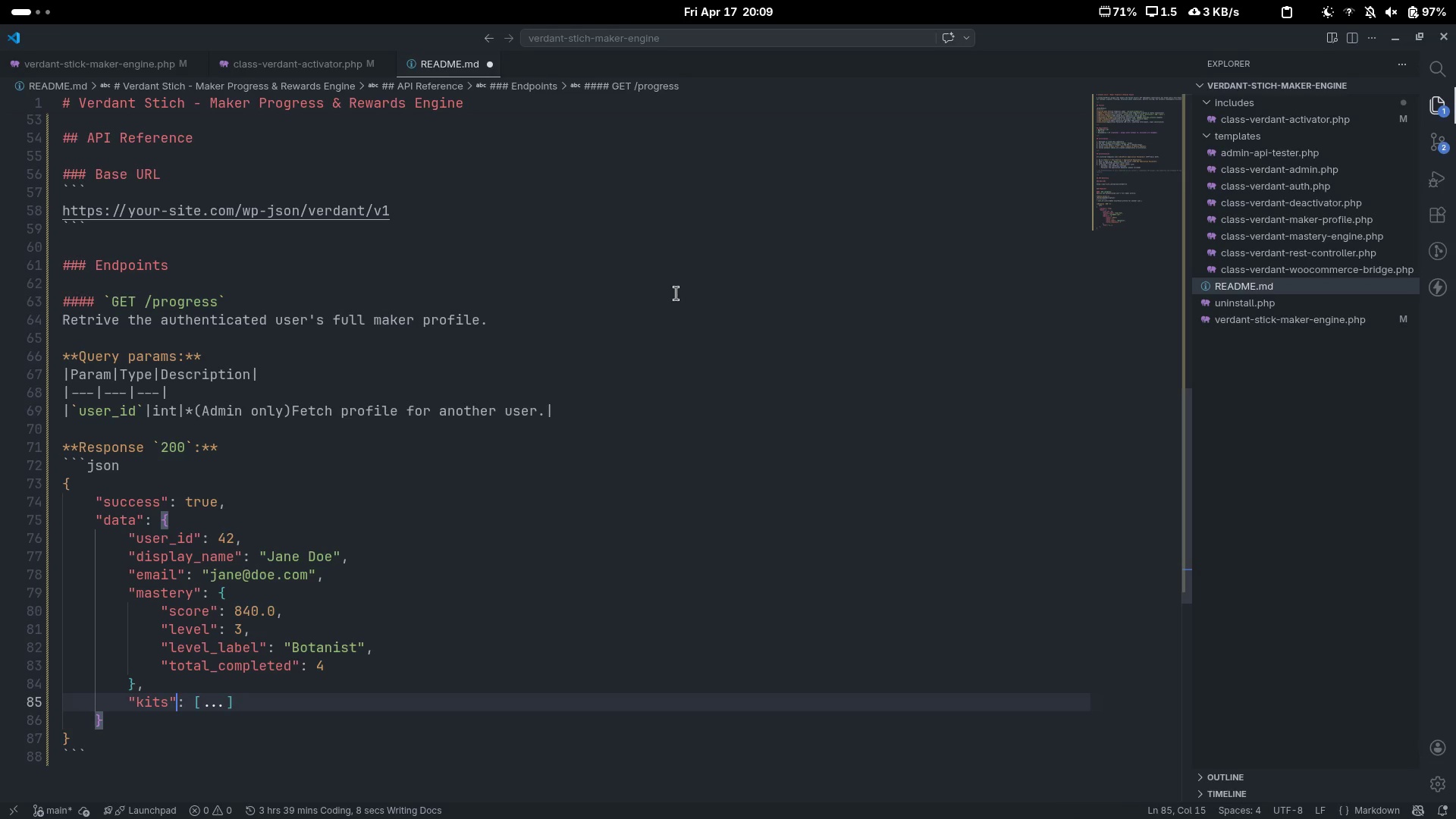 
scroll: coordinate [676, 293], scroll_direction: down, amount: 1.0
 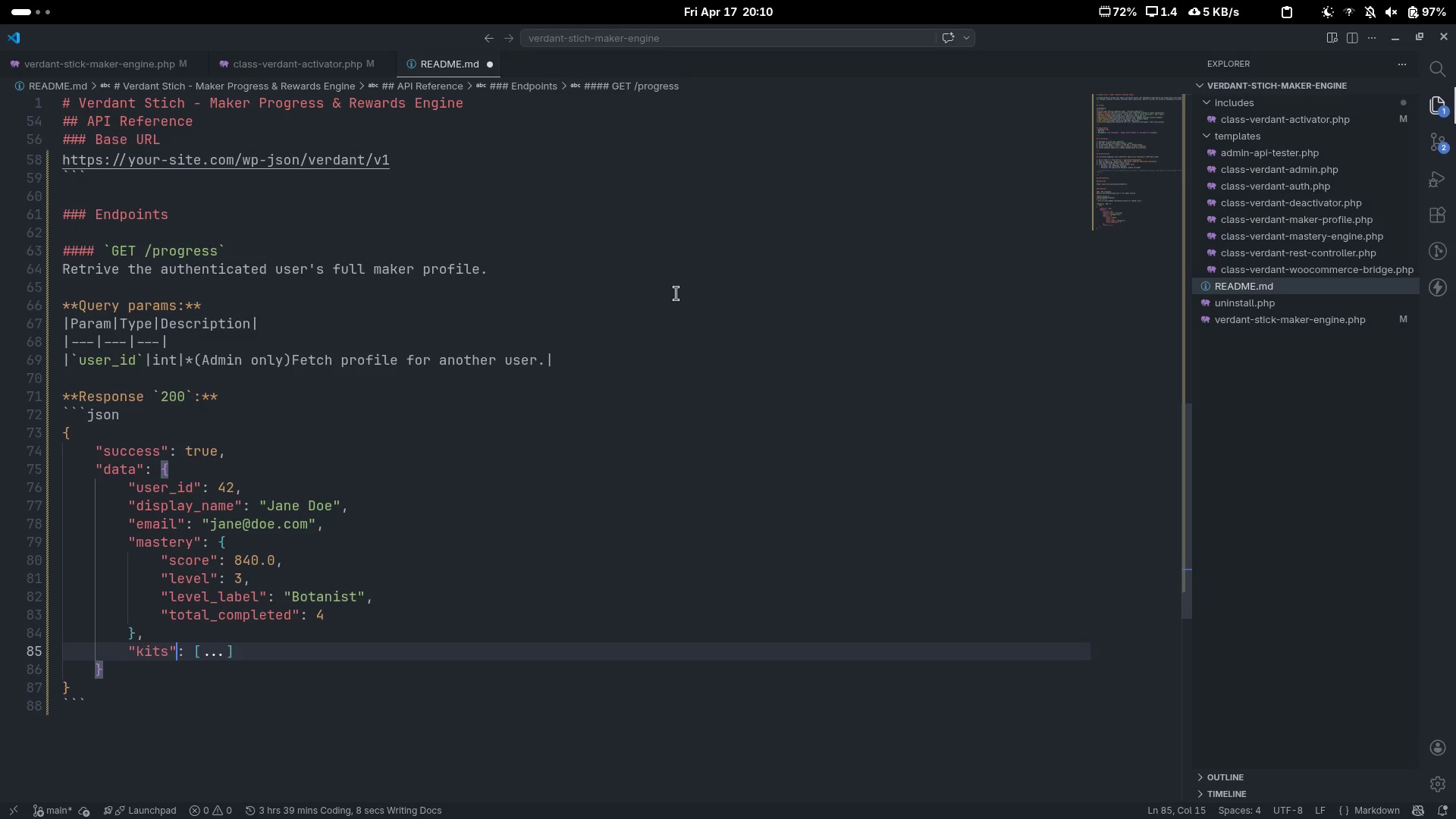 
key(ArrowDown)
 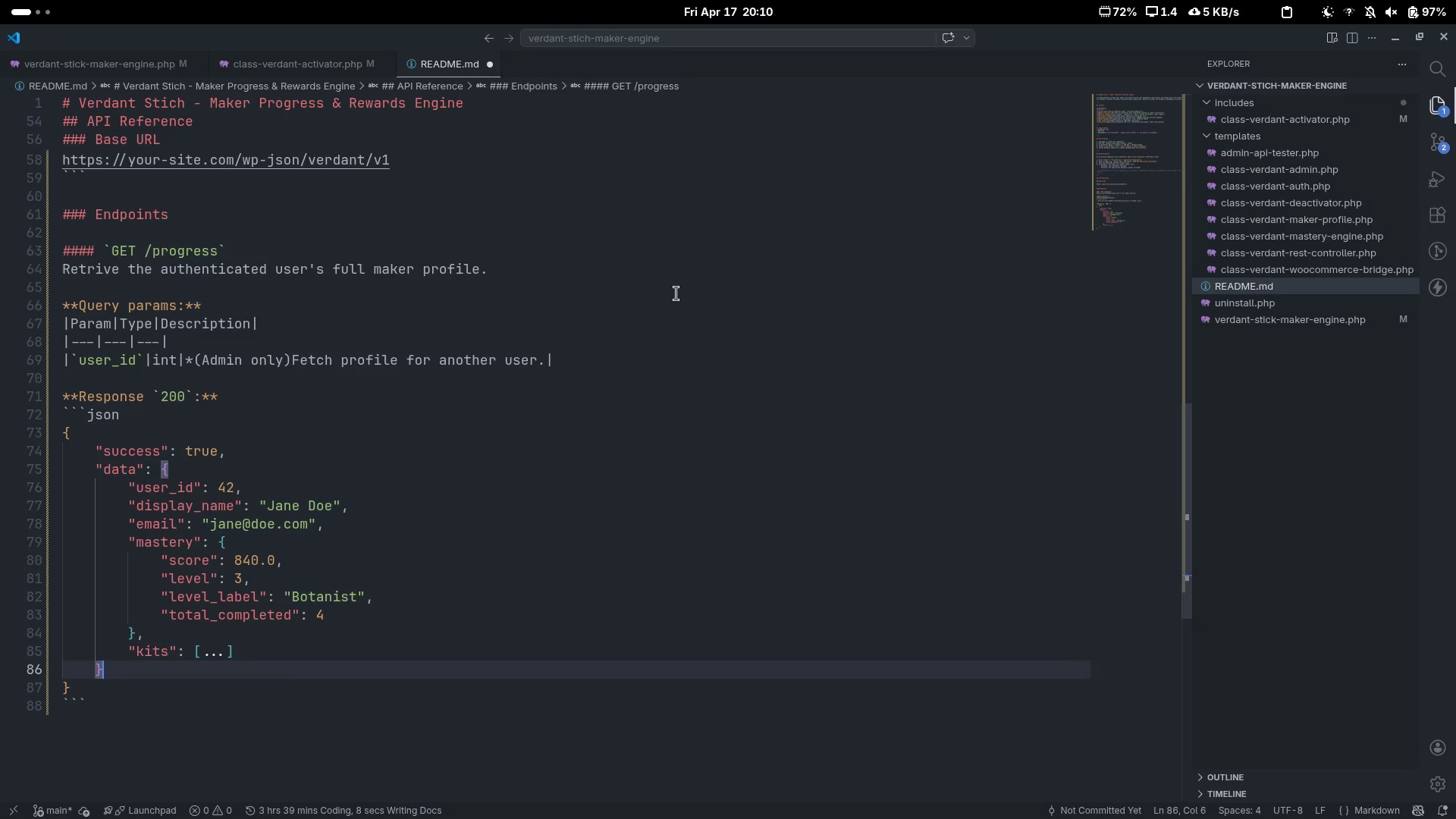 
key(ArrowDown)
 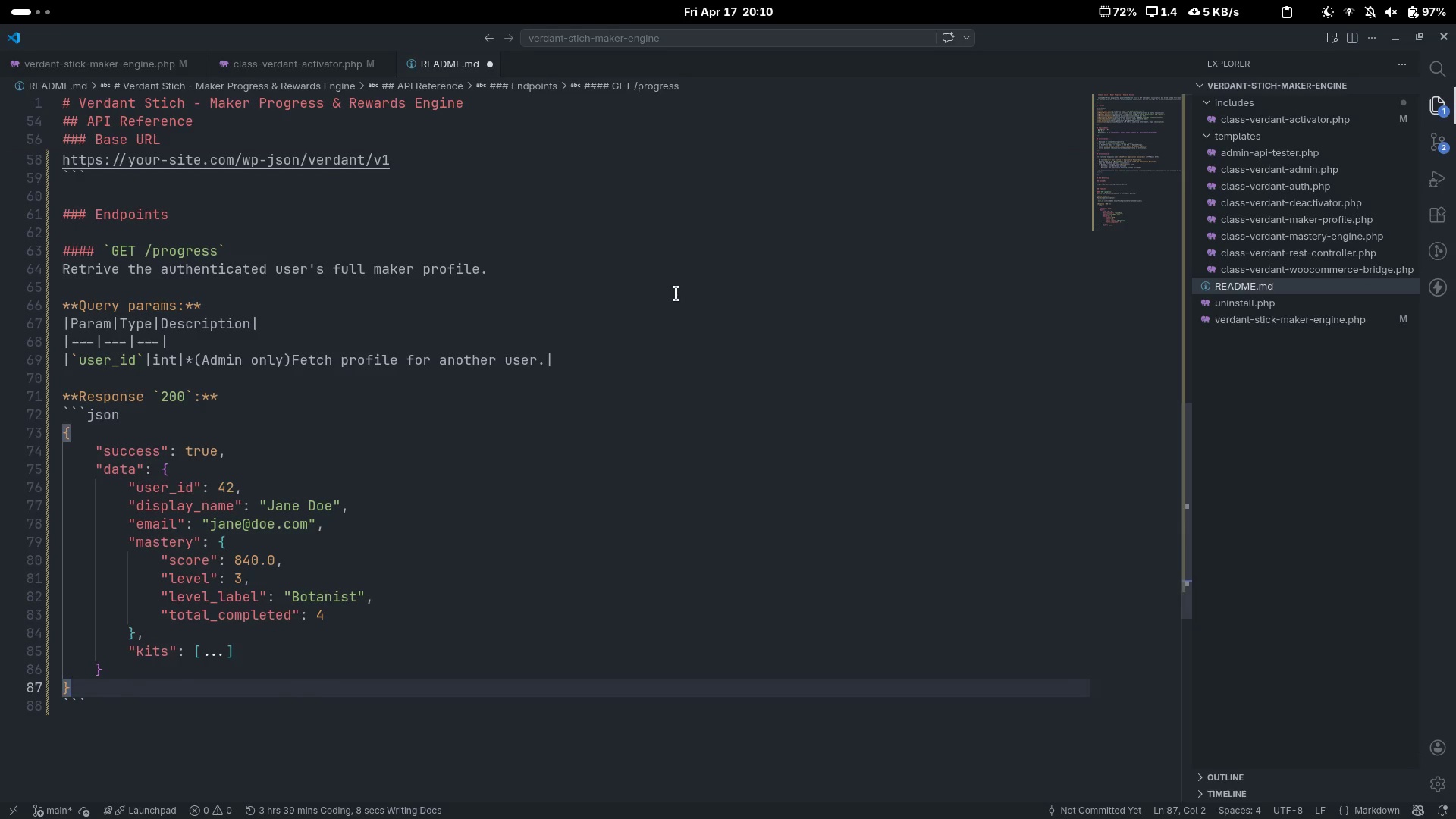 
key(ArrowDown)
 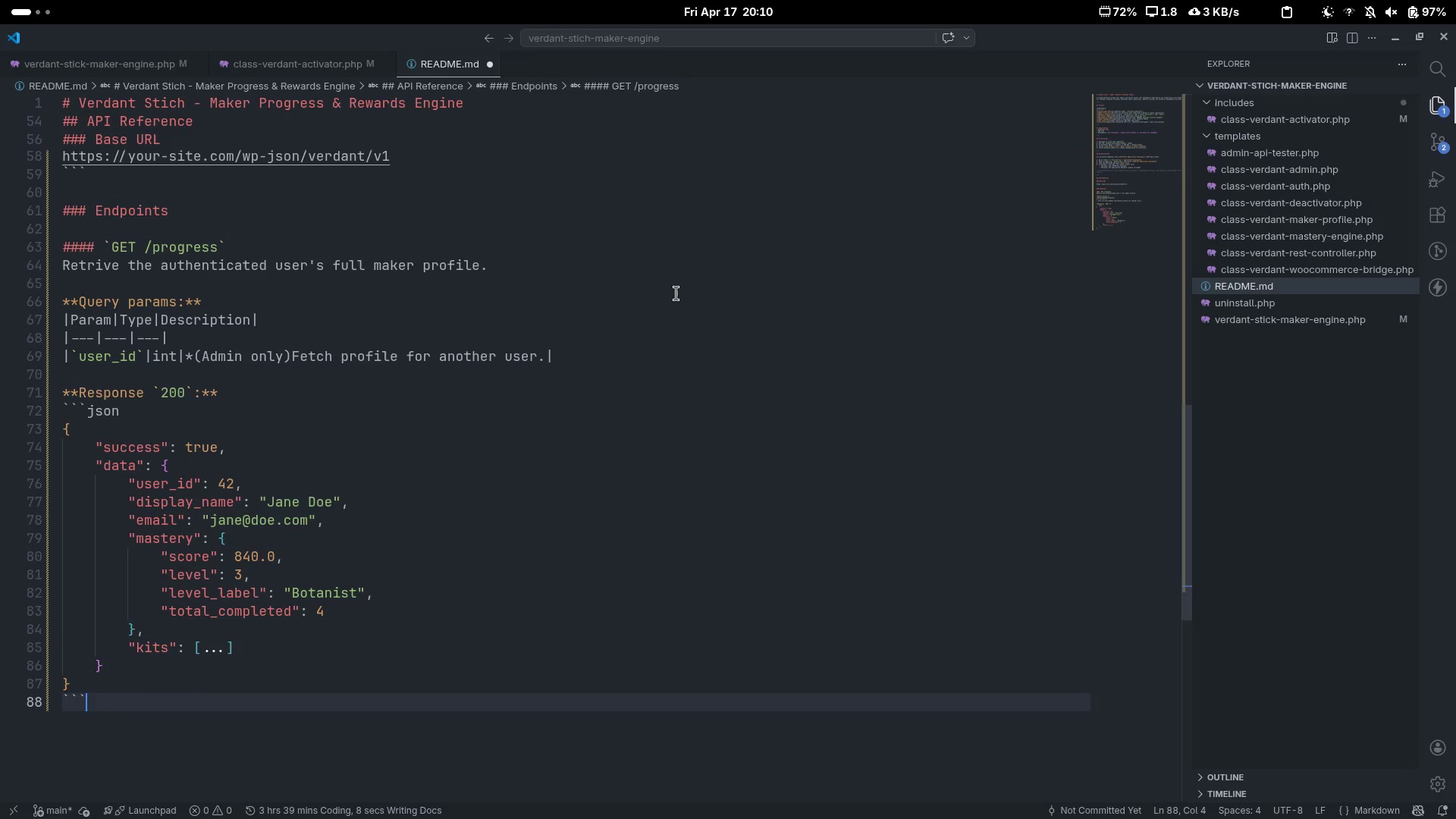 
key(Enter)
 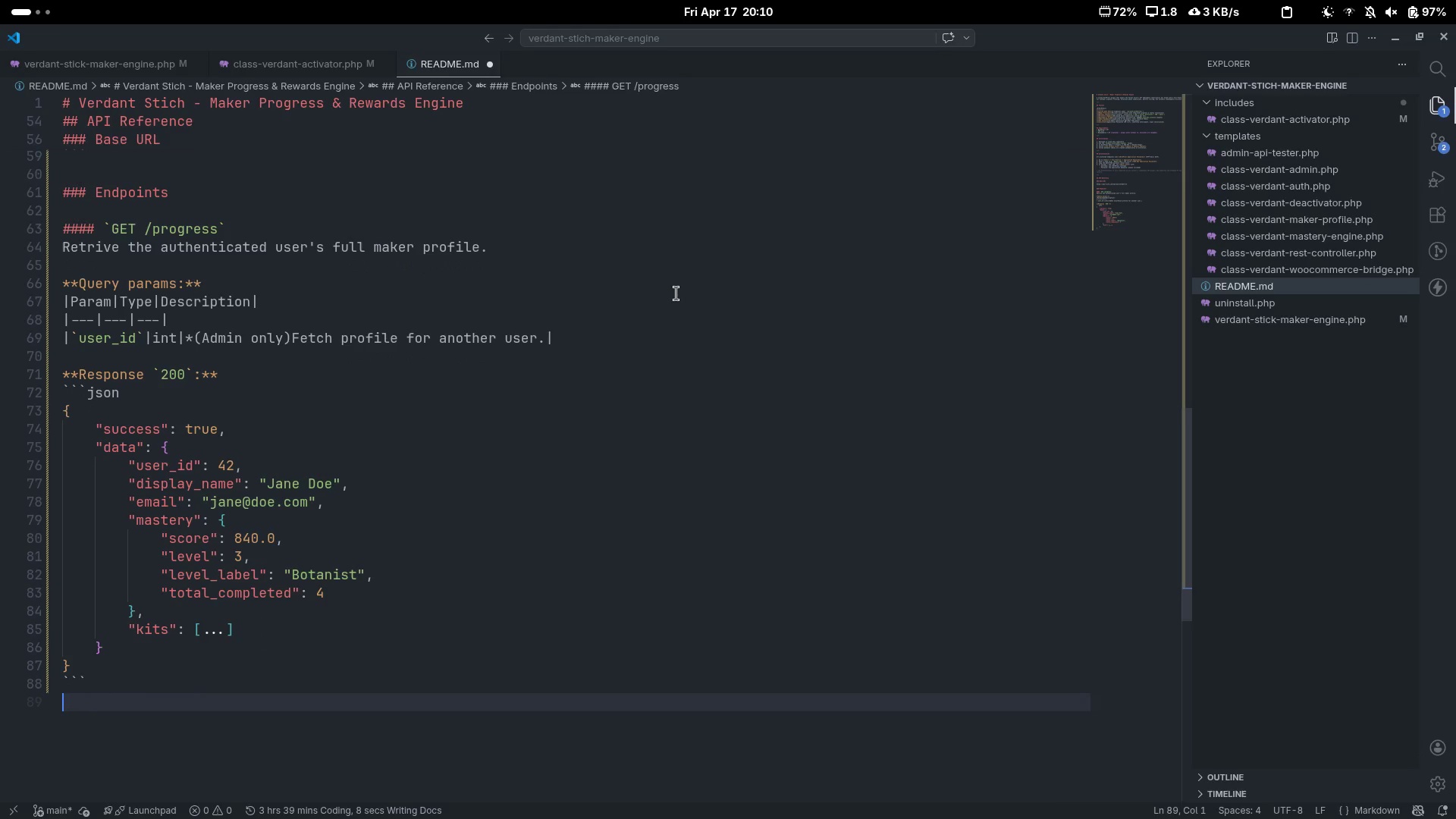 
key(Enter)
 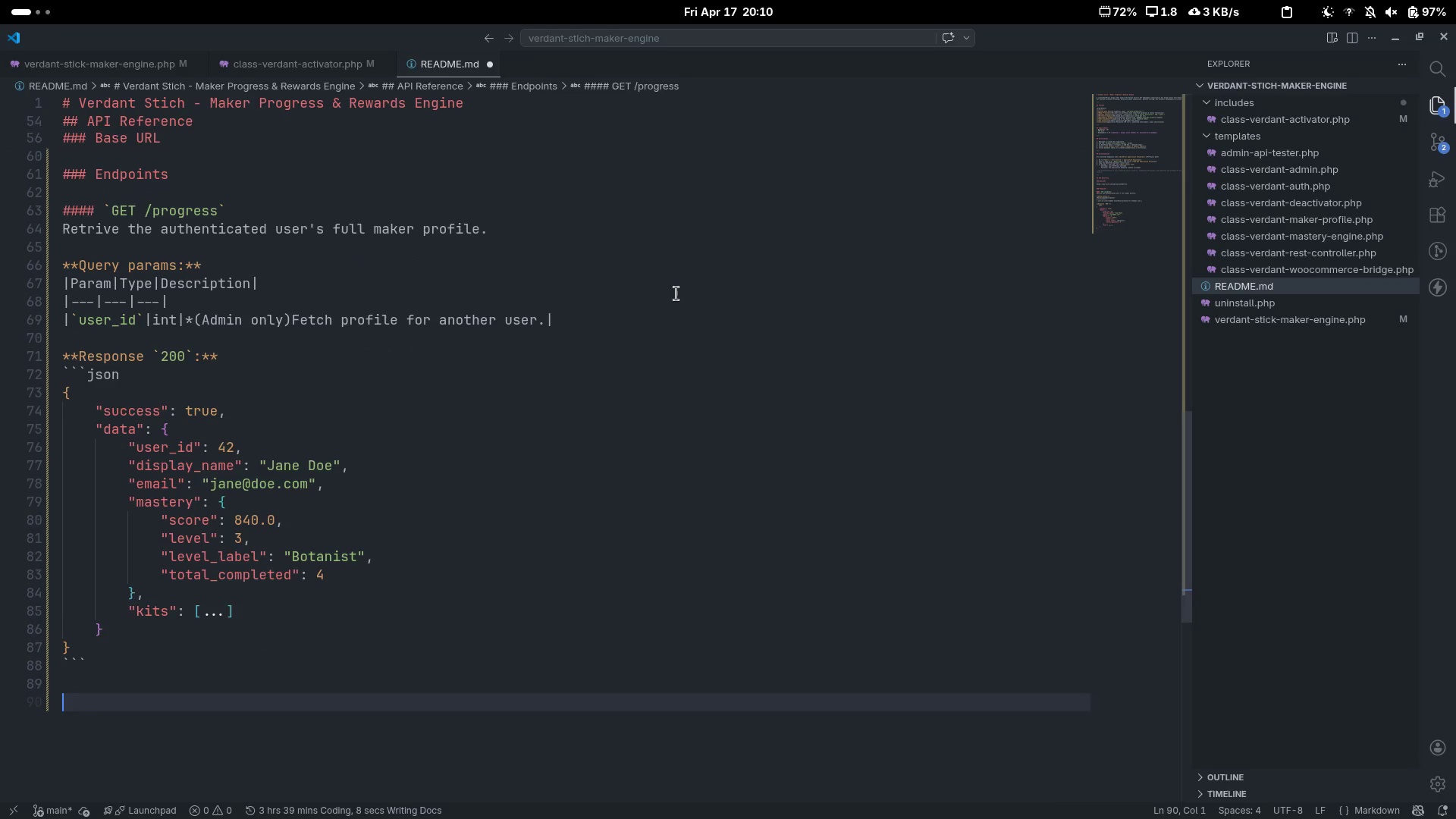 
type(#### ``)
 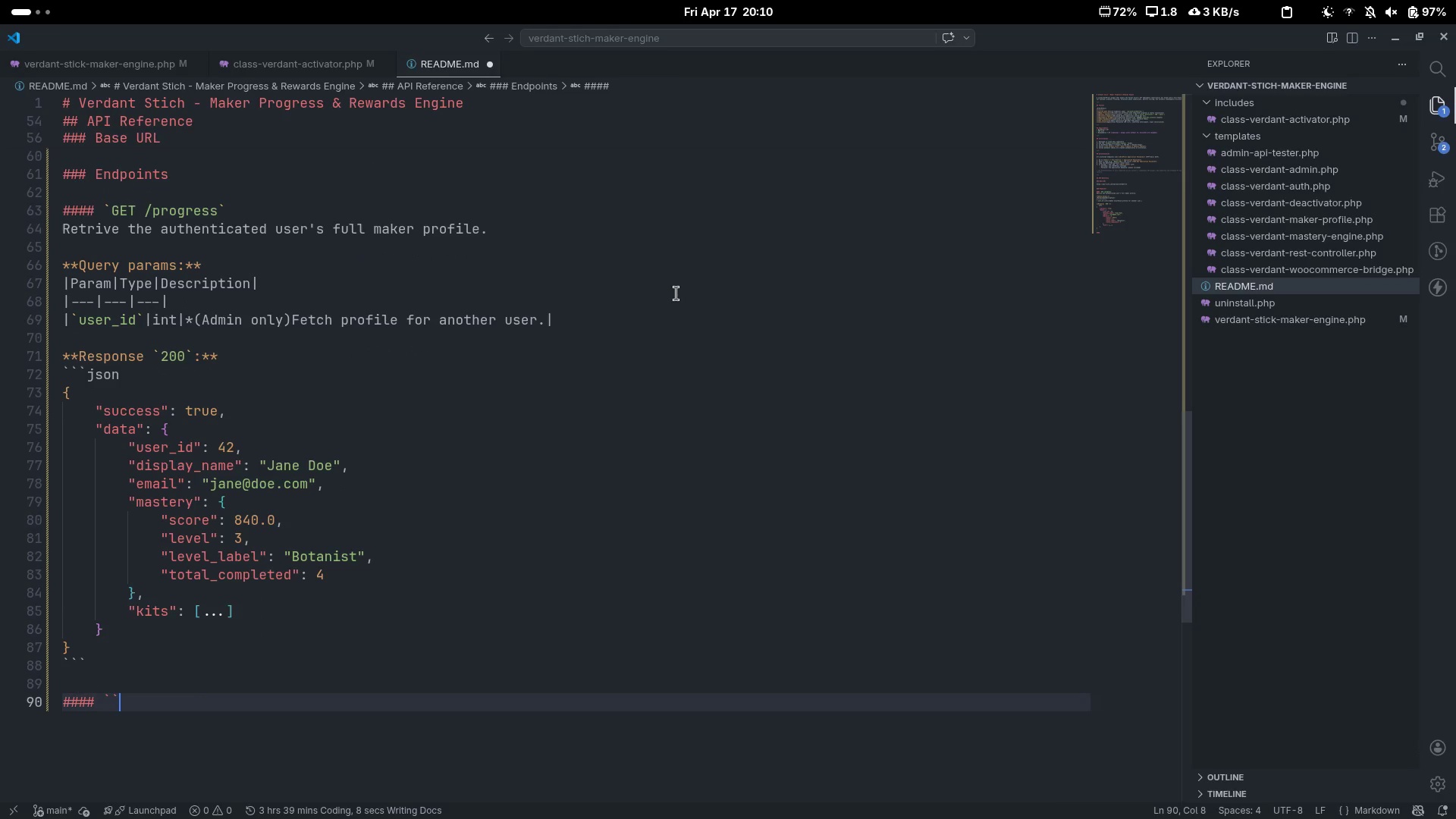 
key(ArrowLeft)
 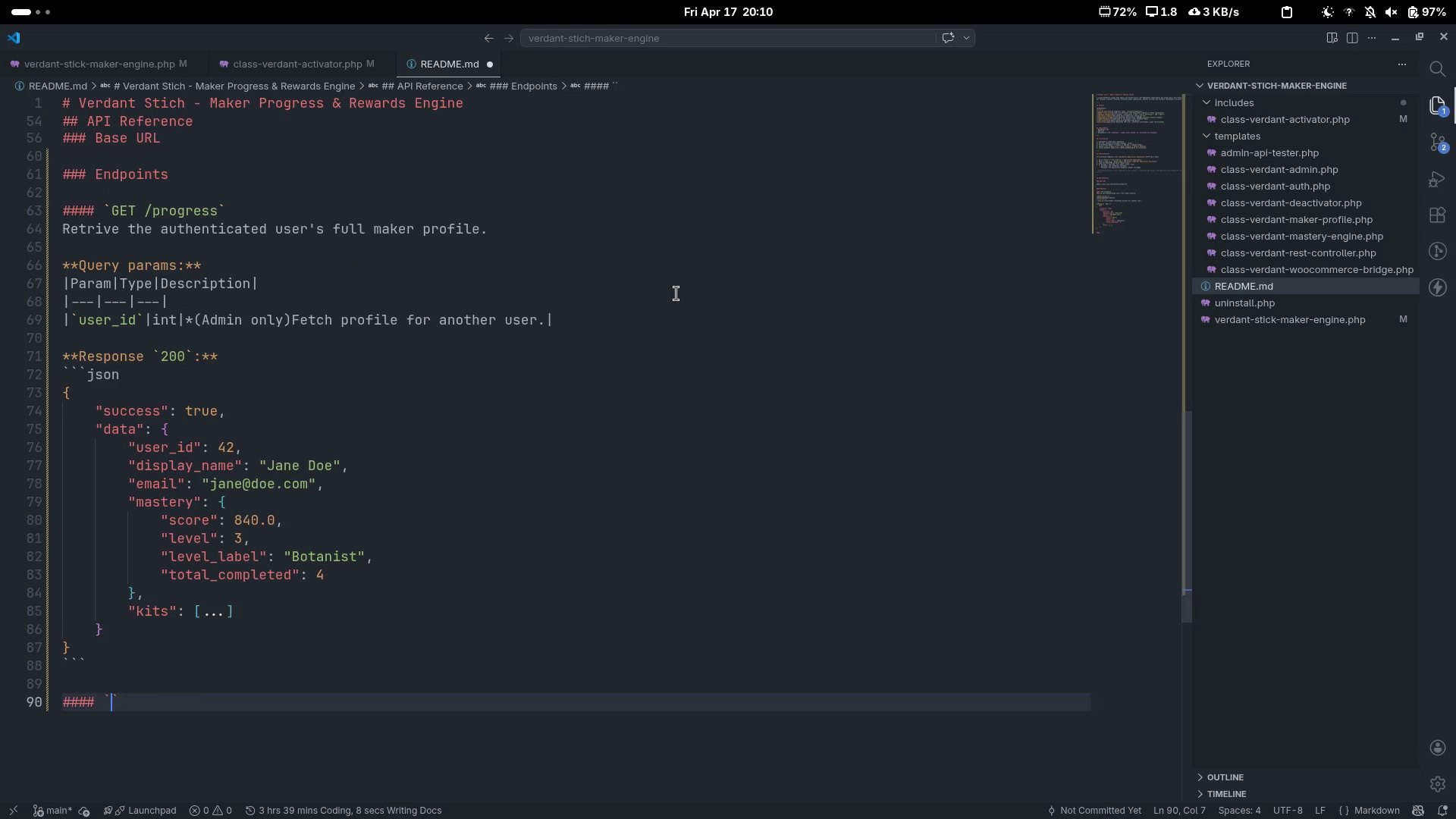 
type(PS)
key(Backspace)
type(OST /progress/kit)
 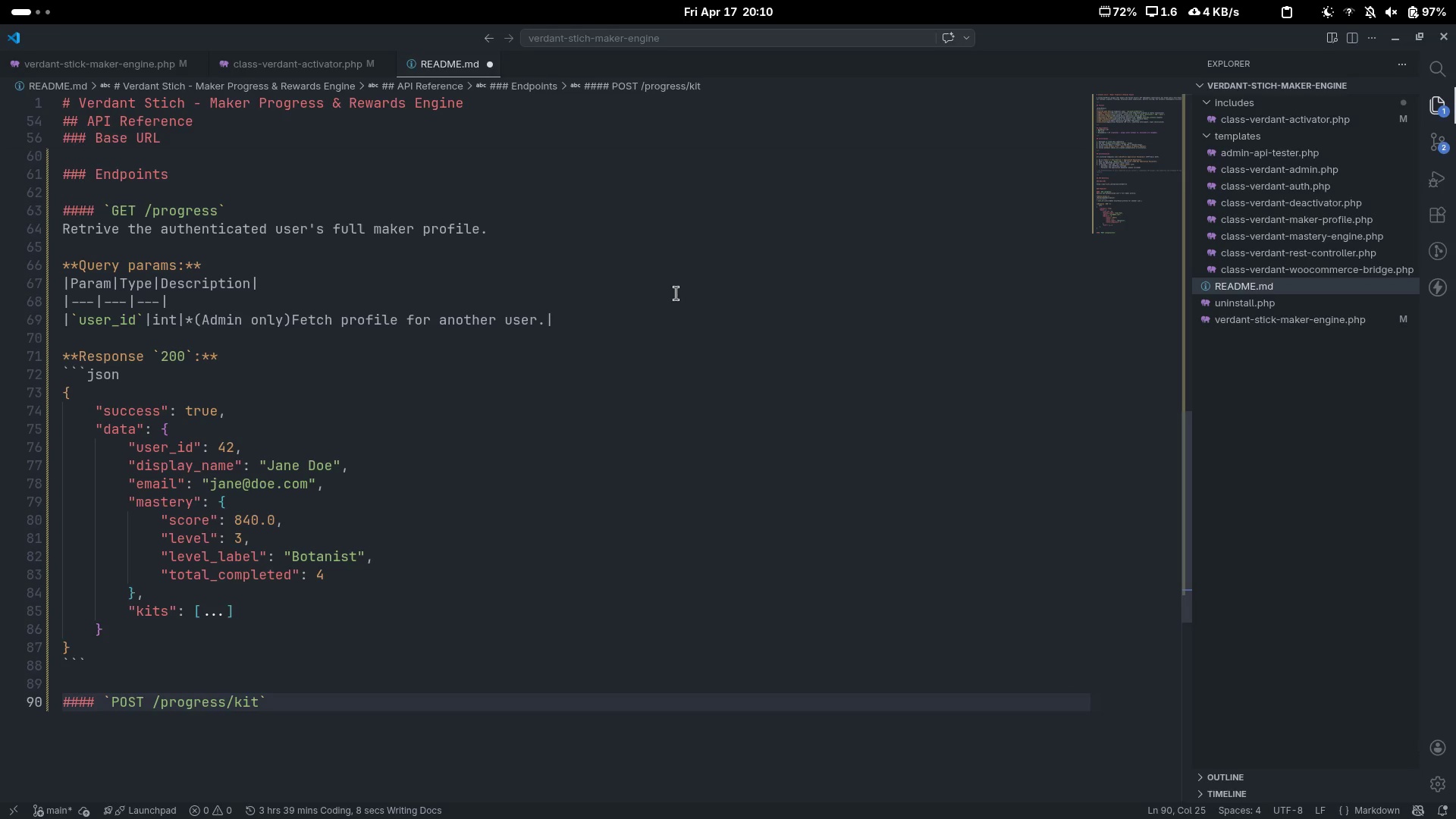 
key(ArrowRight)
 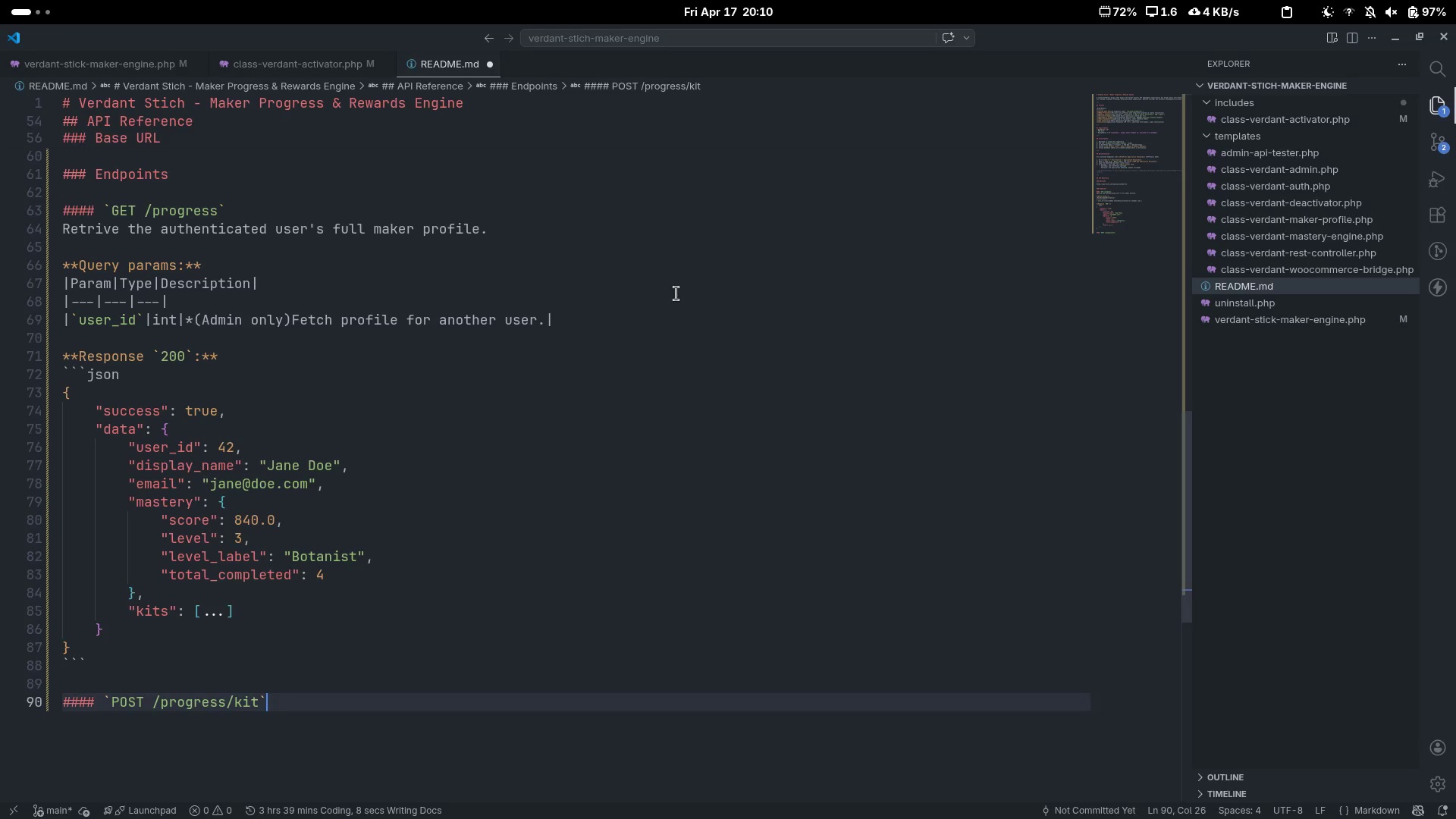 
key(Enter)
 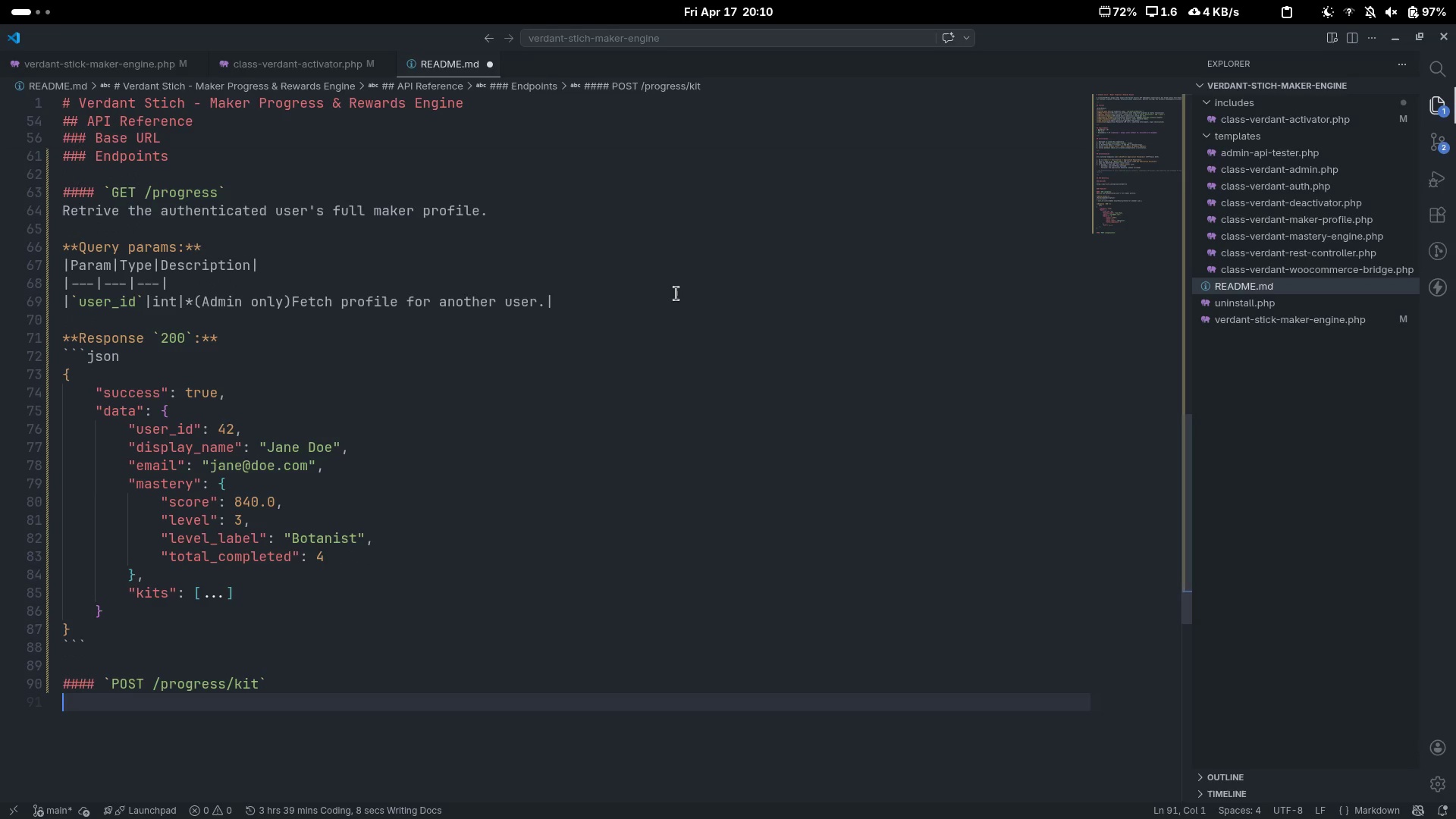 
type(Register a new kit ofr the )
 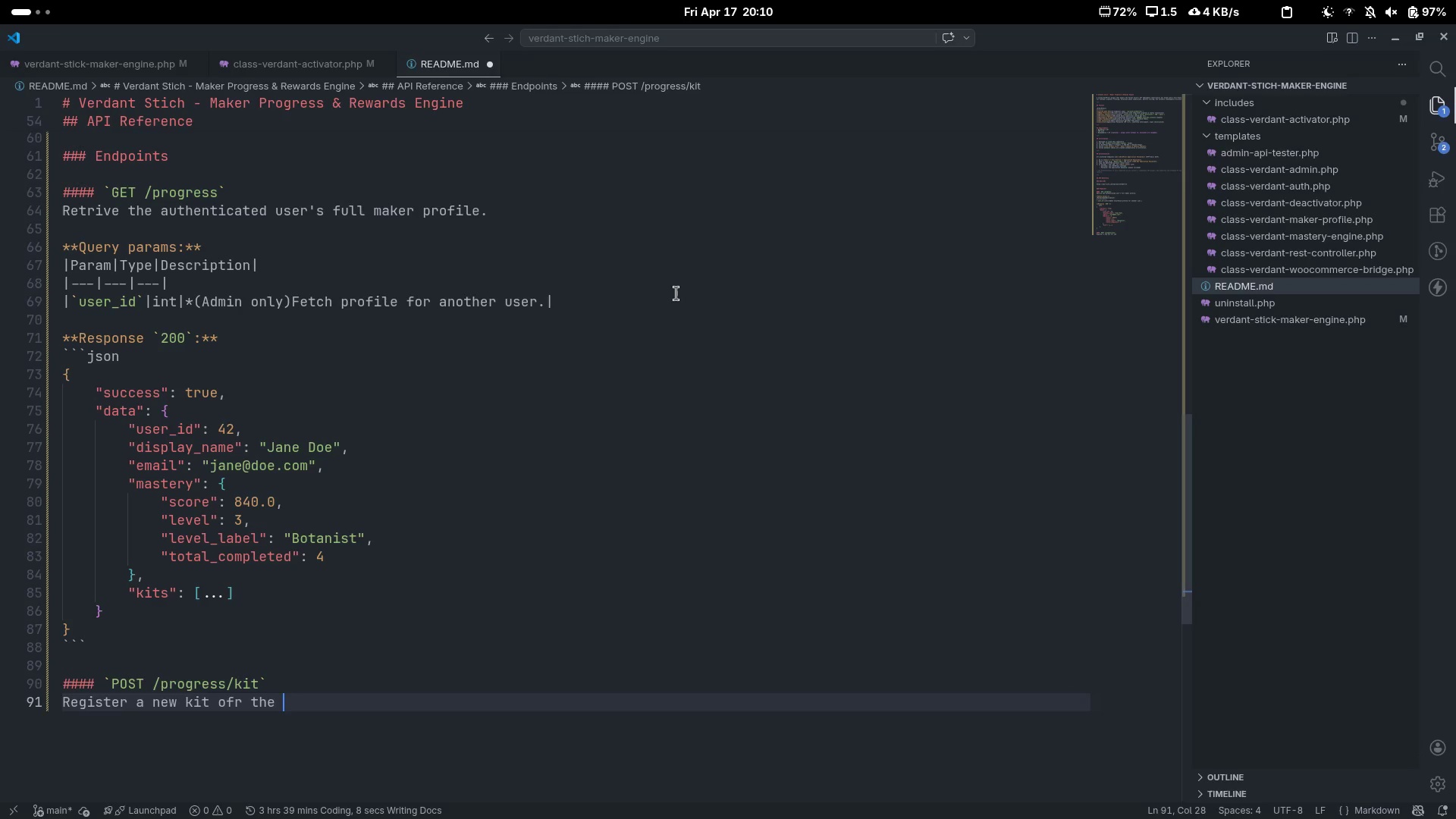 
key(Control+Backspace)
 